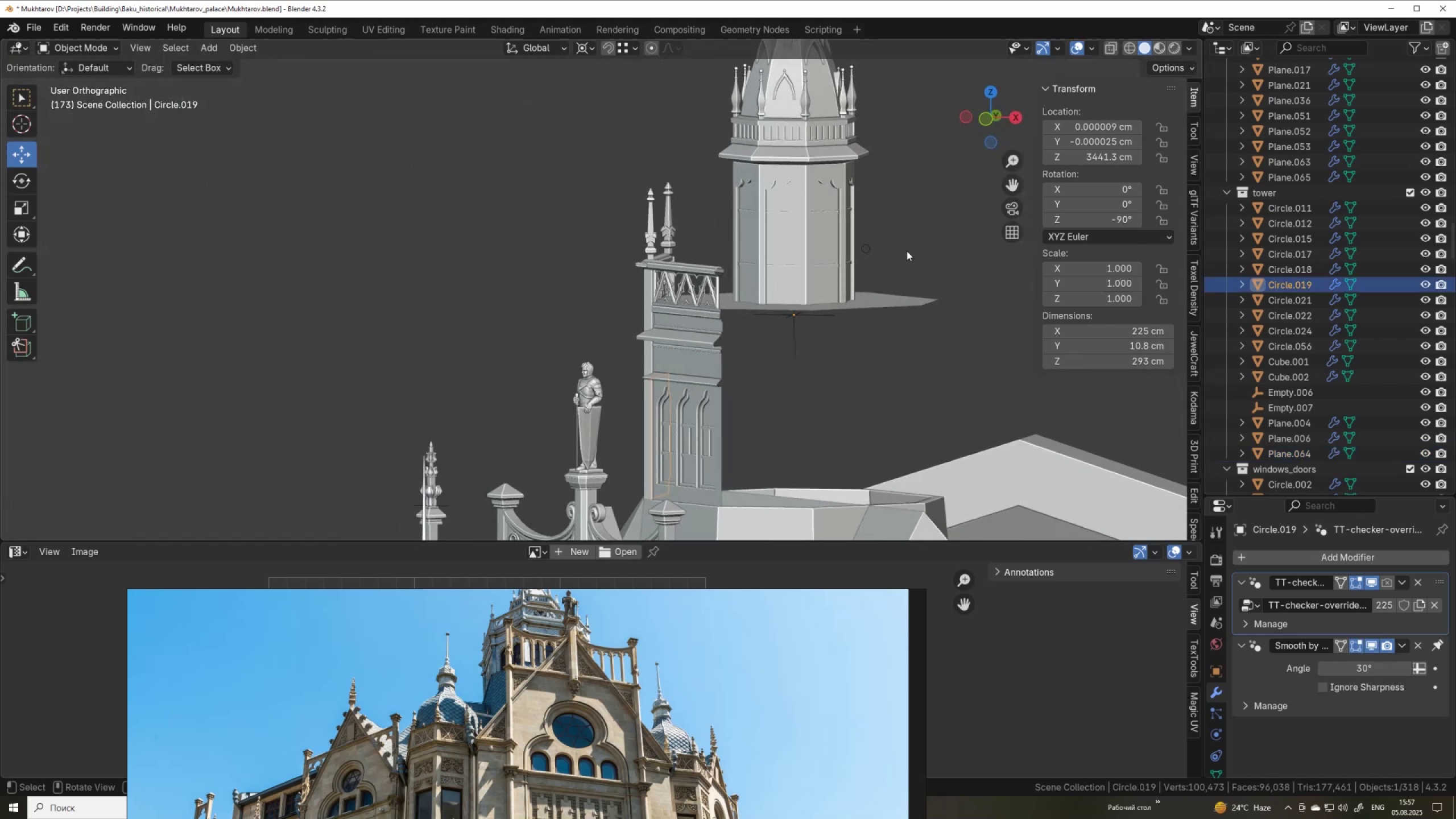 
left_click([871, 249])
 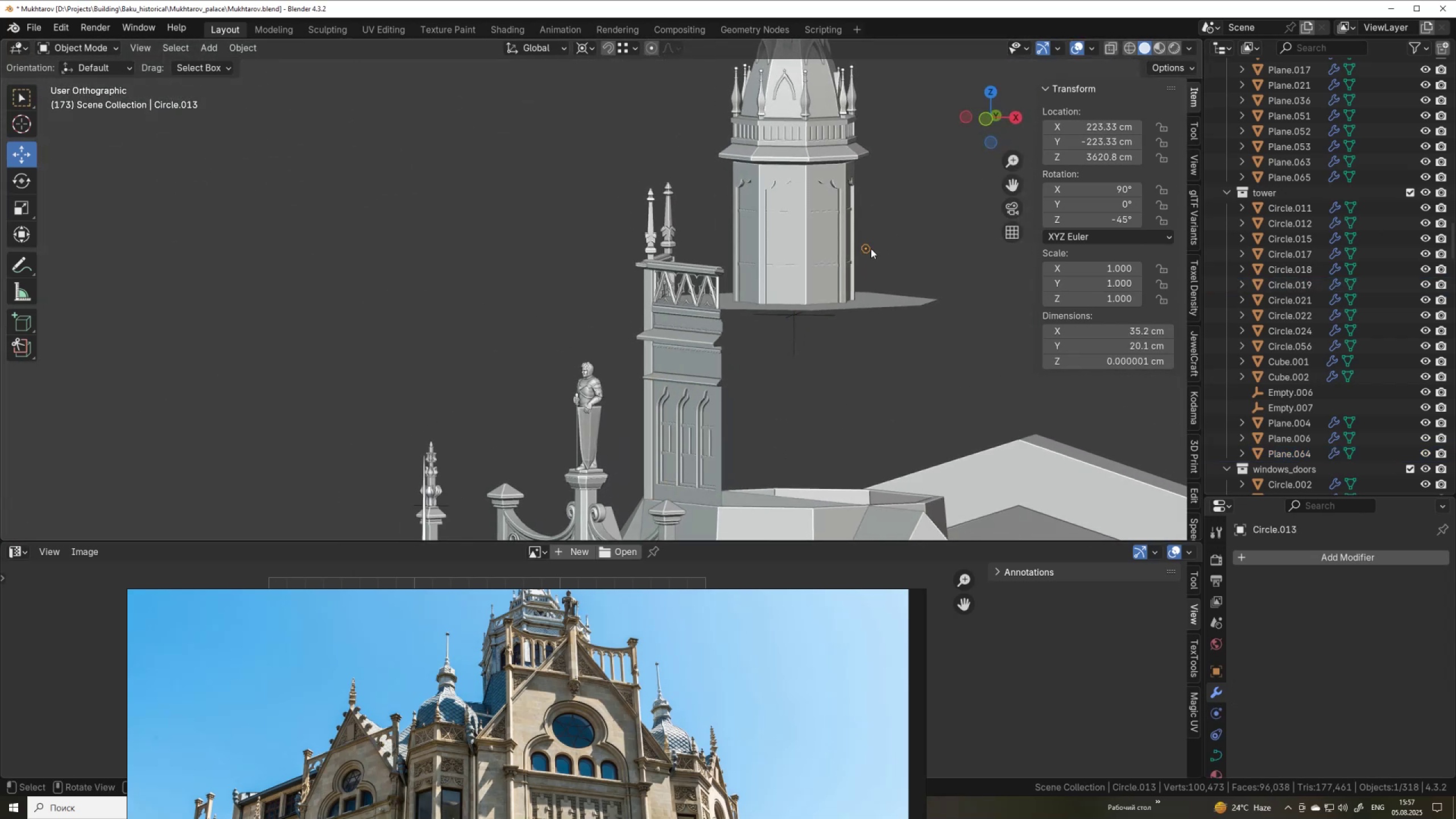 
key(M)
 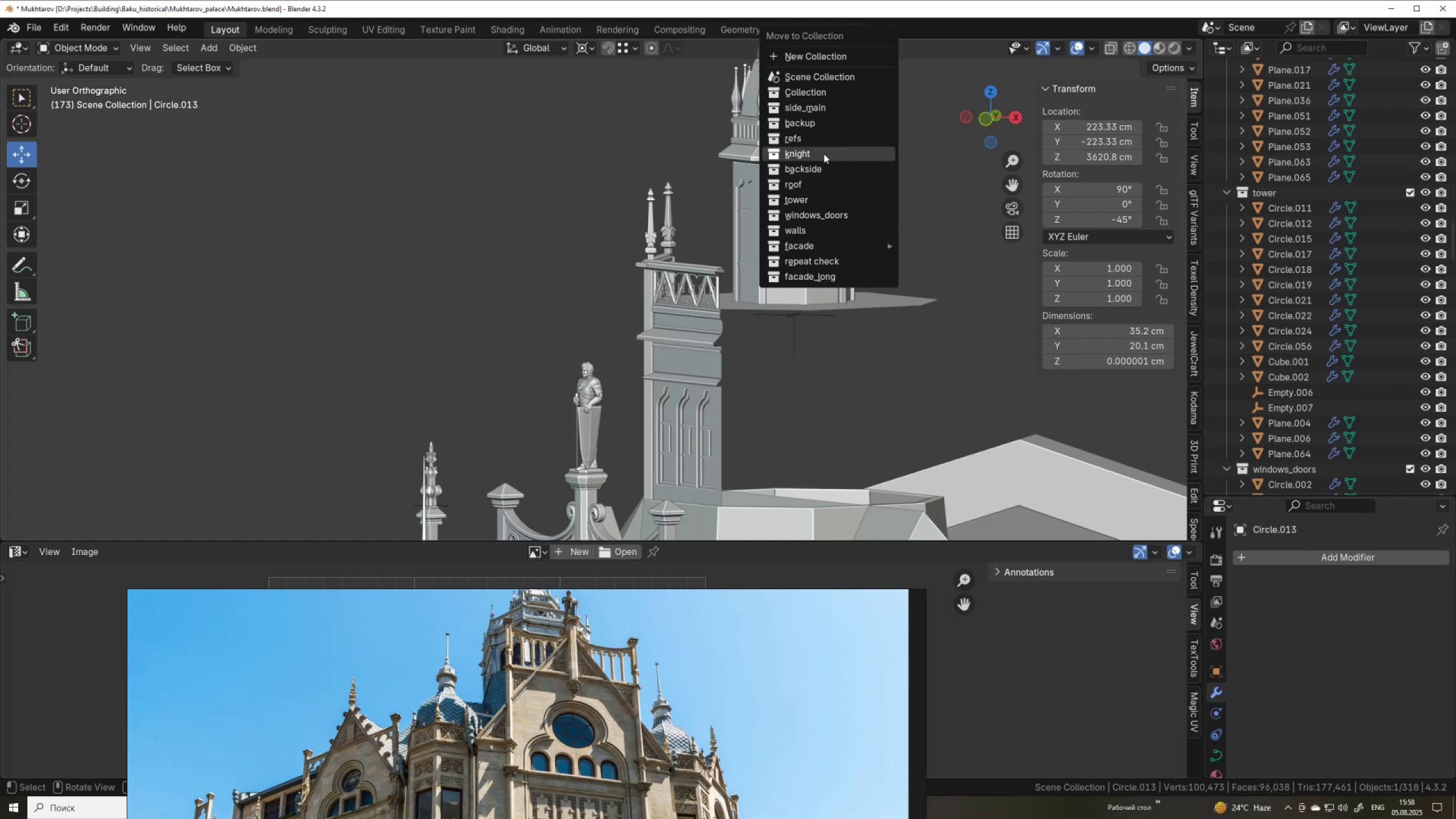 
left_click([829, 128])
 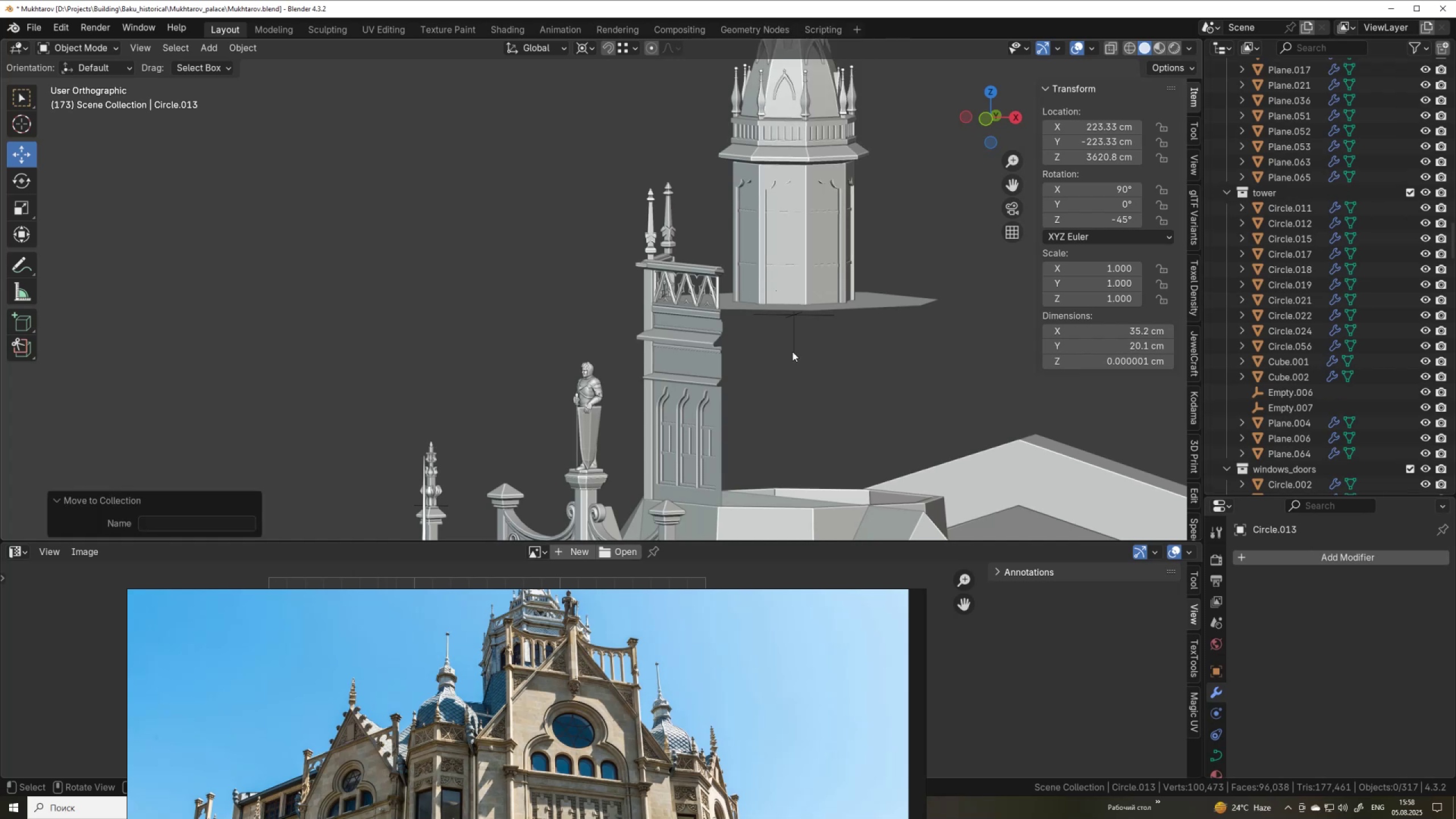 
left_click([793, 349])
 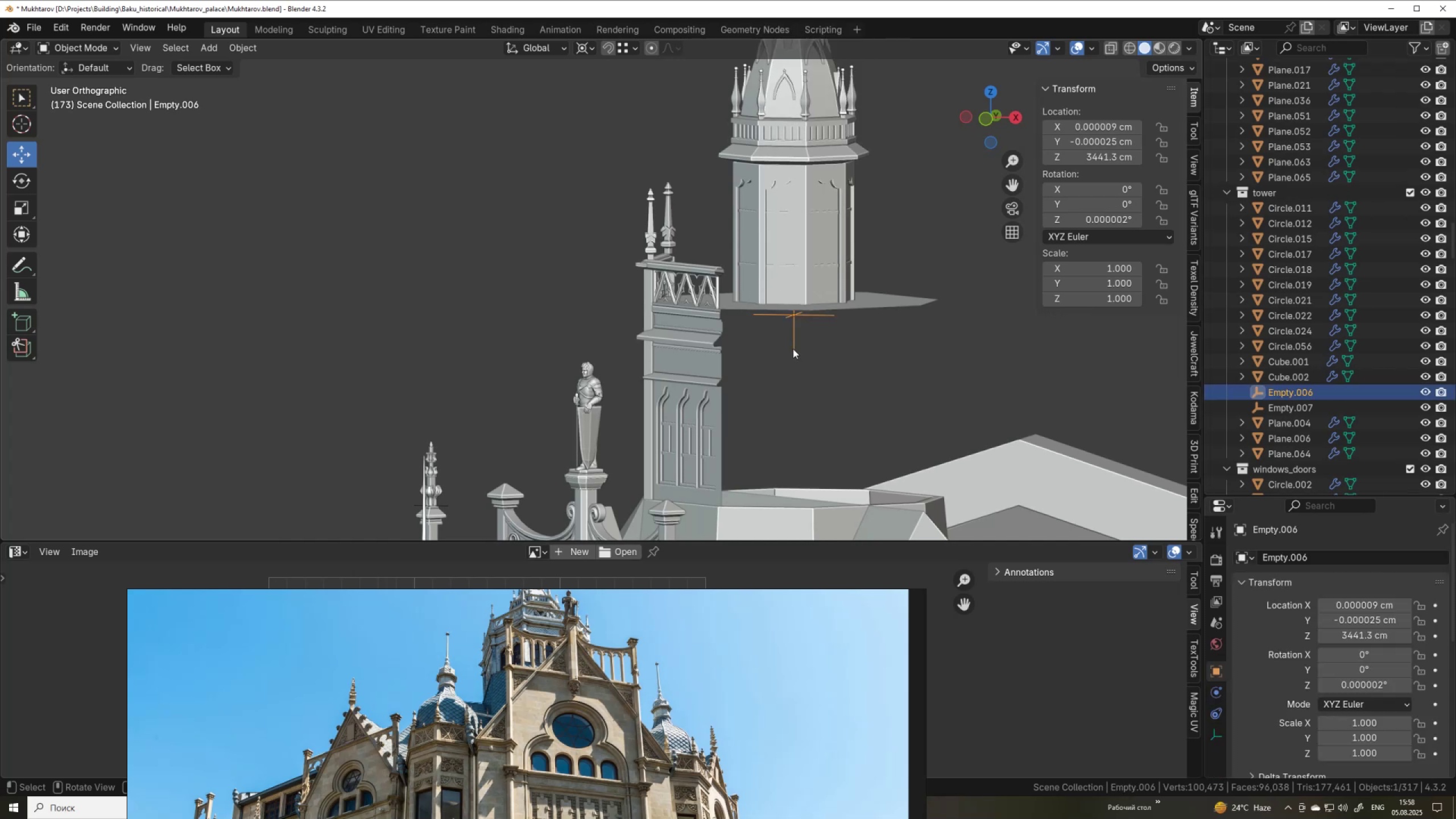 
key(M)
 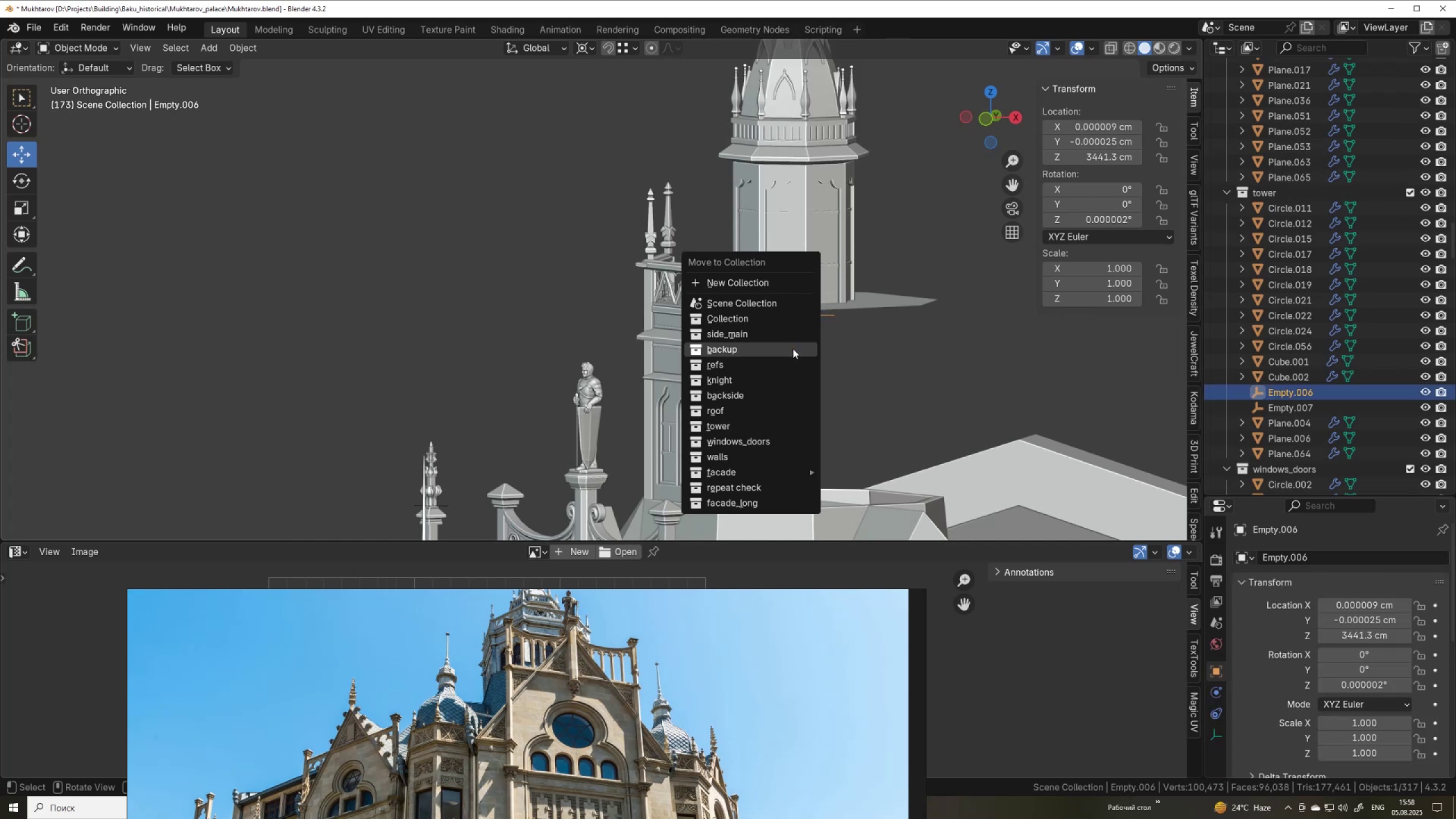 
left_click([793, 349])
 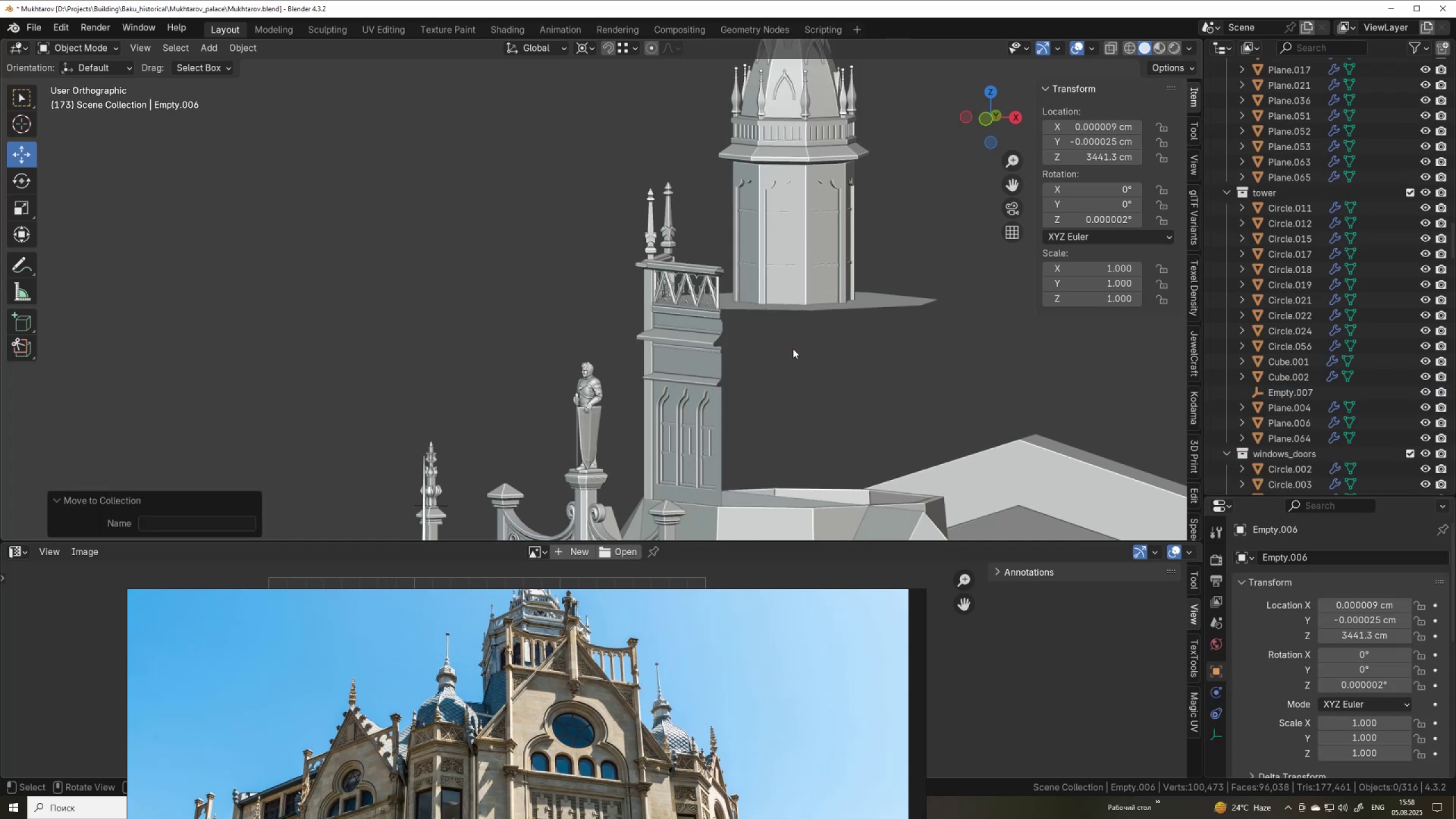 
scroll: coordinate [780, 338], scroll_direction: down, amount: 2.0
 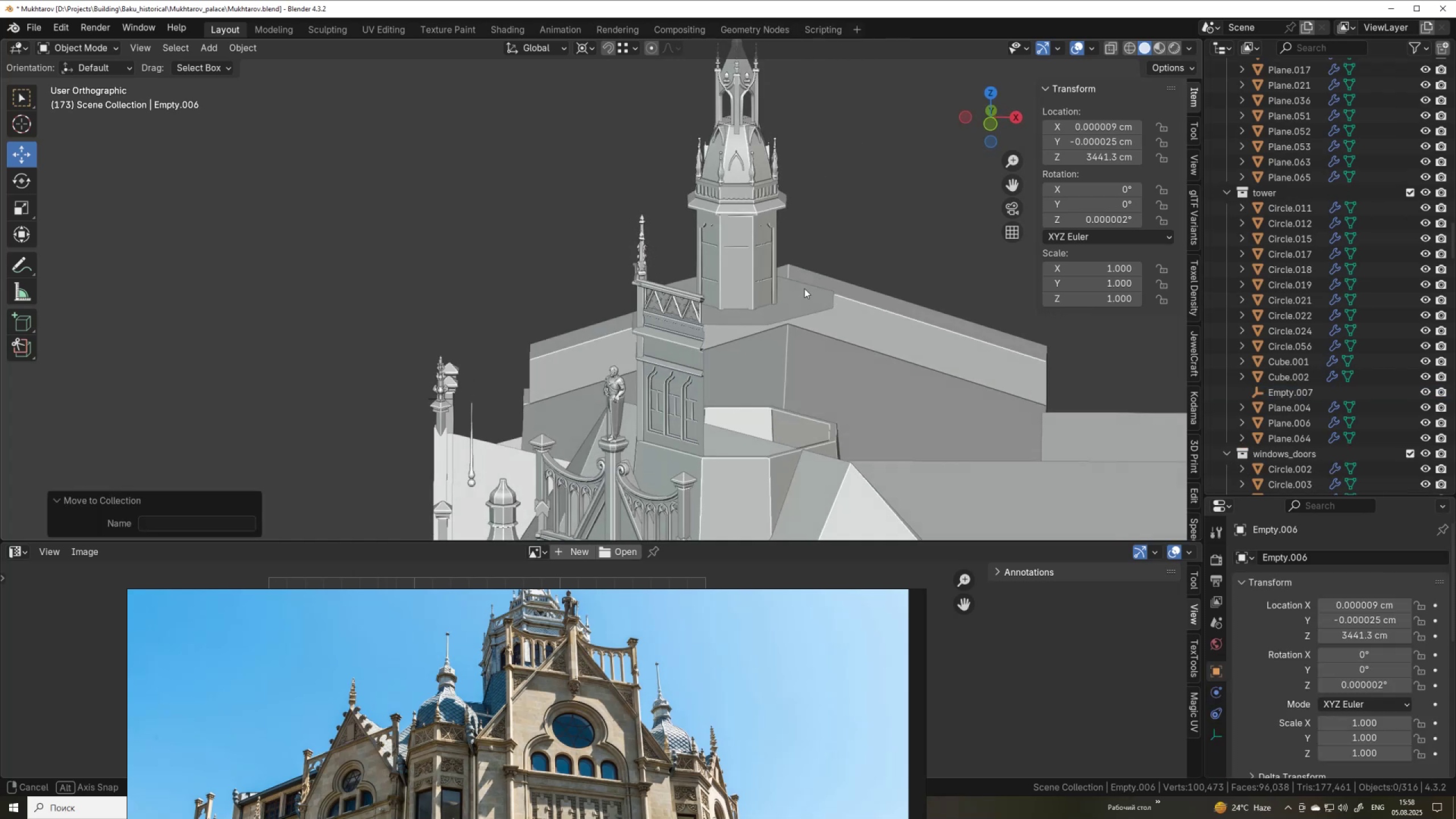 
scroll: coordinate [805, 284], scroll_direction: up, amount: 1.0
 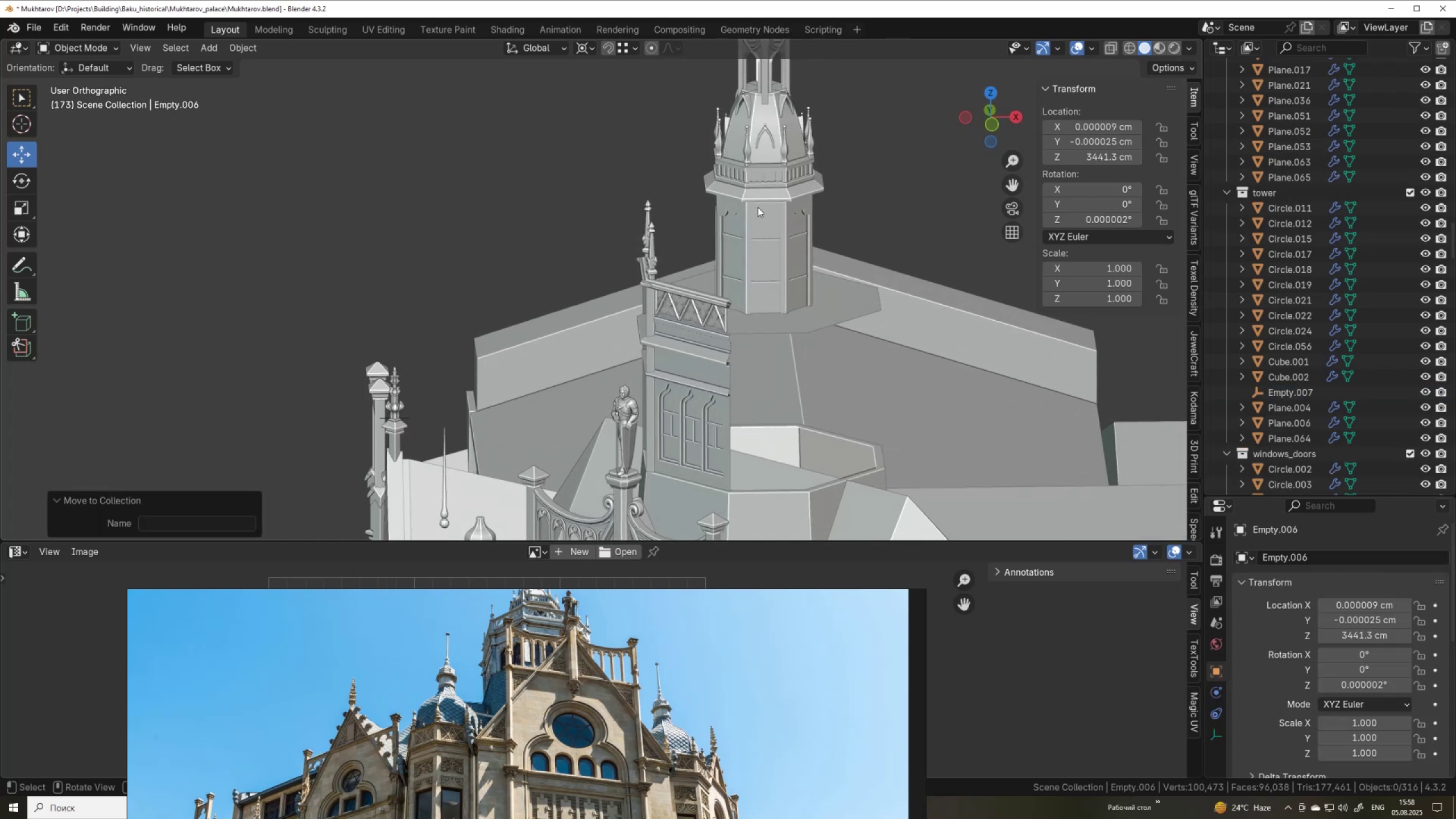 
hold_key(key=ShiftLeft, duration=0.33)
scroll: coordinate [743, 297], scroll_direction: up, amount: 6.0
 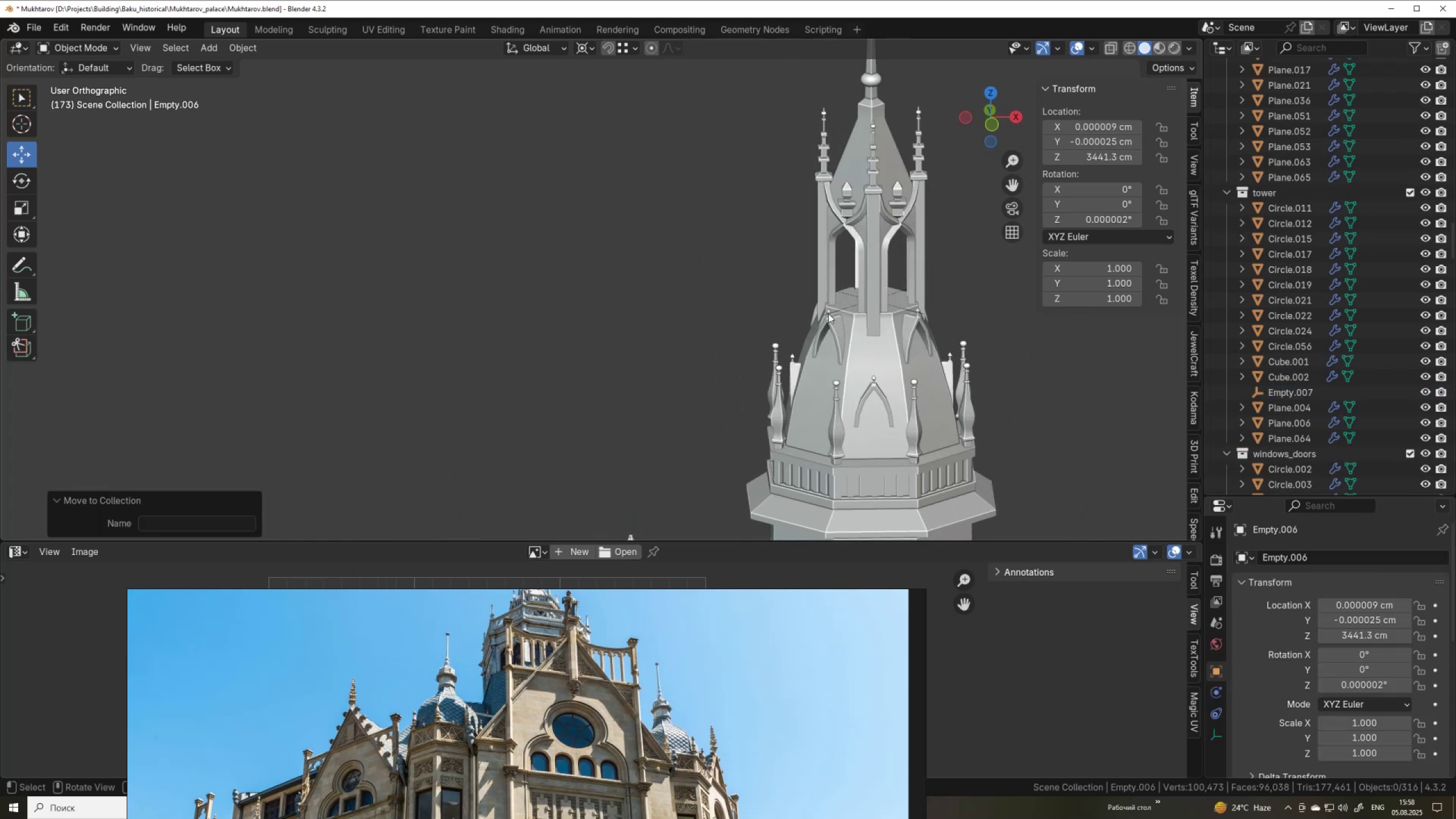 
left_click([828, 313])
 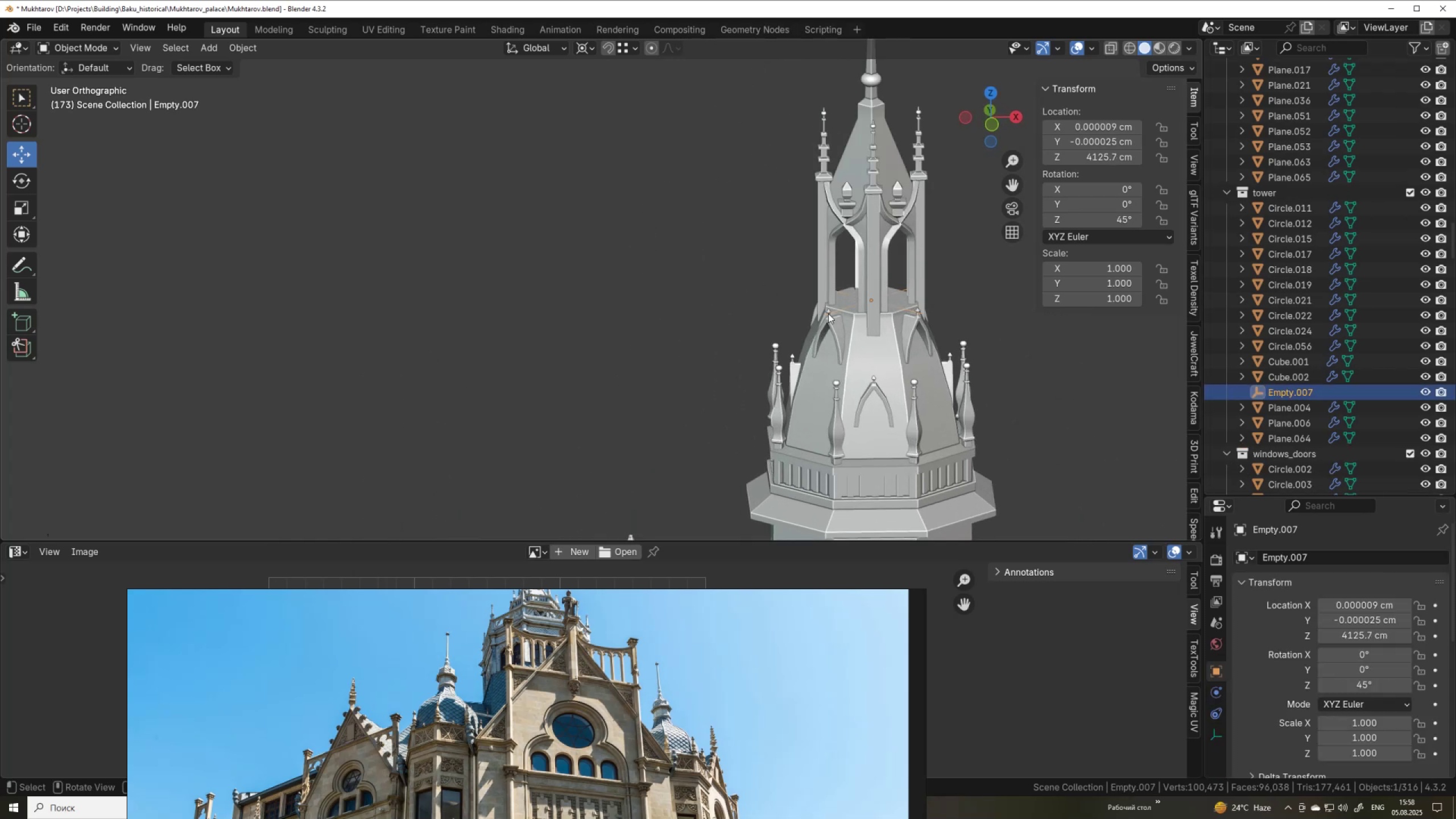 
key(M)
 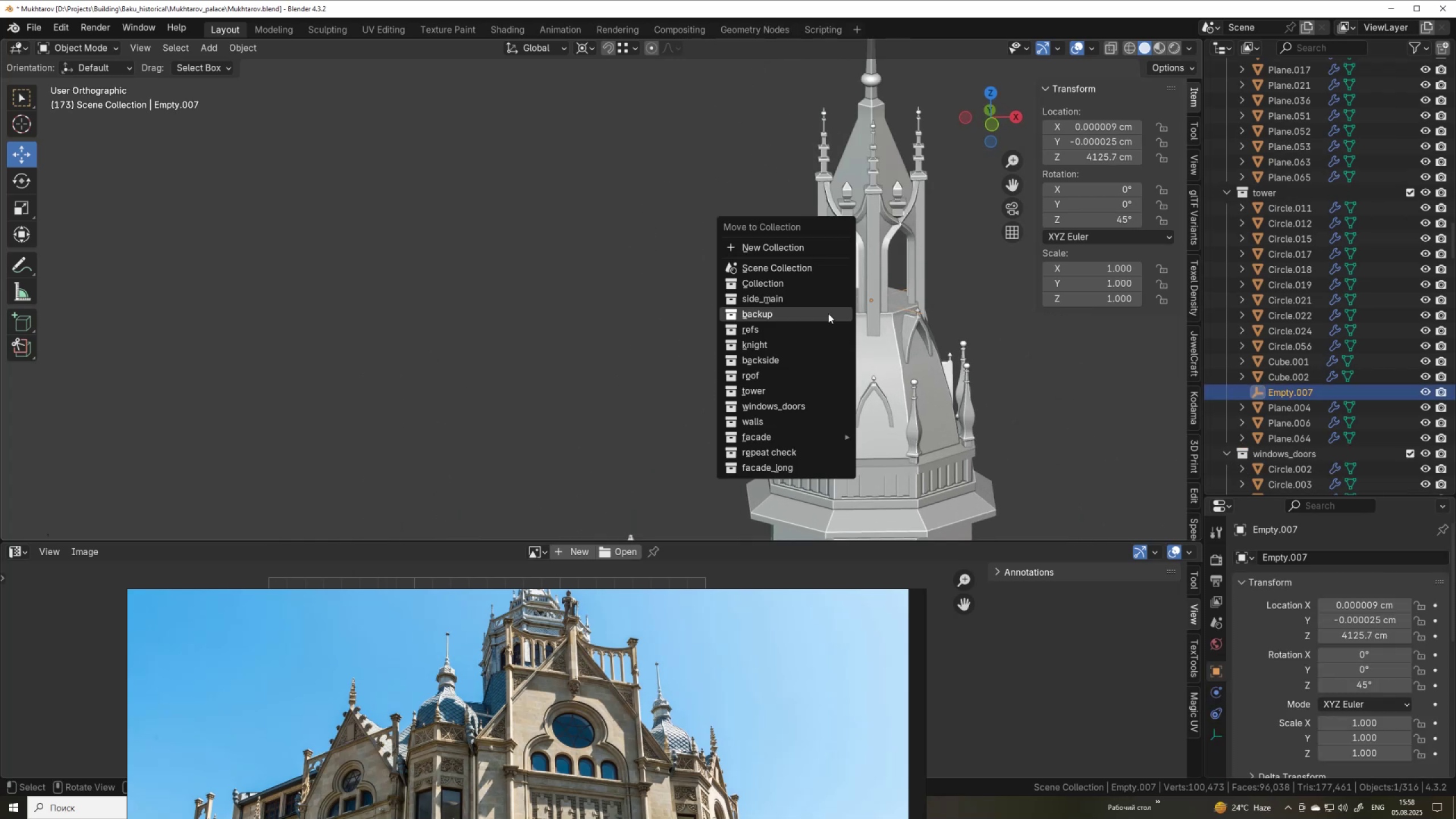 
left_click([828, 313])
 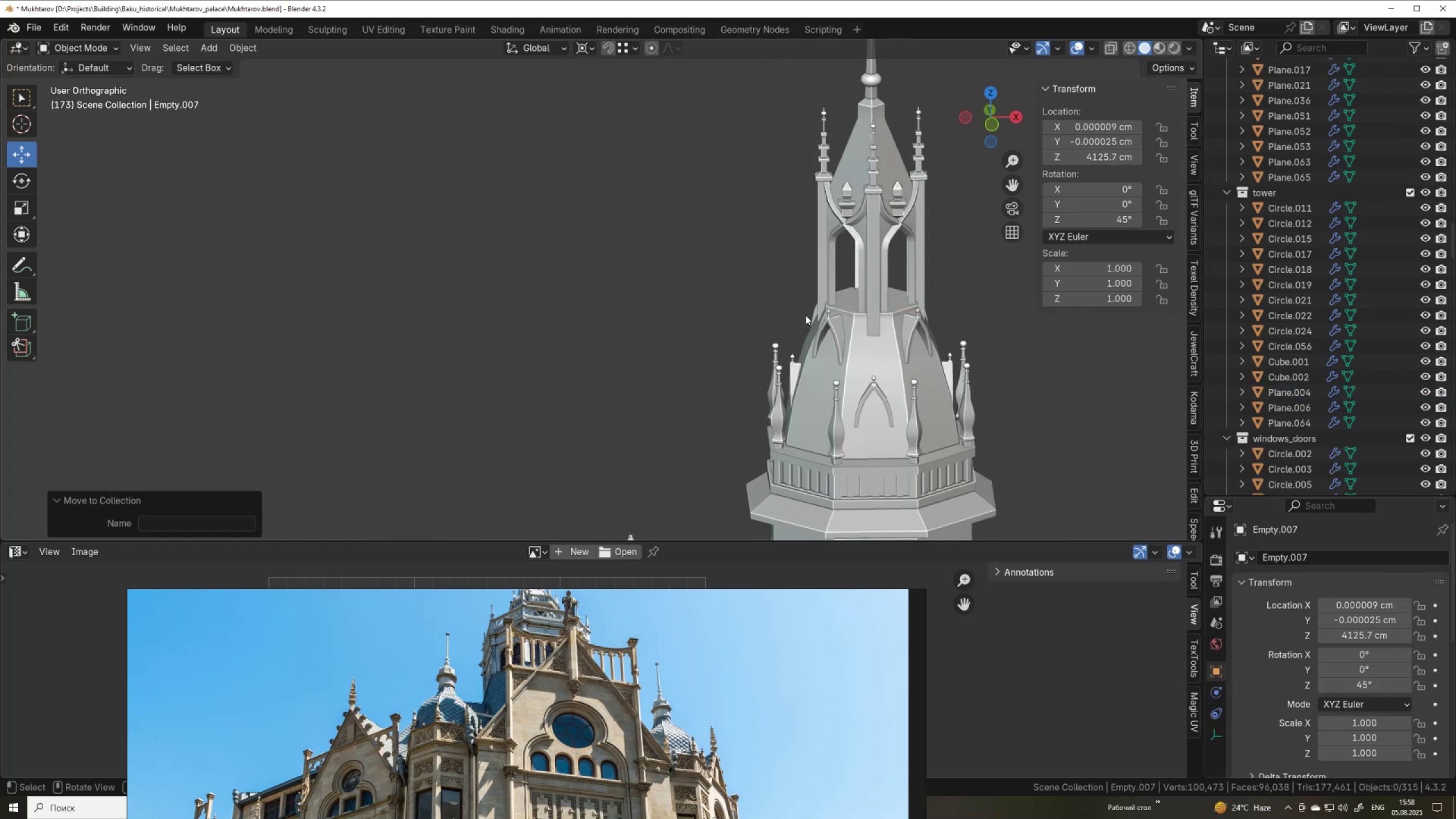 
scroll: coordinate [742, 387], scroll_direction: down, amount: 6.0
 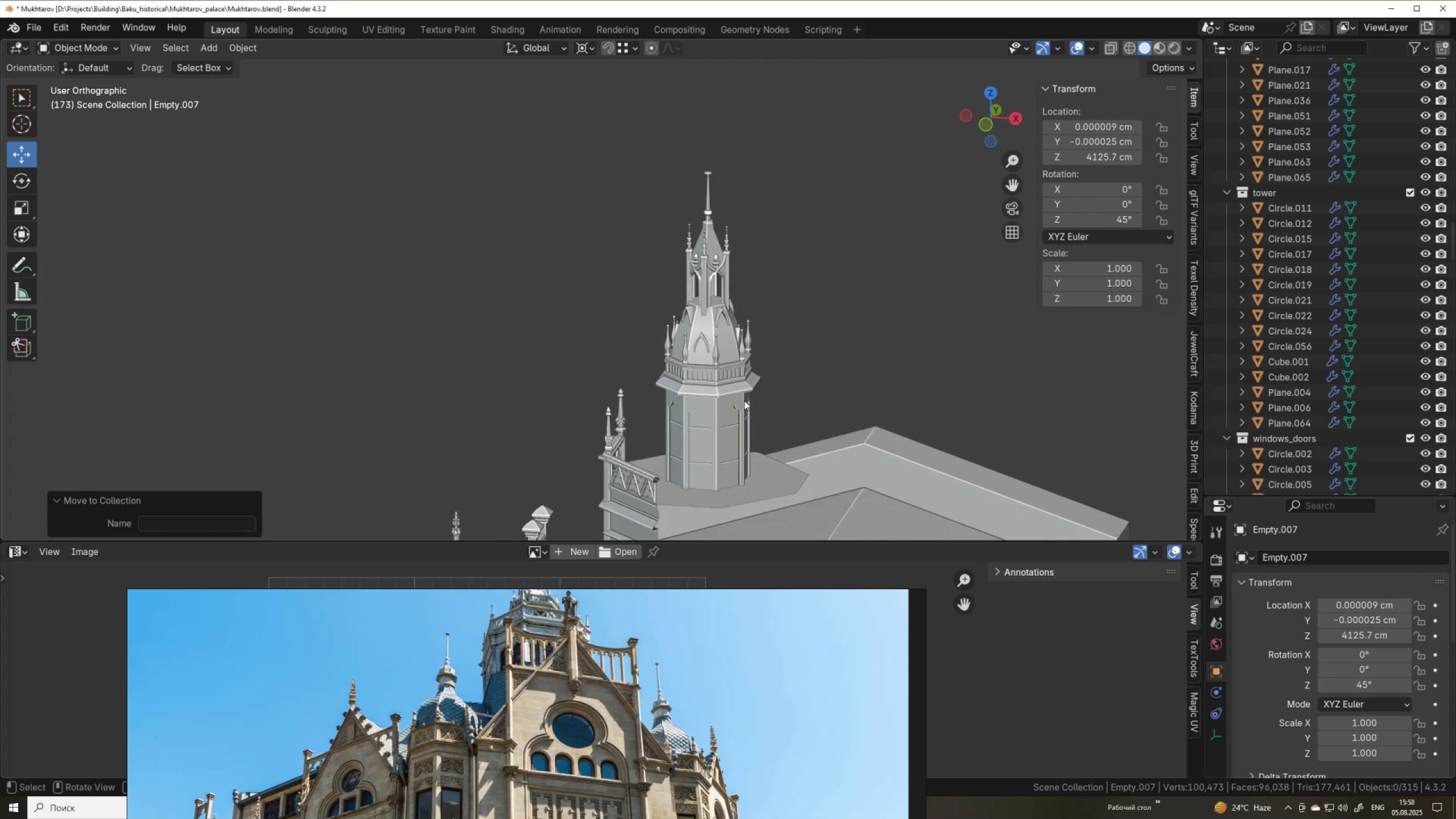 
hold_key(key=ShiftLeft, duration=0.44)
 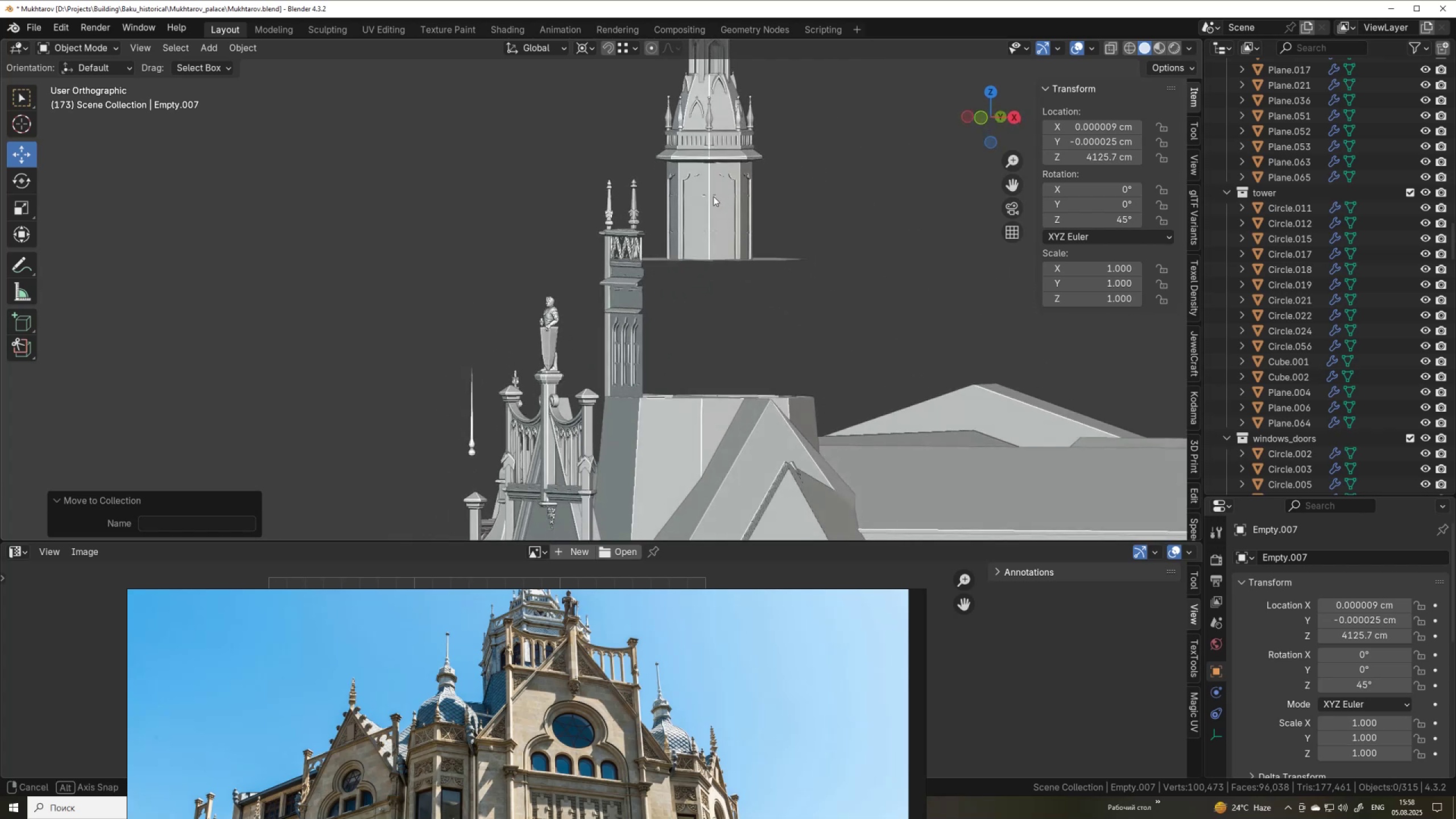 
scroll: coordinate [717, 196], scroll_direction: down, amount: 3.0
 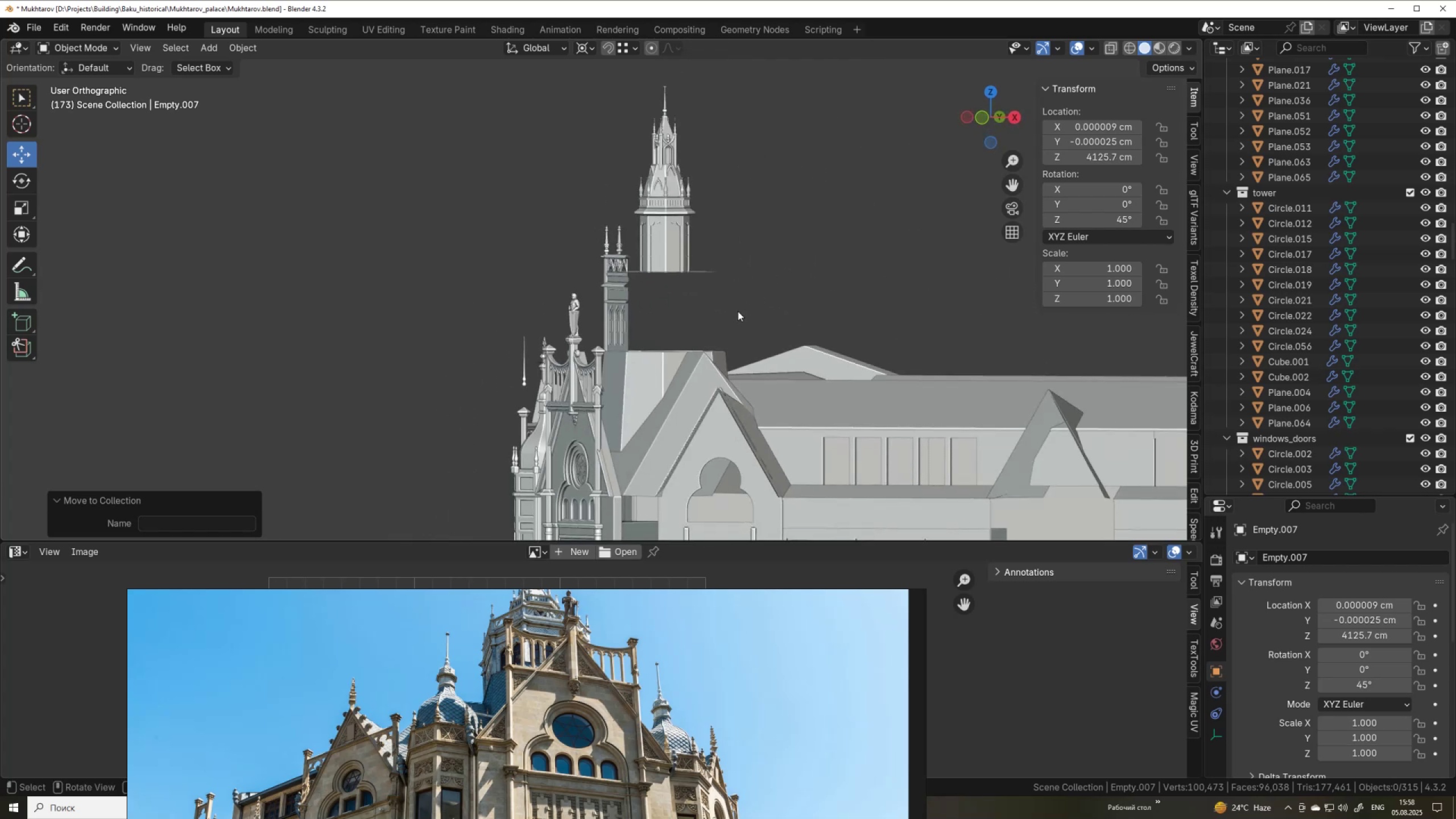 
left_click_drag(start_coordinate=[735, 313], to_coordinate=[602, 91])
 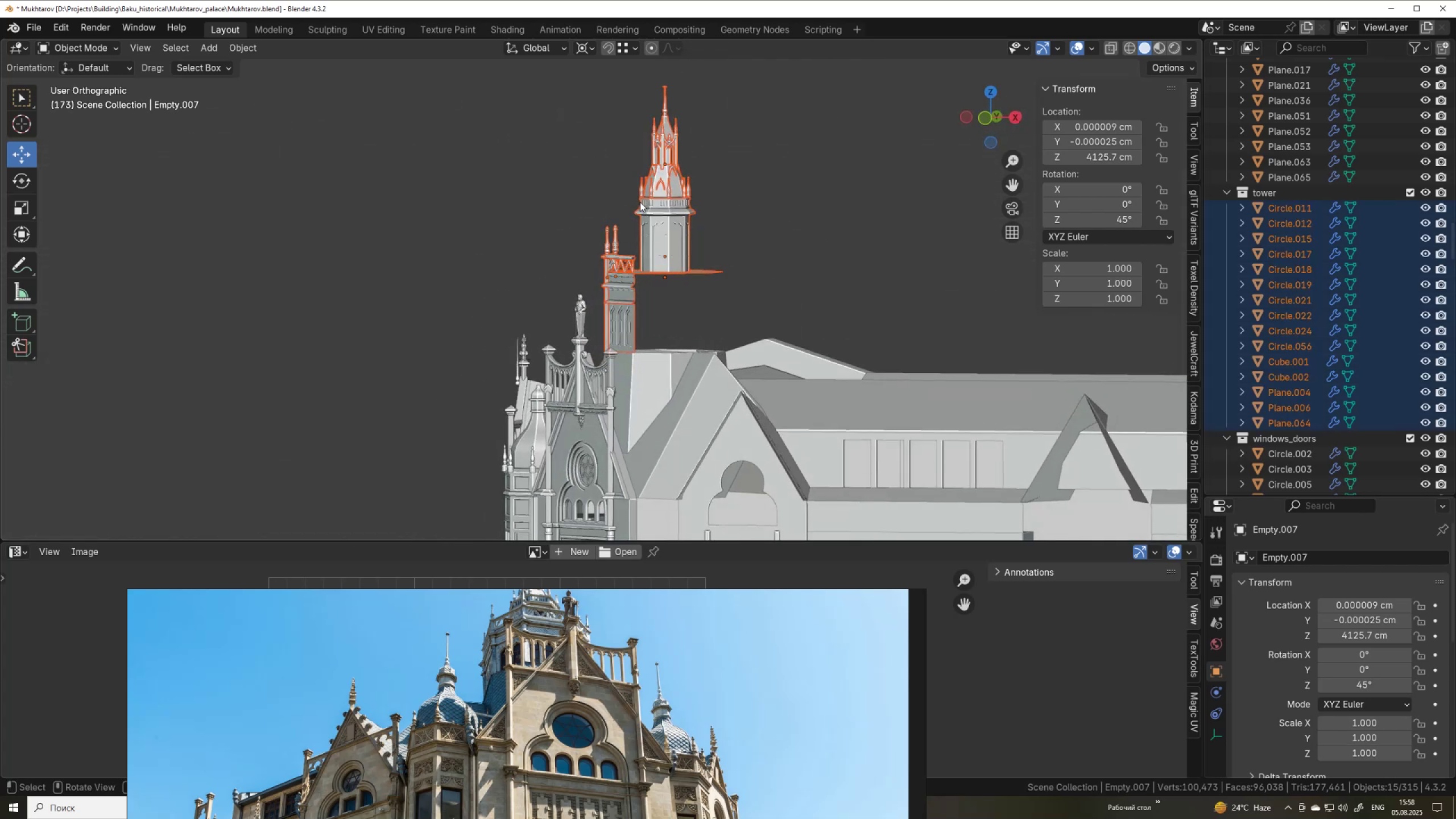 
hold_key(key=ControlLeft, duration=1.02)
left_click_drag(start_coordinate=[741, 304], to_coordinate=[652, 86])
 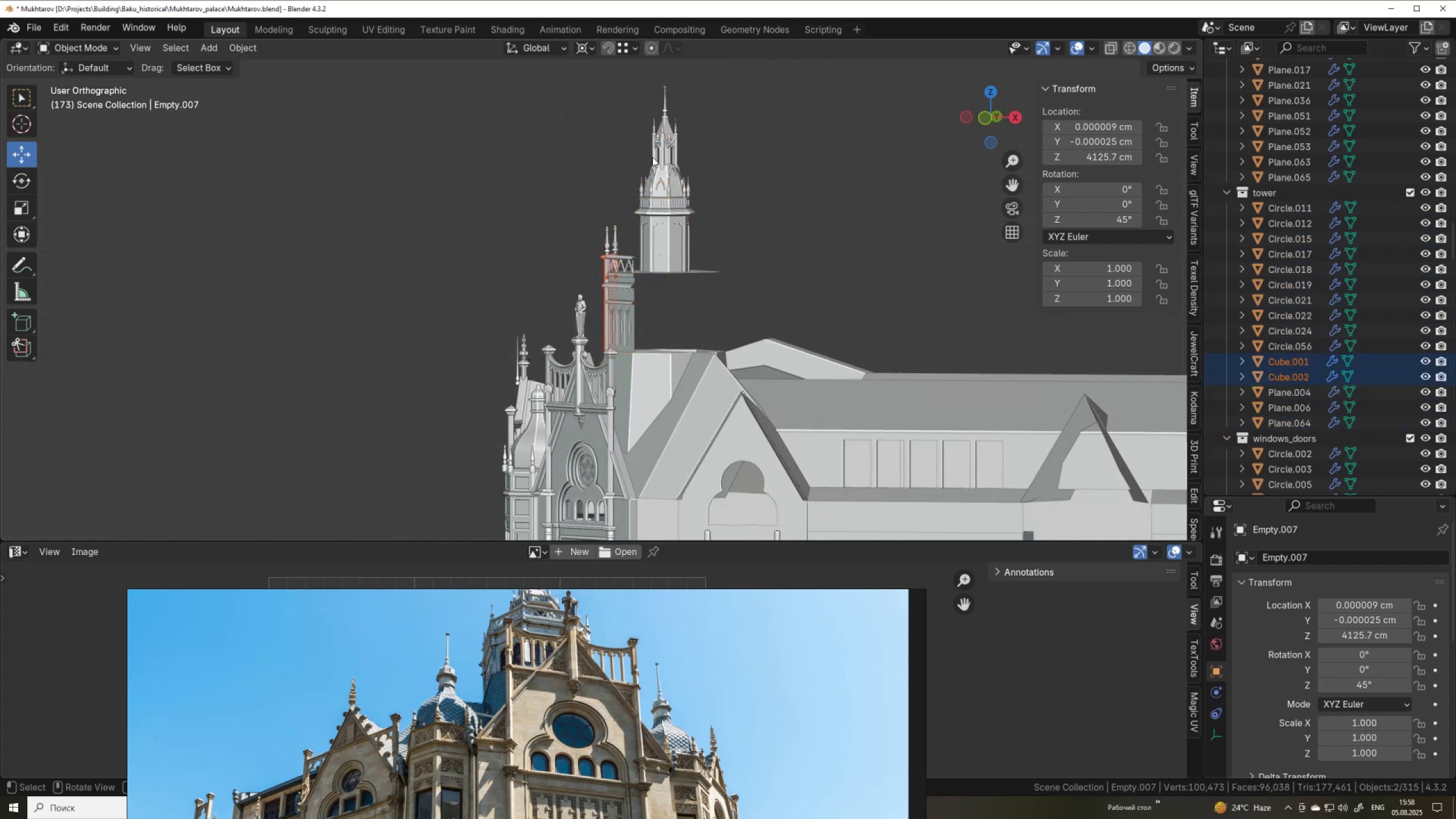 
scroll: coordinate [652, 212], scroll_direction: down, amount: 1.0
 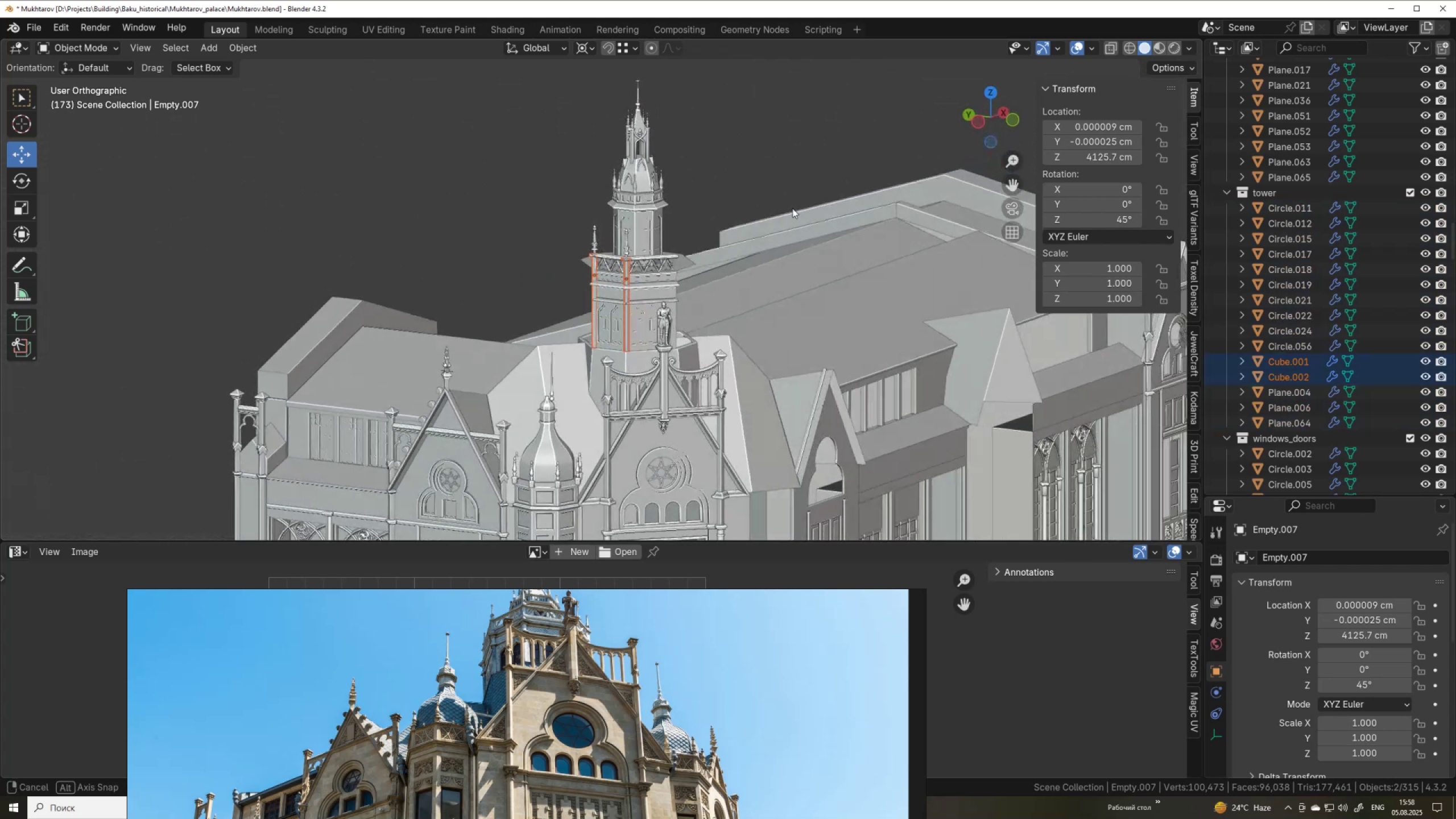 
scroll: coordinate [641, 294], scroll_direction: up, amount: 5.0
 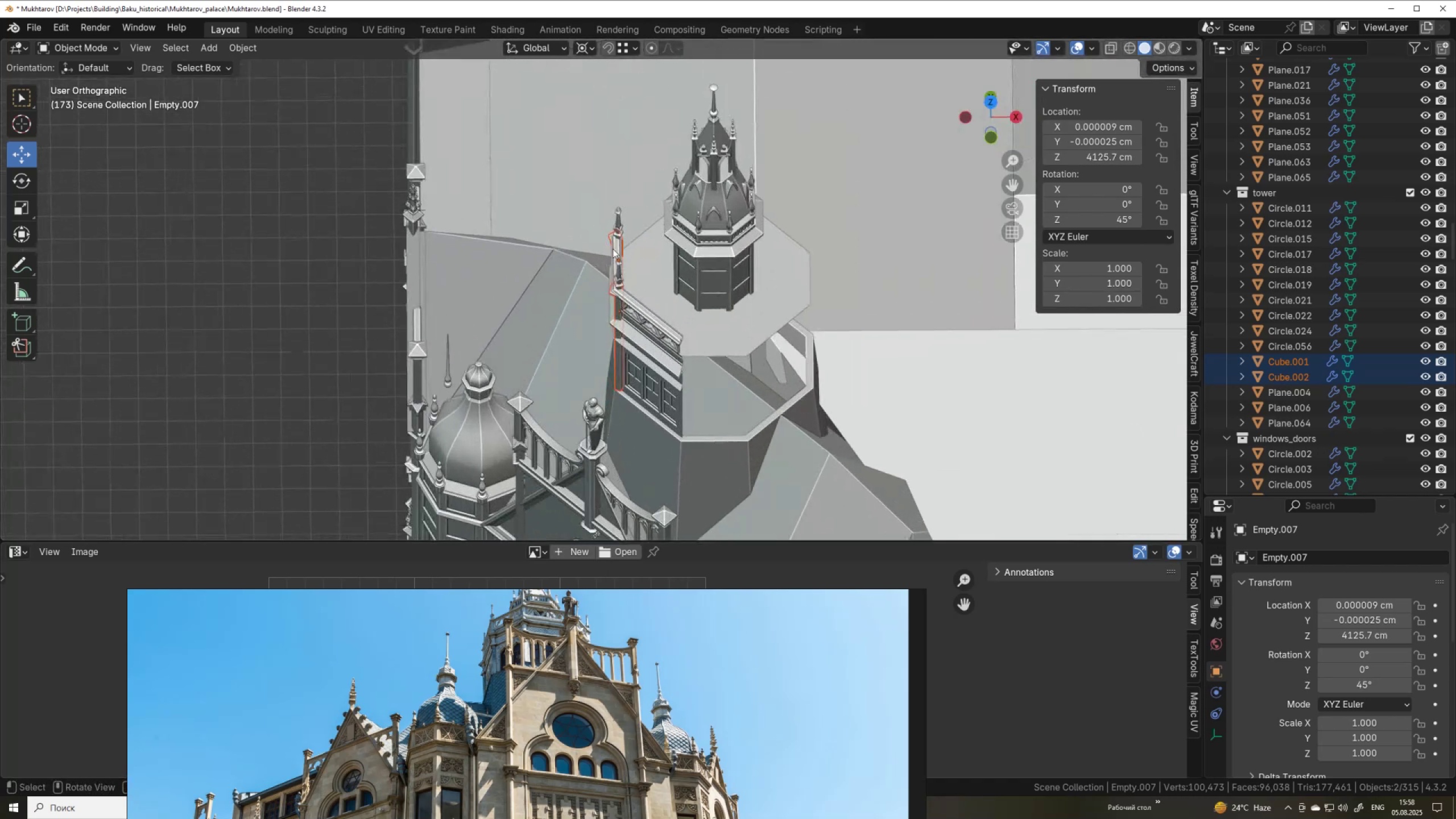 
hold_key(key=ShiftLeft, duration=0.54)
left_click([617, 214])
 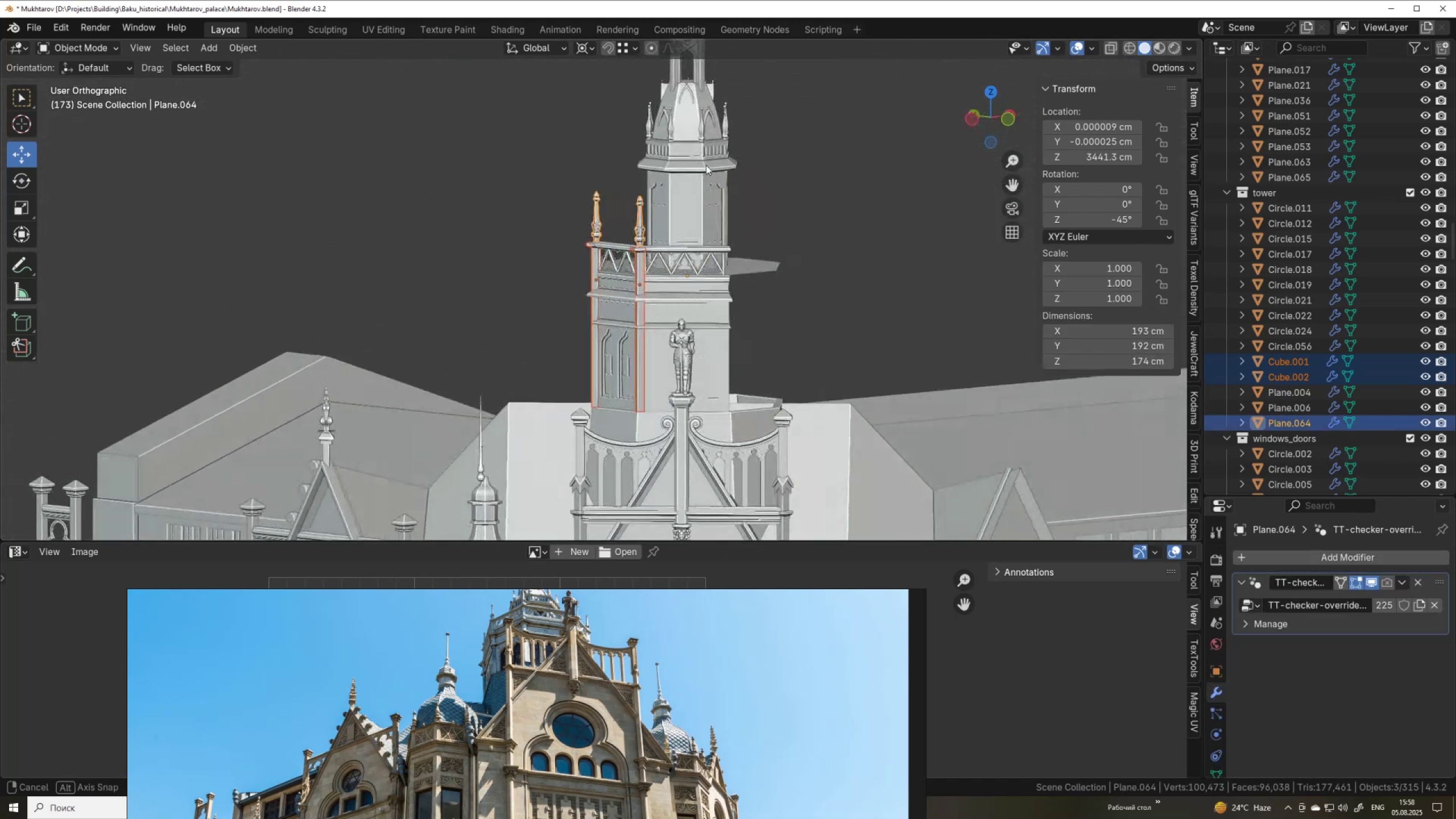 
scroll: coordinate [670, 262], scroll_direction: up, amount: 3.0
 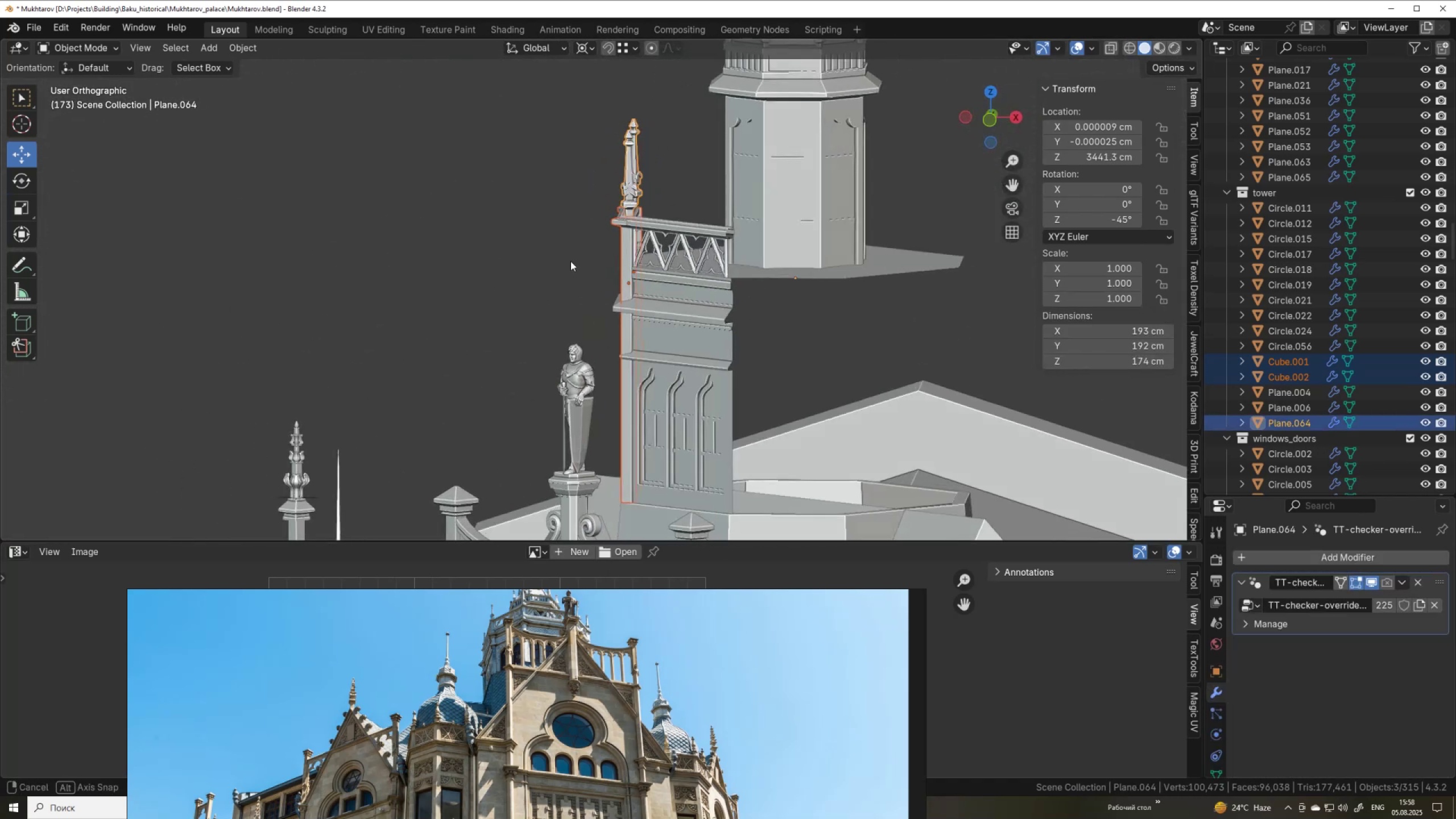 
hold_key(key=ShiftLeft, duration=1.07)
left_click_drag(start_coordinate=[580, 185], to_coordinate=[675, 235])
 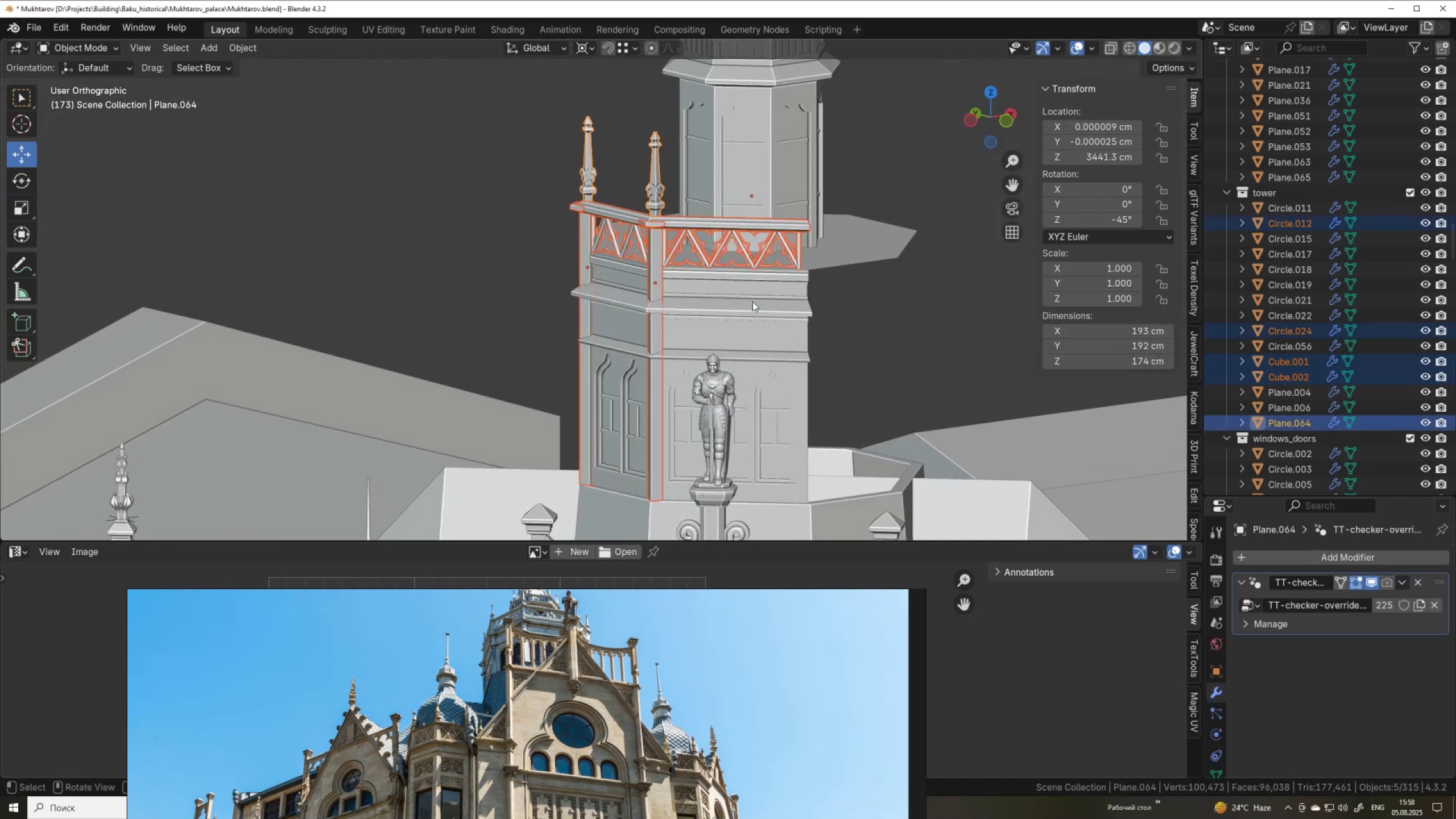 
key(G)
 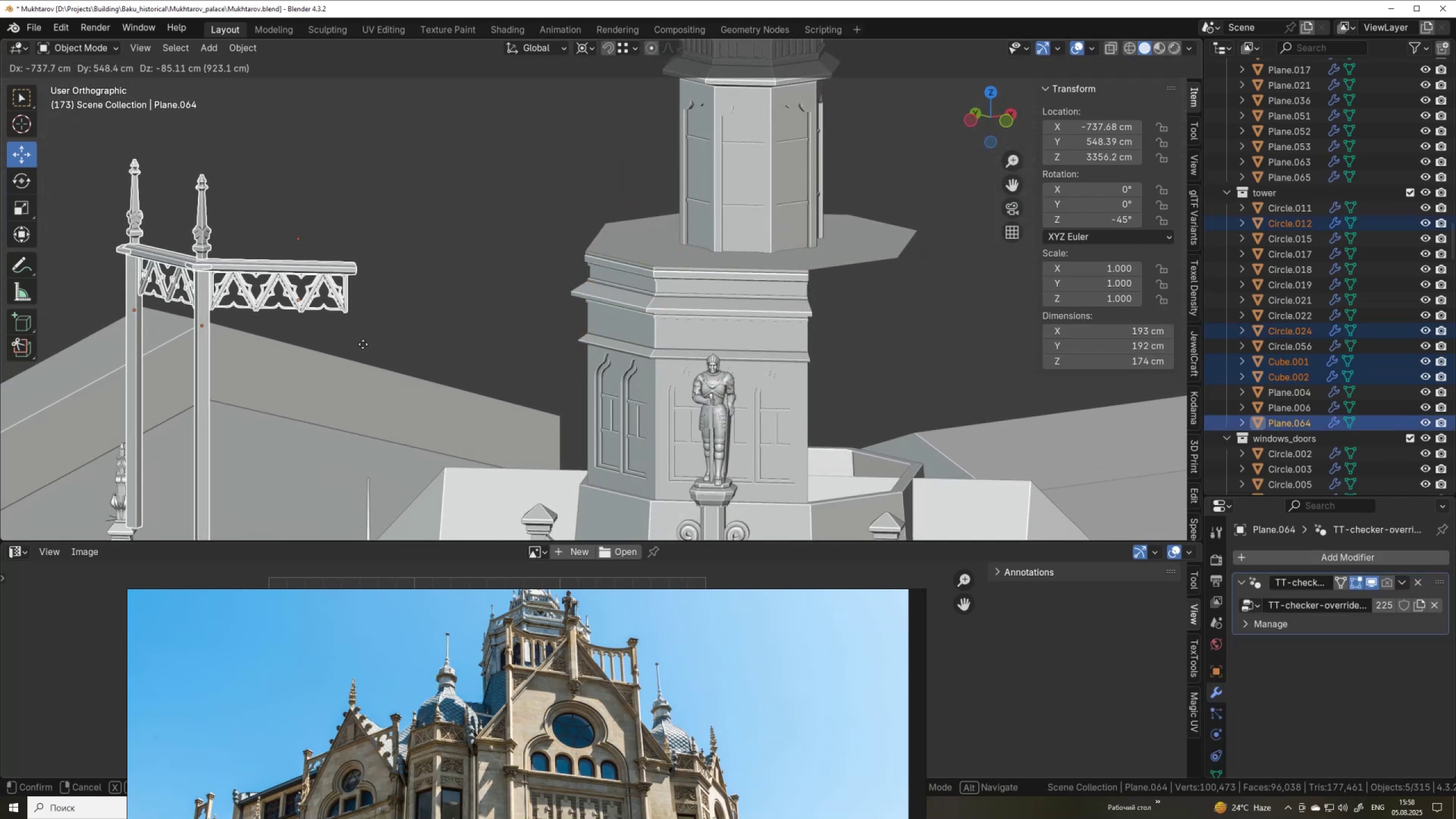 
right_click([363, 344])
 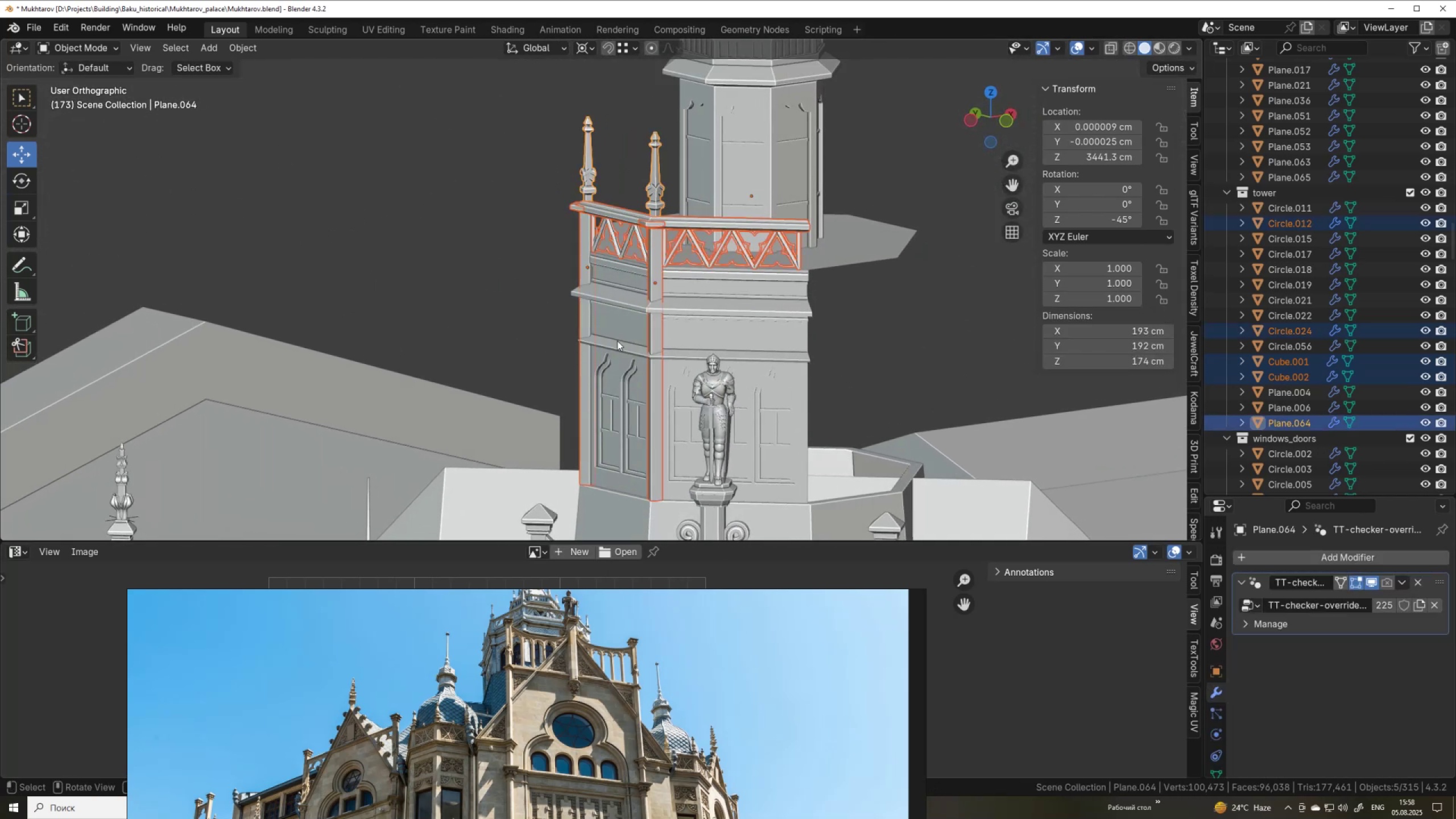 
hold_key(key=ShiftLeft, duration=1.52)
left_click([624, 333])
 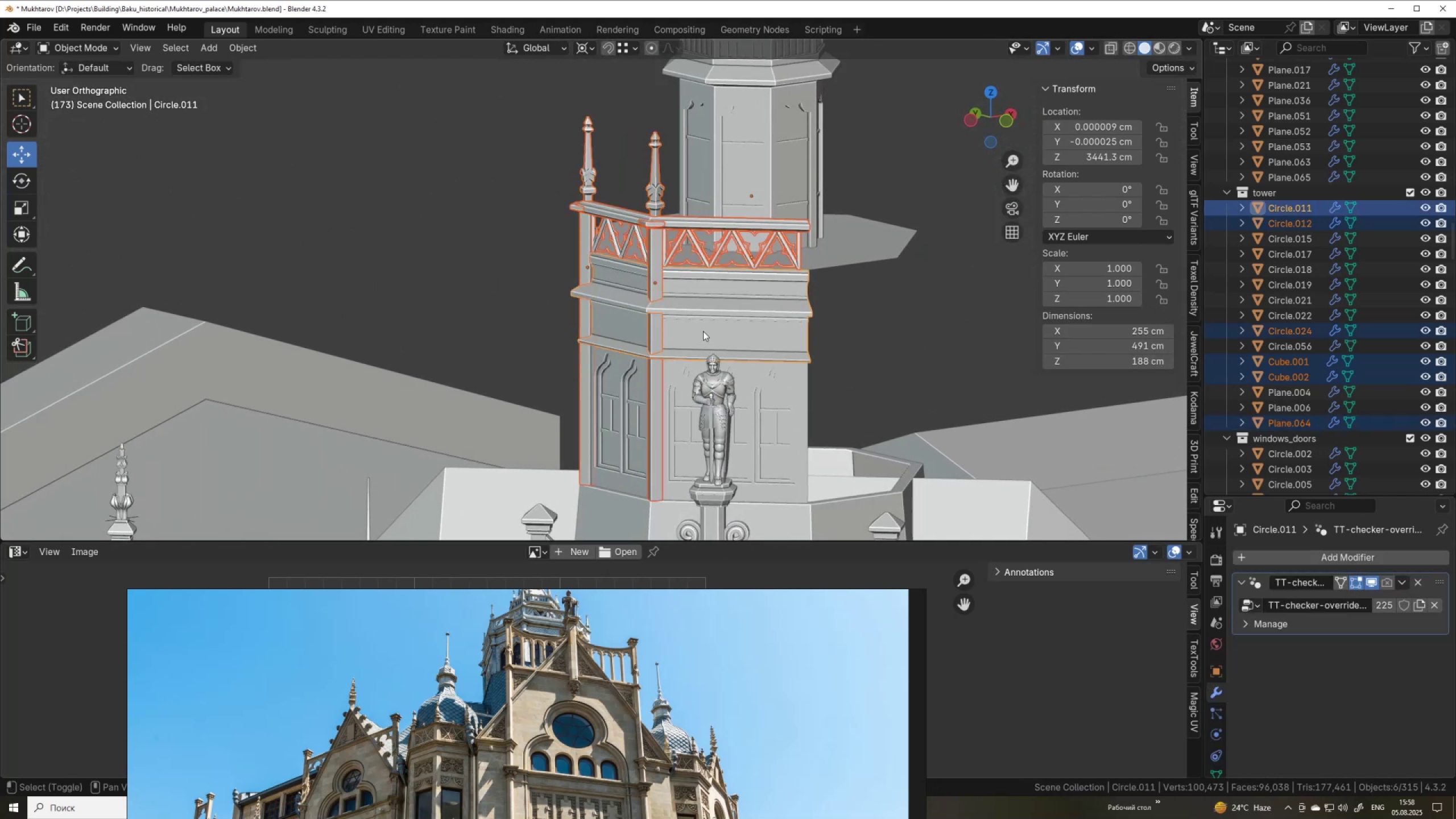 
double_click([703, 331])
 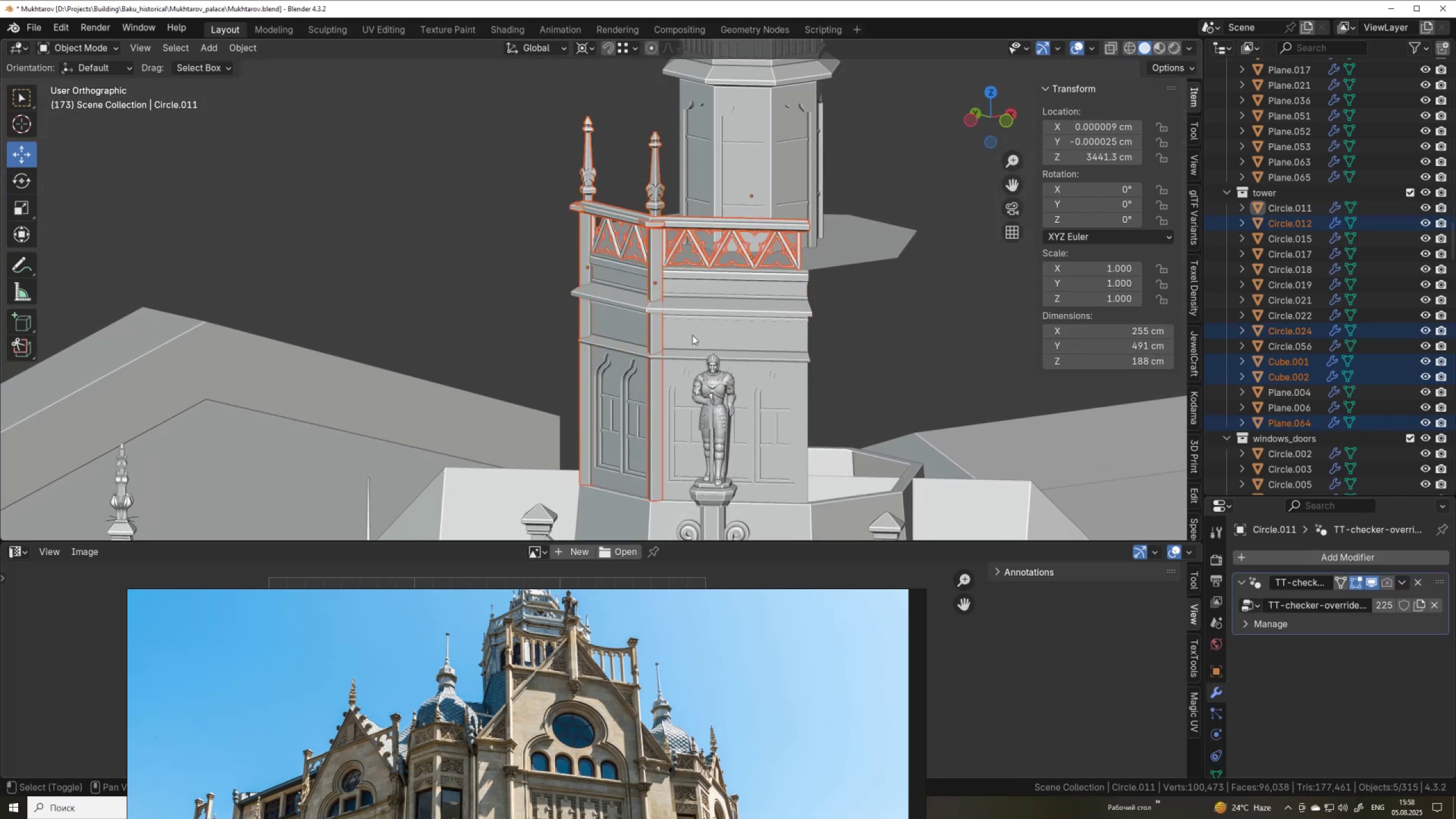 
left_click([695, 326])
 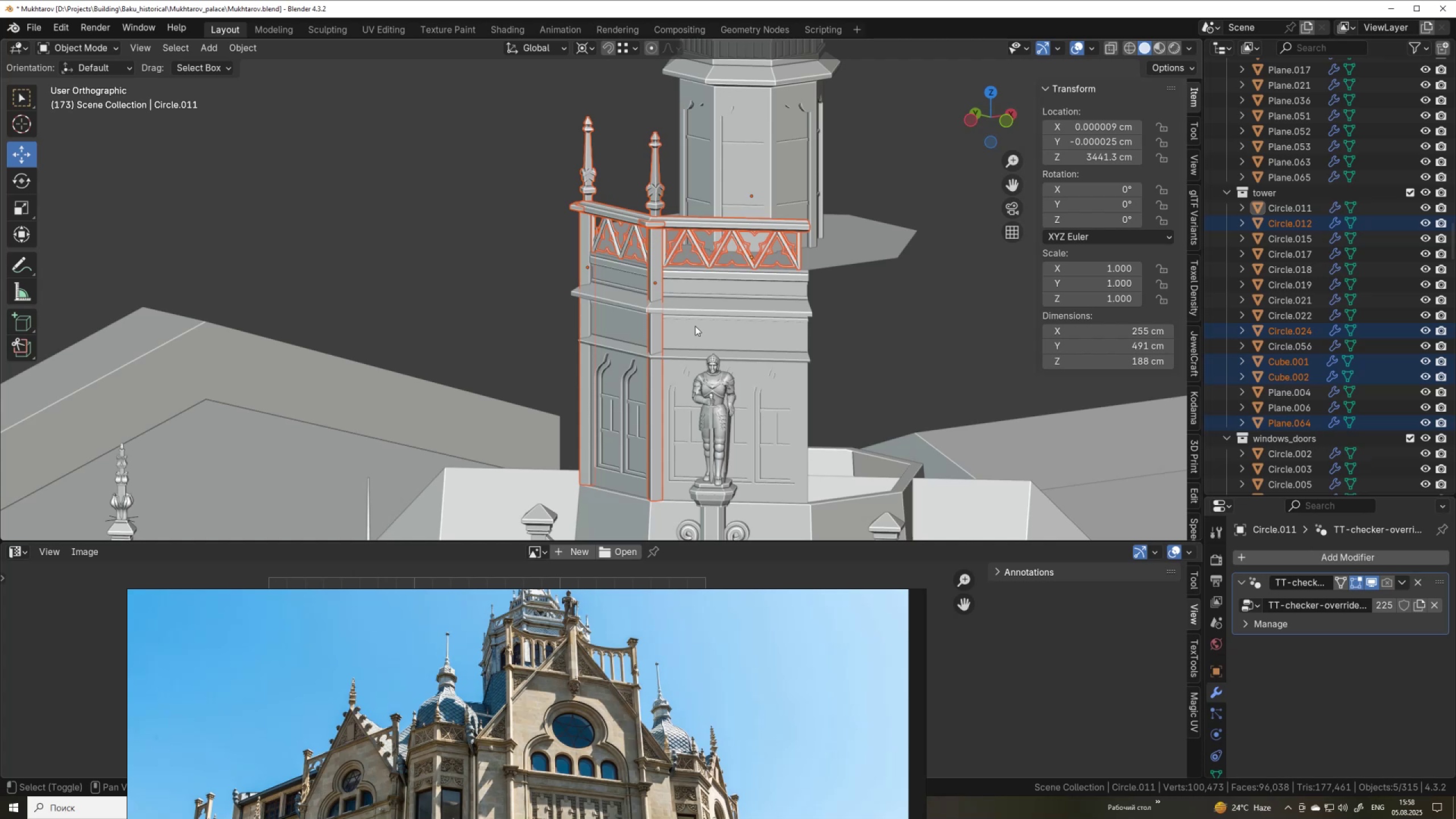 
hold_key(key=ShiftLeft, duration=0.52)
double_click([687, 370])
 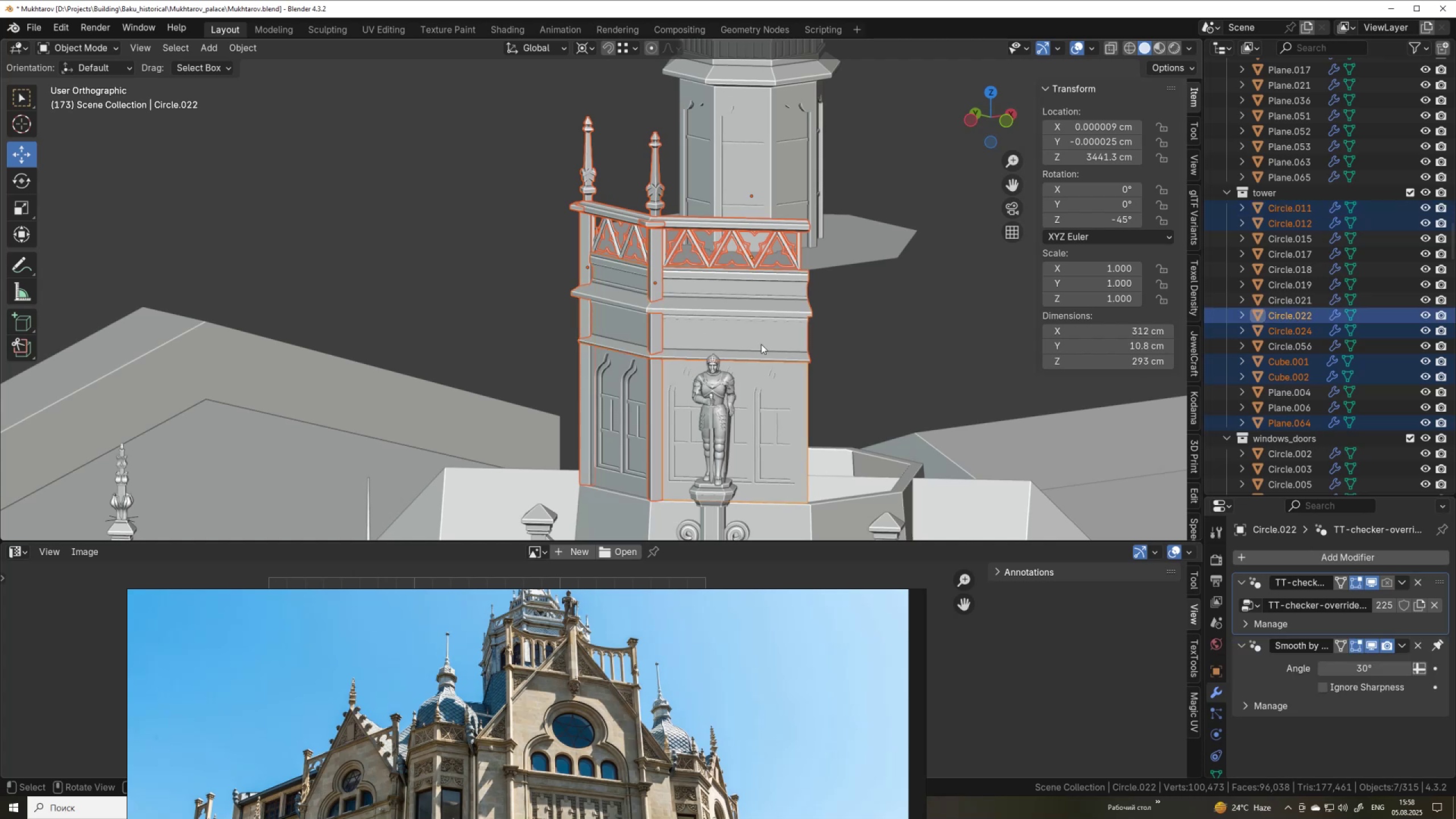 
key(G)
 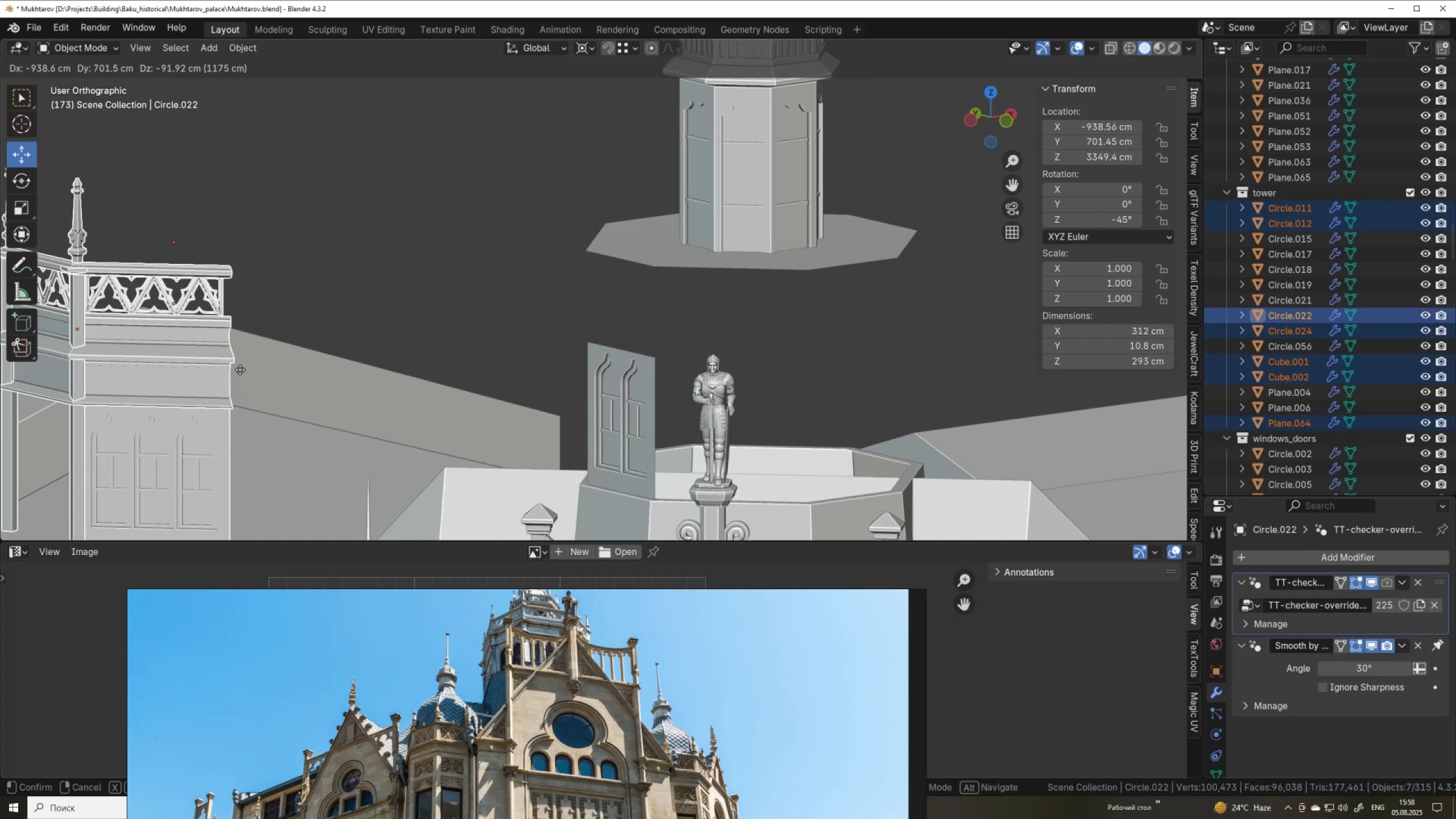 
right_click([240, 370])
 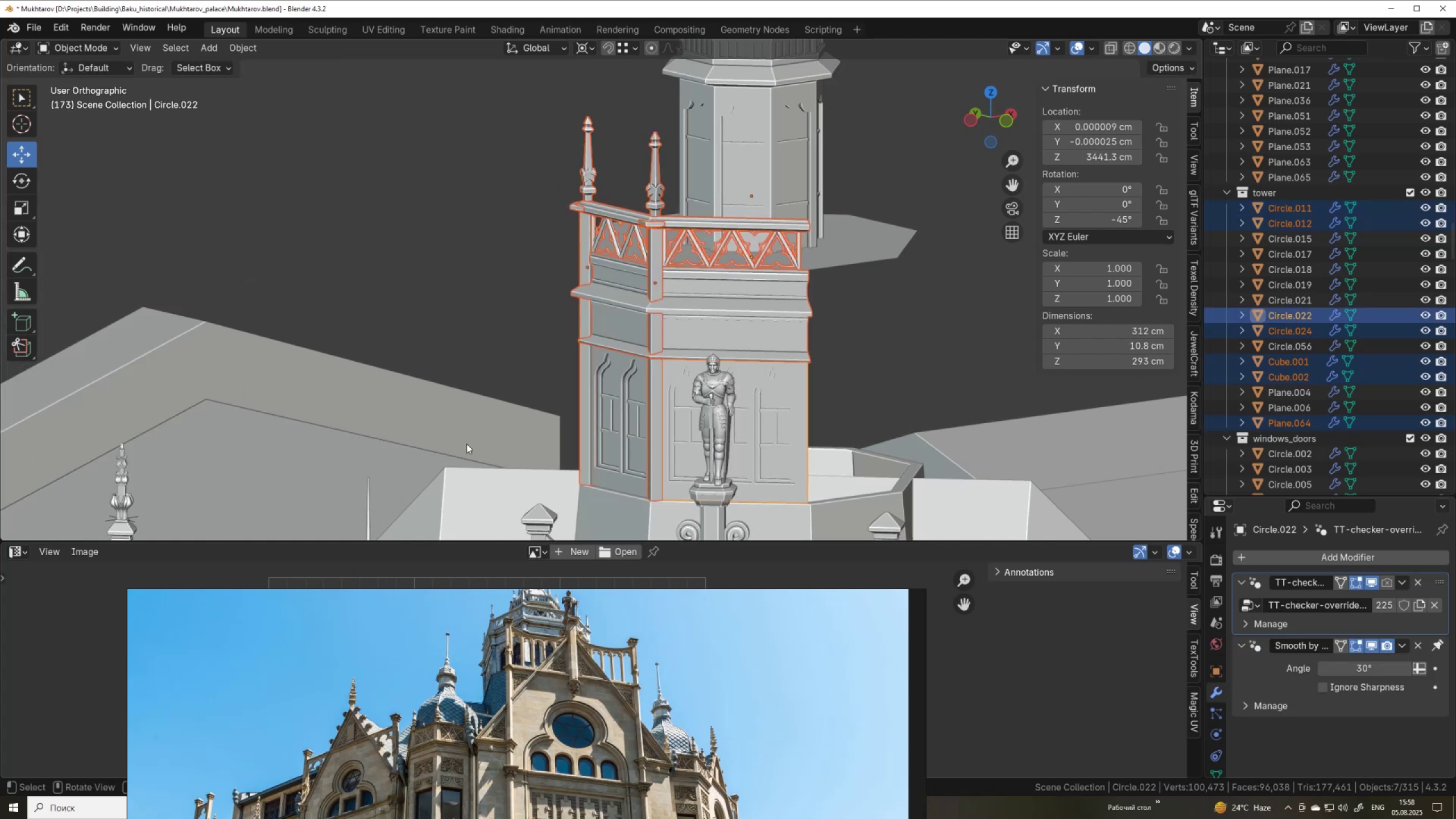 
hold_key(key=ShiftLeft, duration=0.7)
left_click([593, 434])
 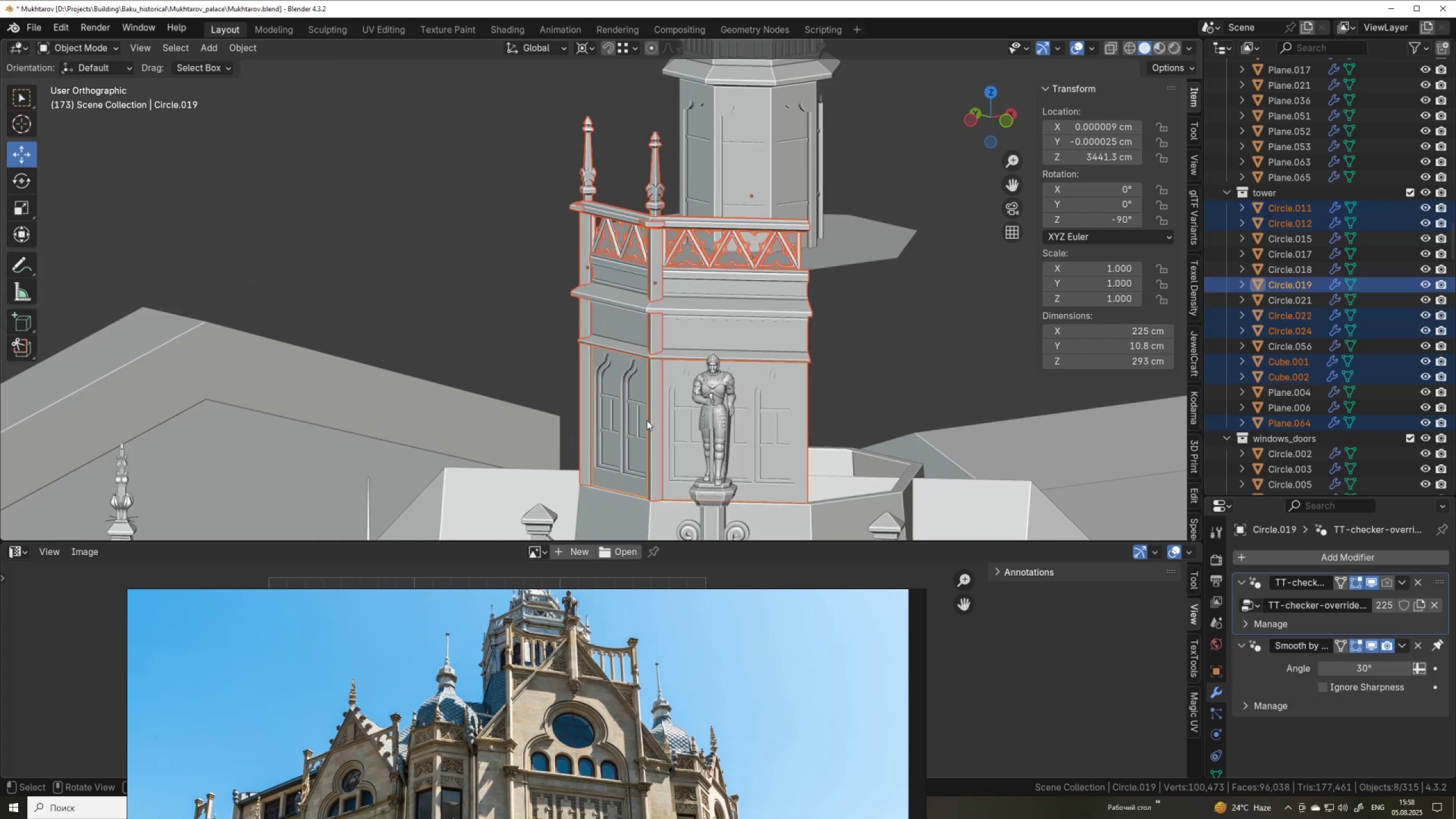 
key(G)
 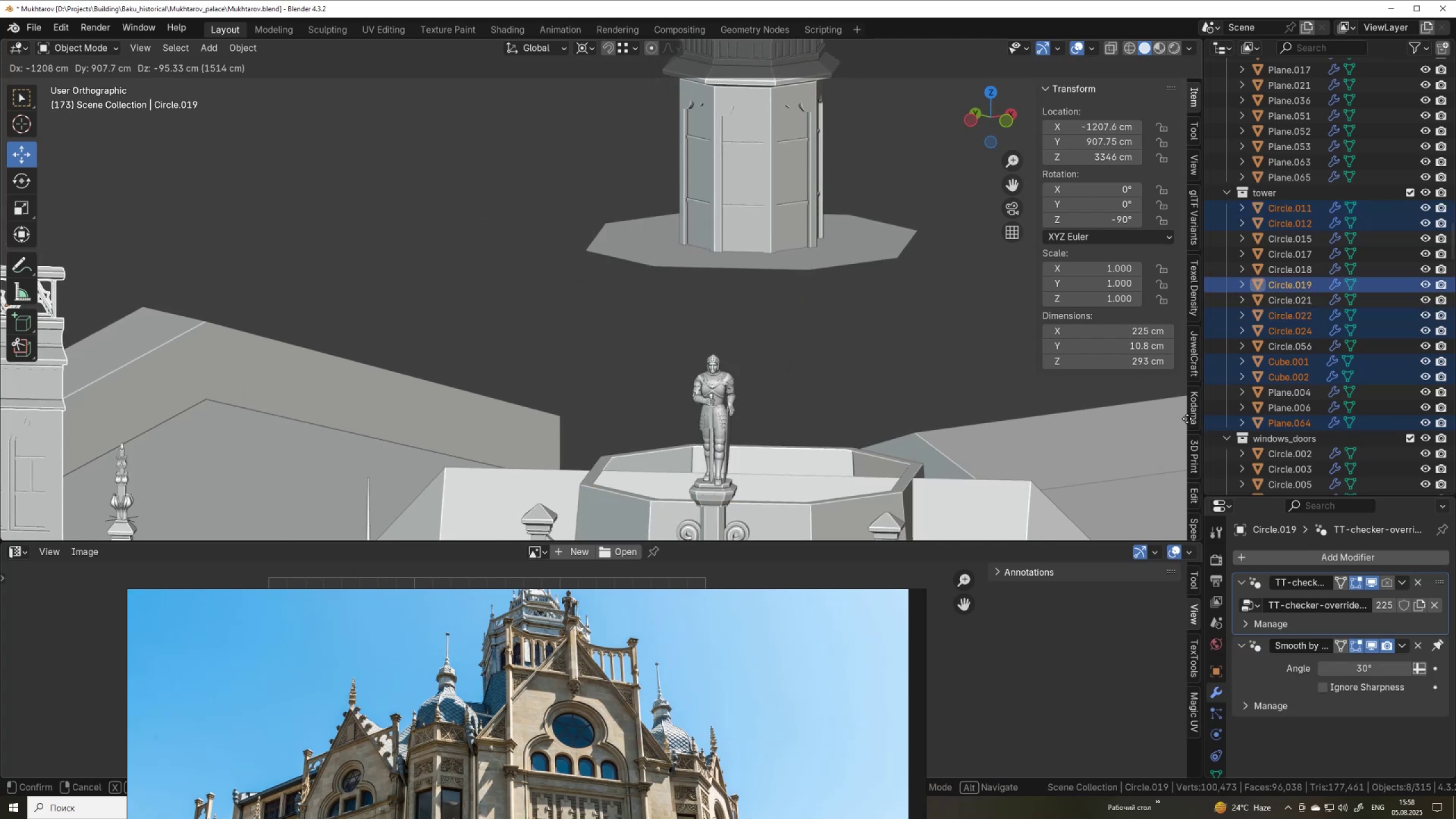 
right_click([1187, 418])
 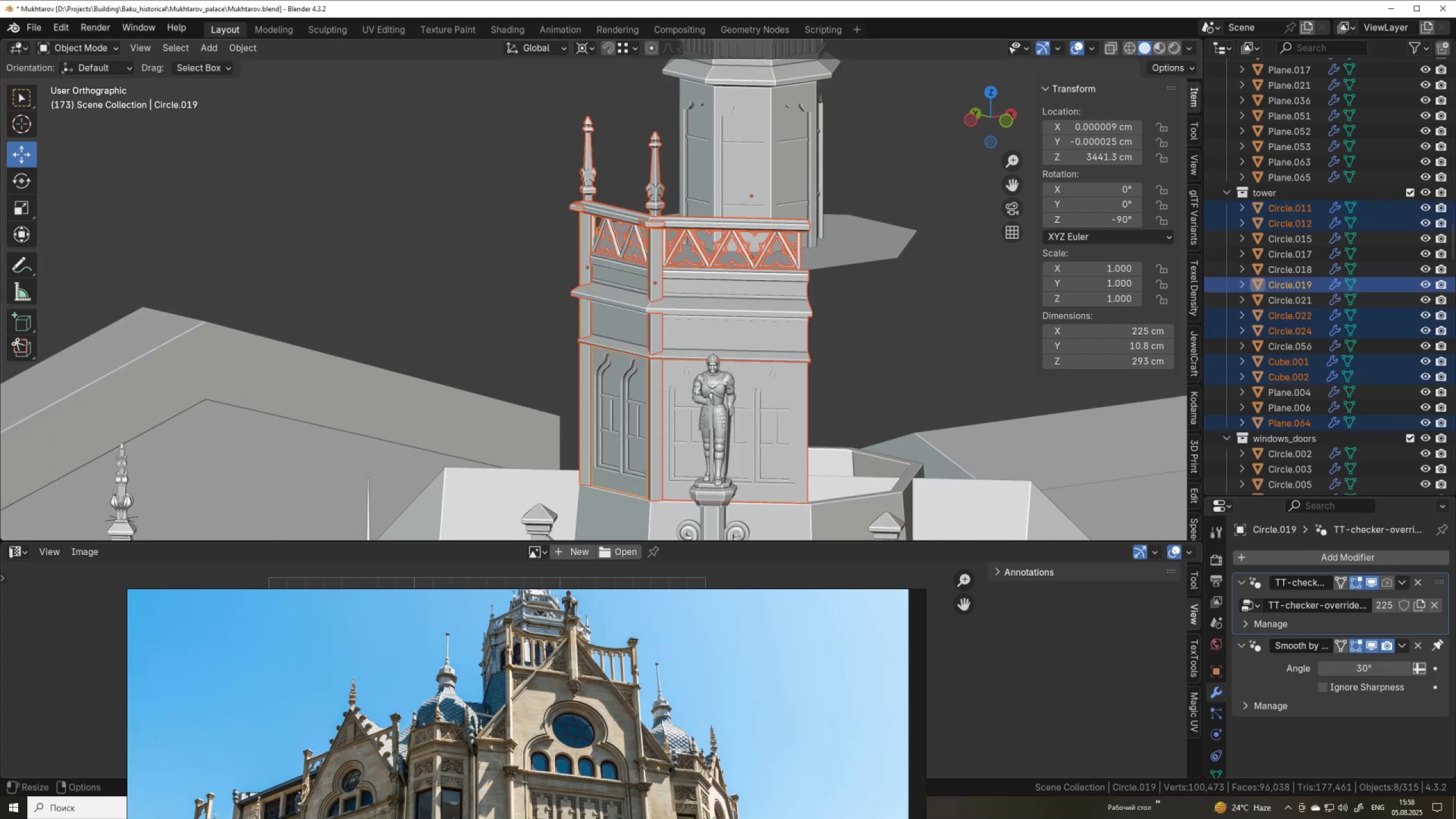 
scroll: coordinate [710, 231], scroll_direction: down, amount: 7.0
 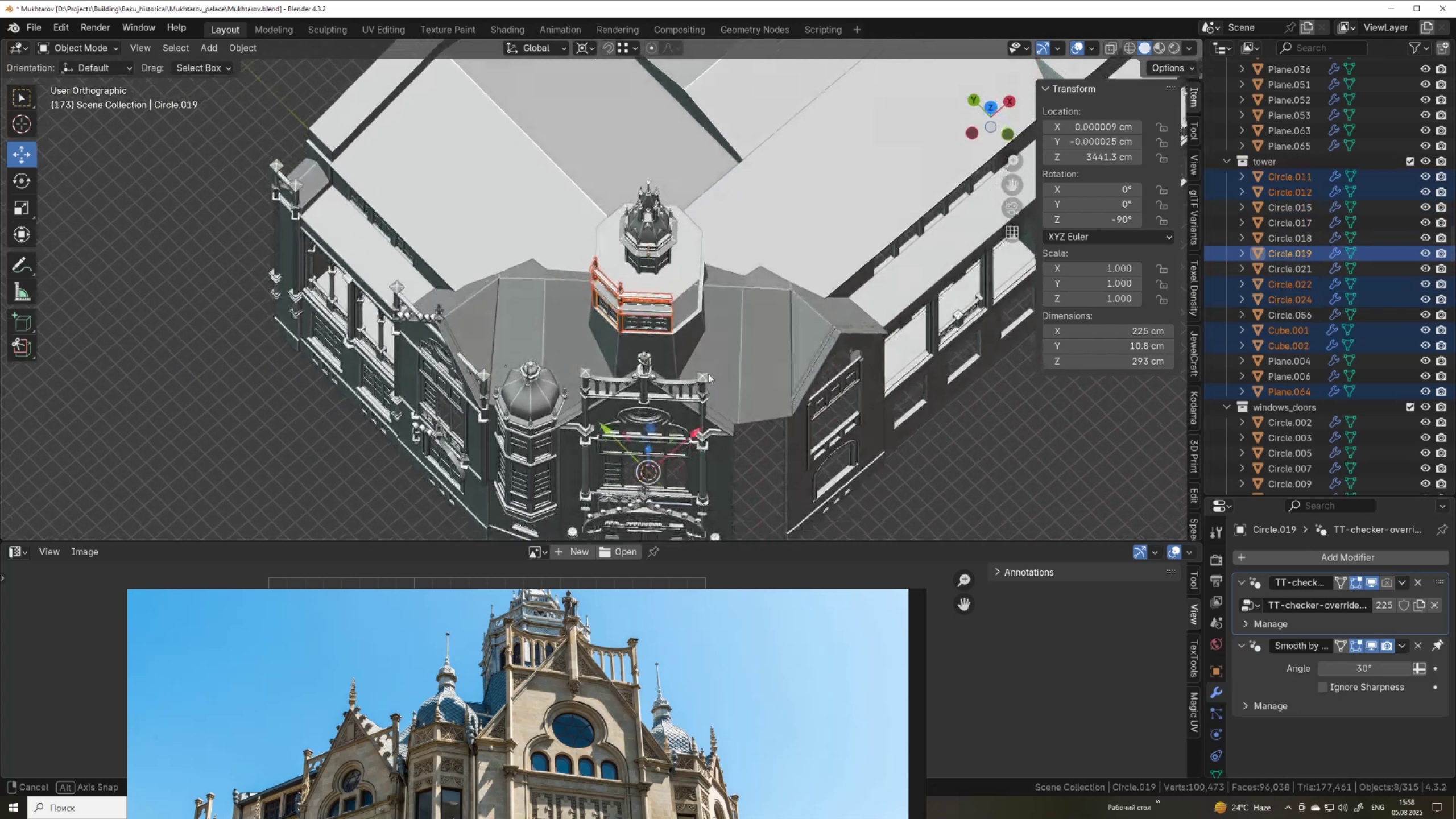 
hold_key(key=AltLeft, duration=0.39)
 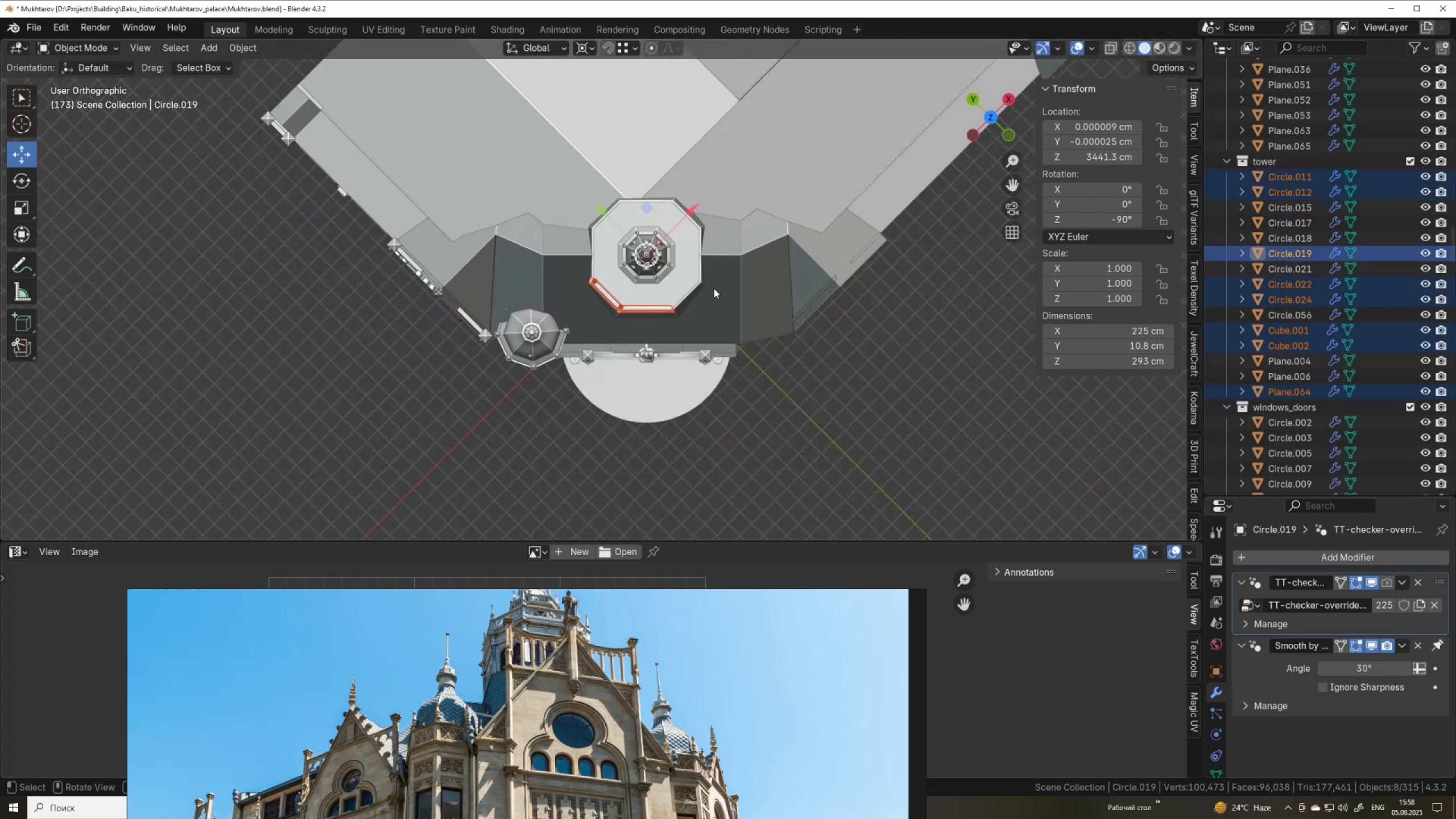 
scroll: coordinate [712, 268], scroll_direction: up, amount: 6.0
 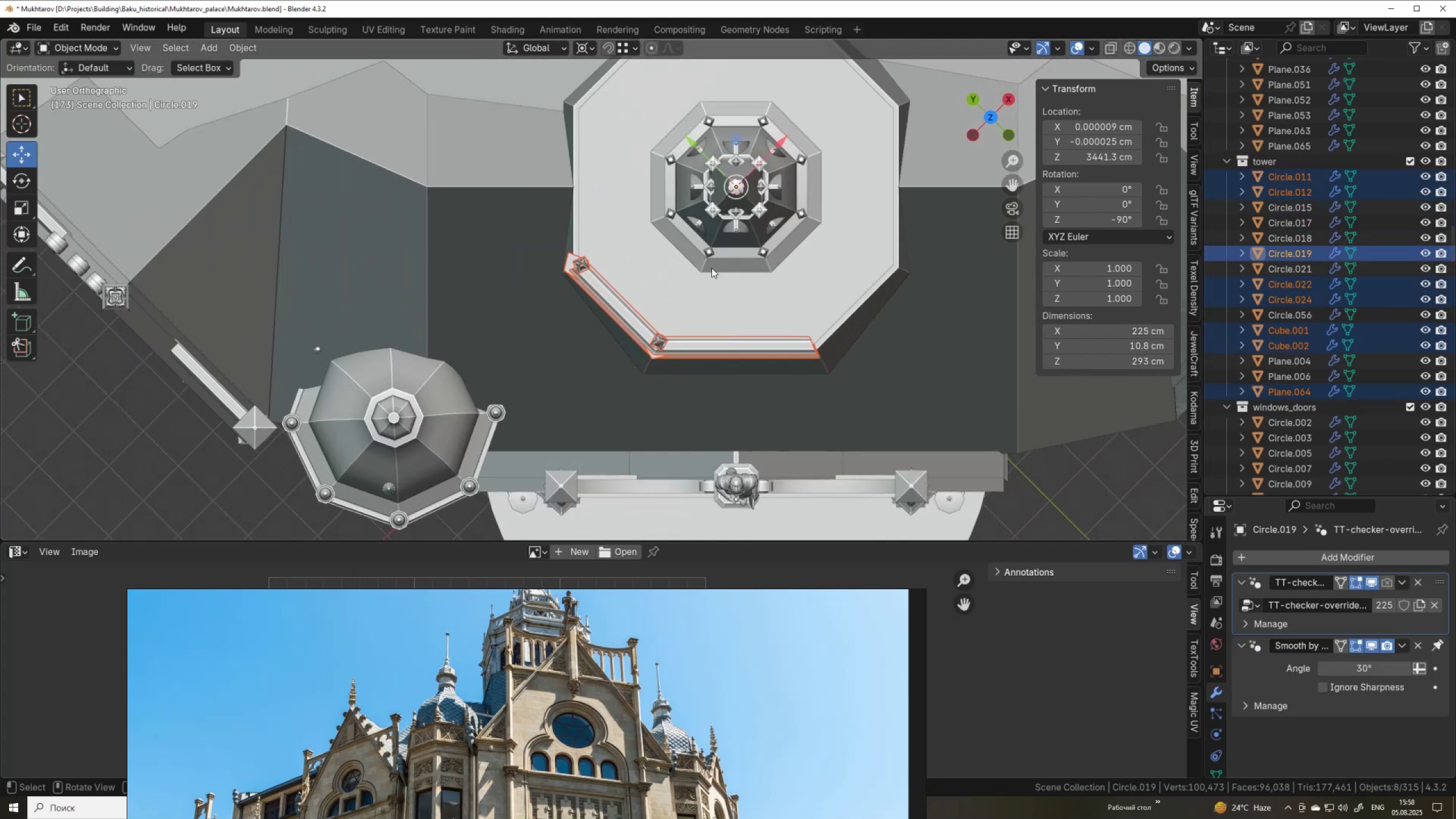 
hold_key(key=ShiftLeft, duration=0.61)
 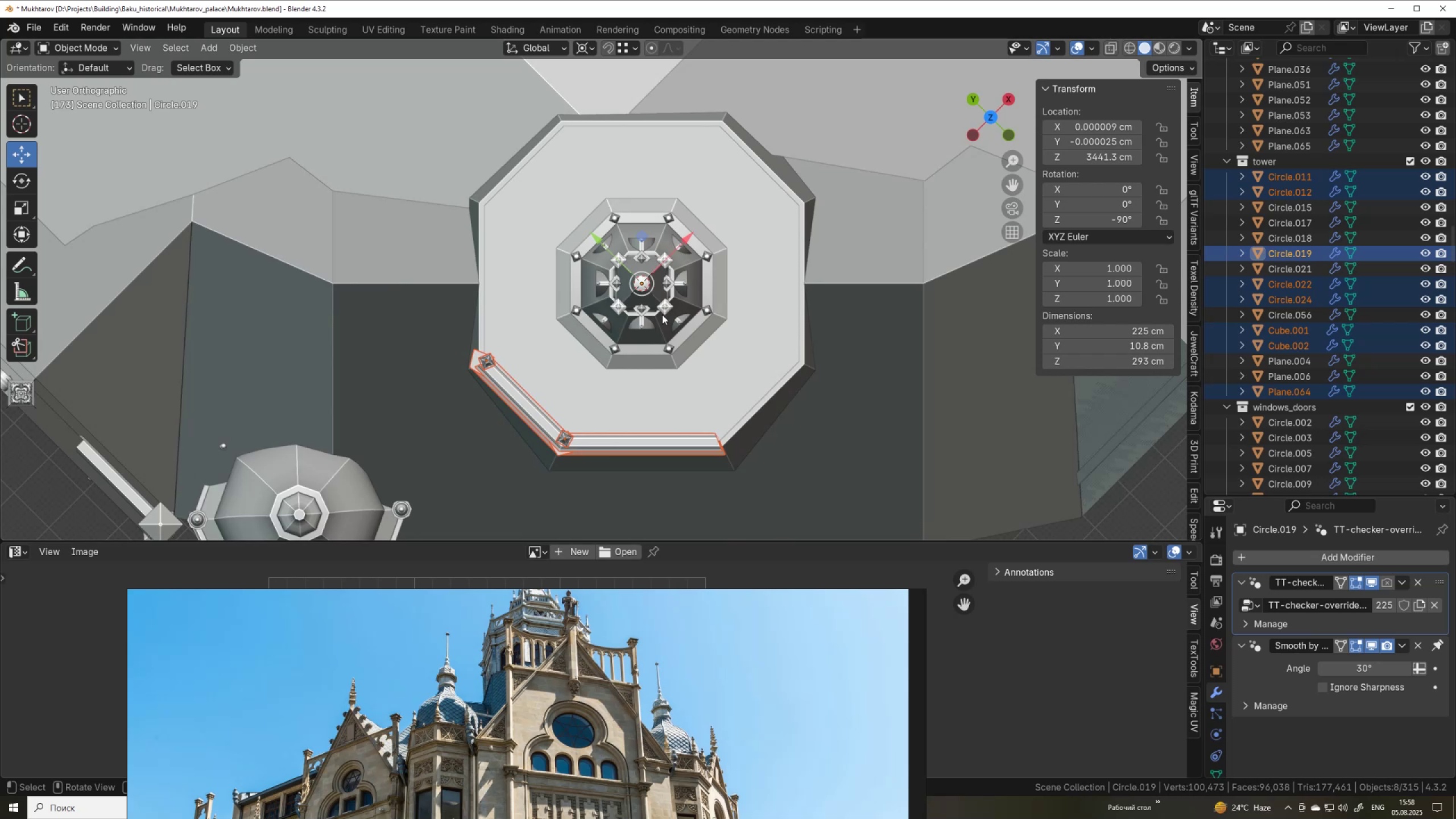 
key(Shift+D)
 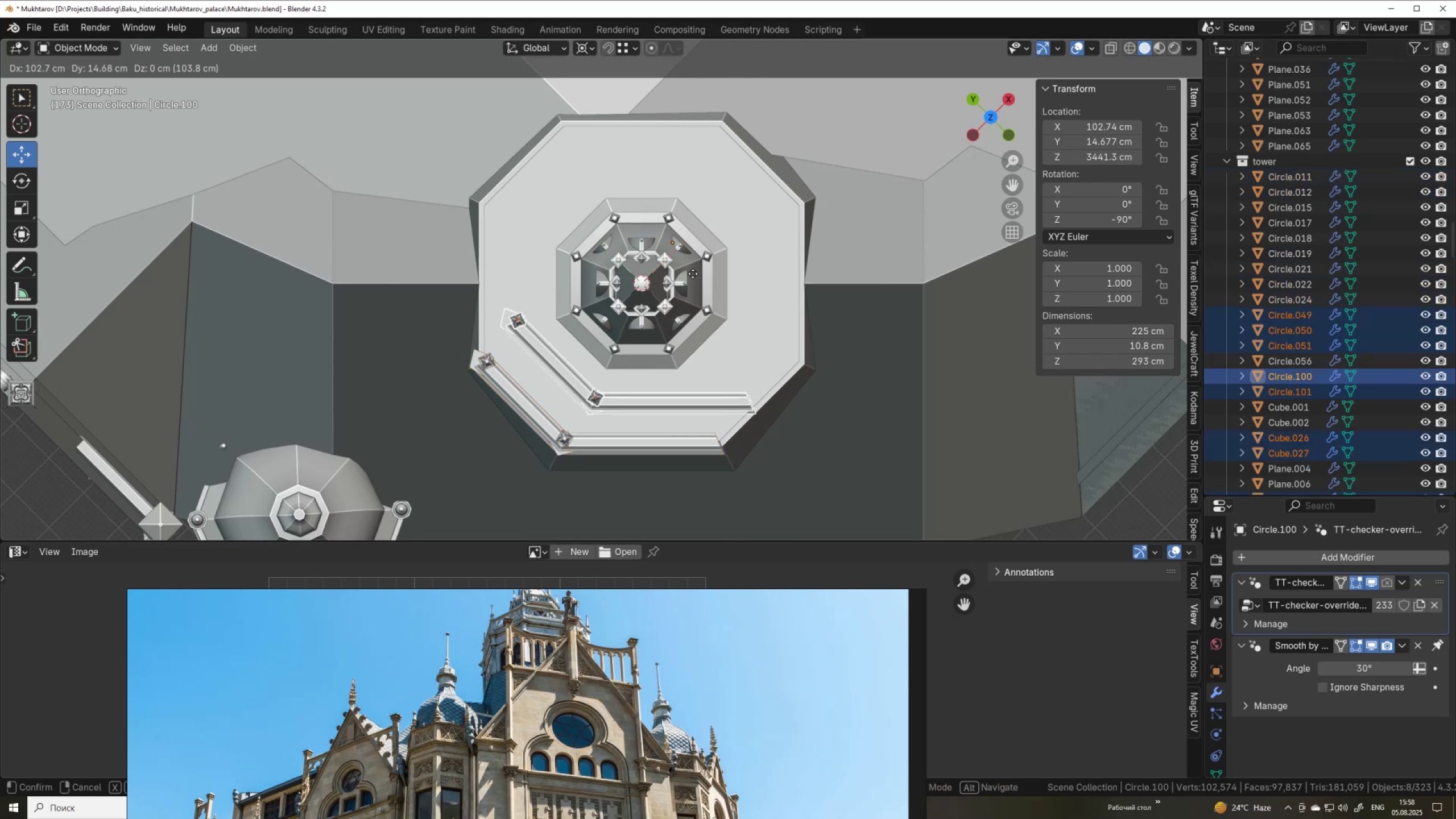 
right_click([693, 274])
 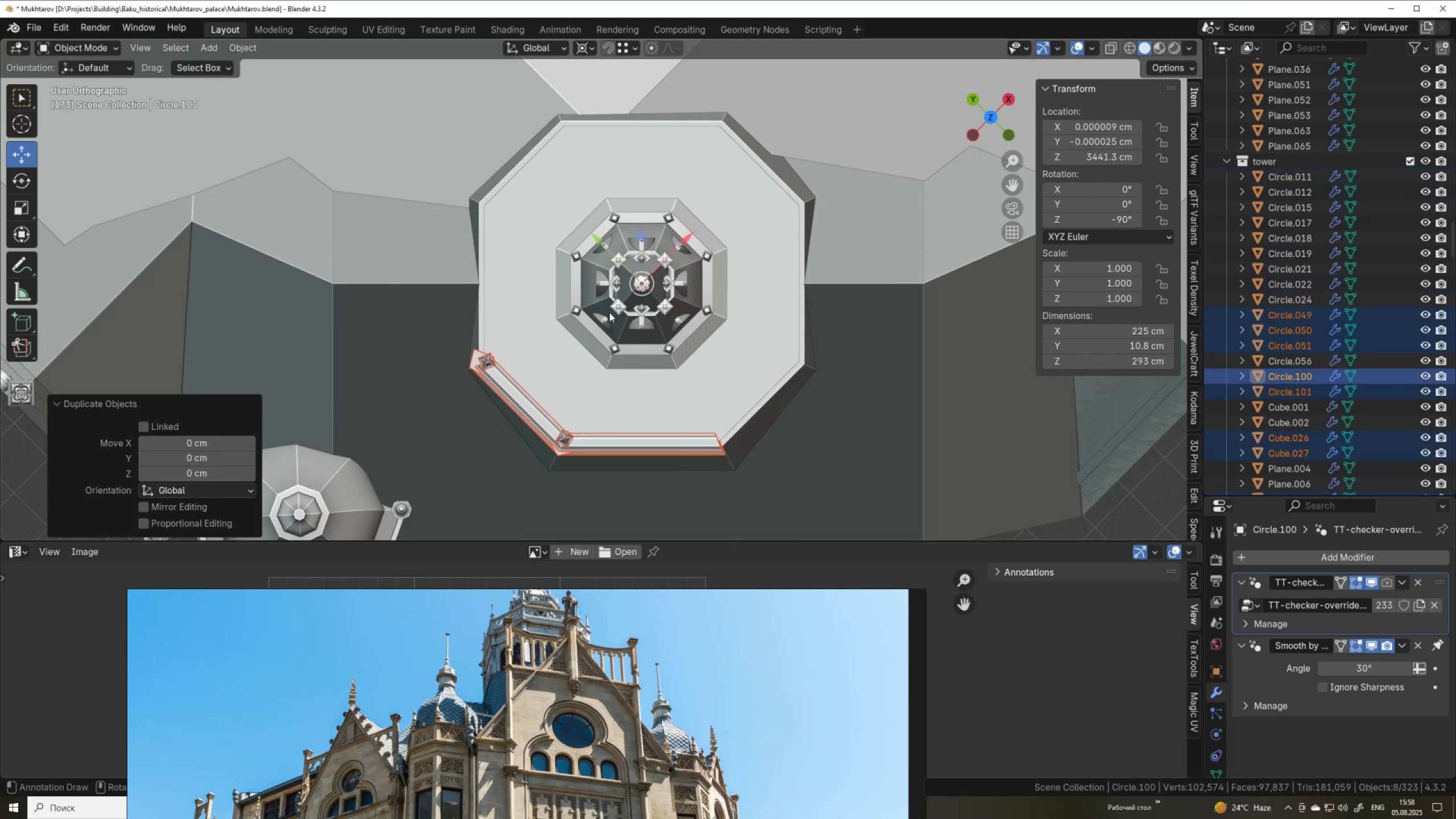 
key(Control+Z)
 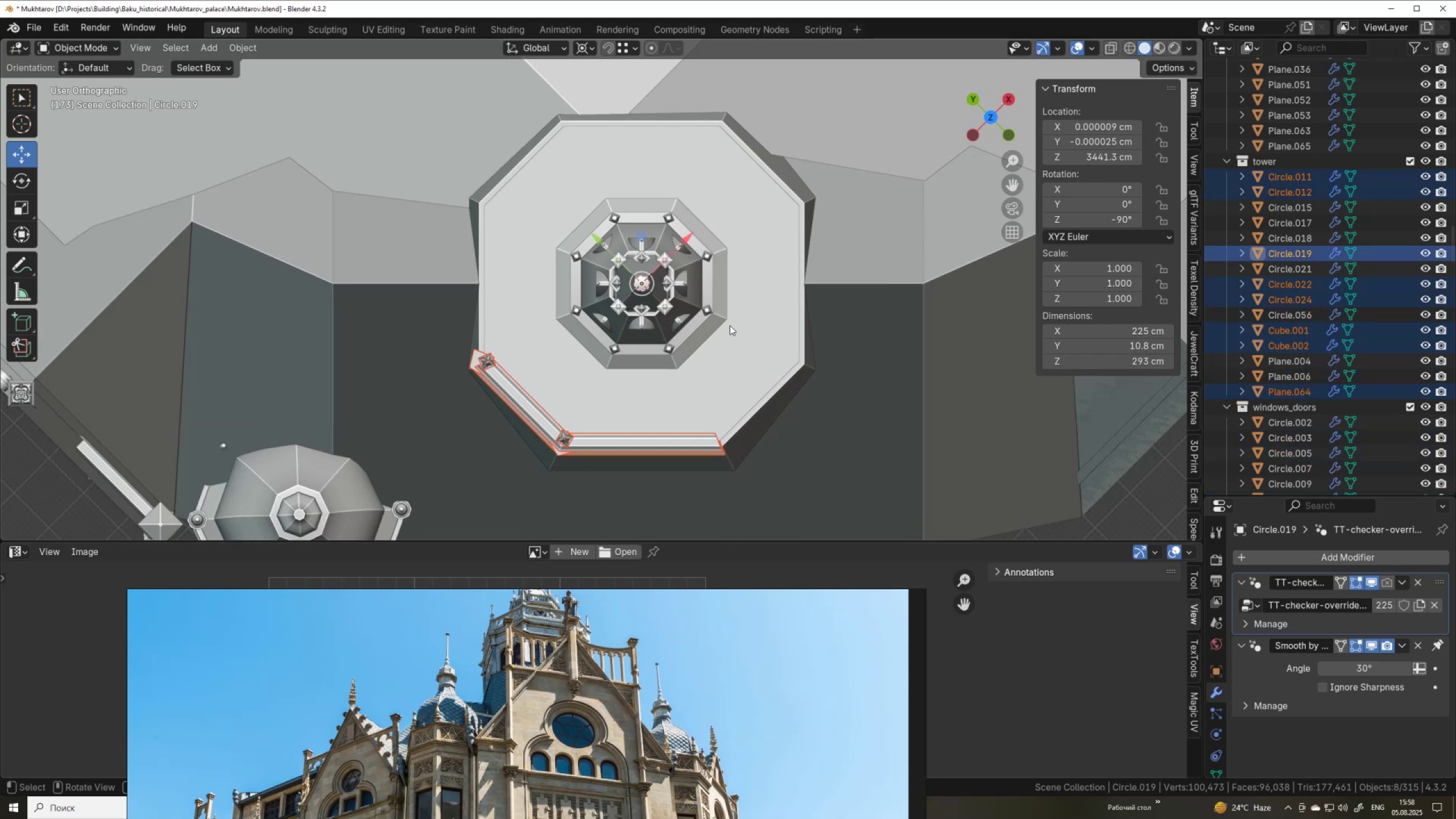 
key(Alt+AltLeft)
 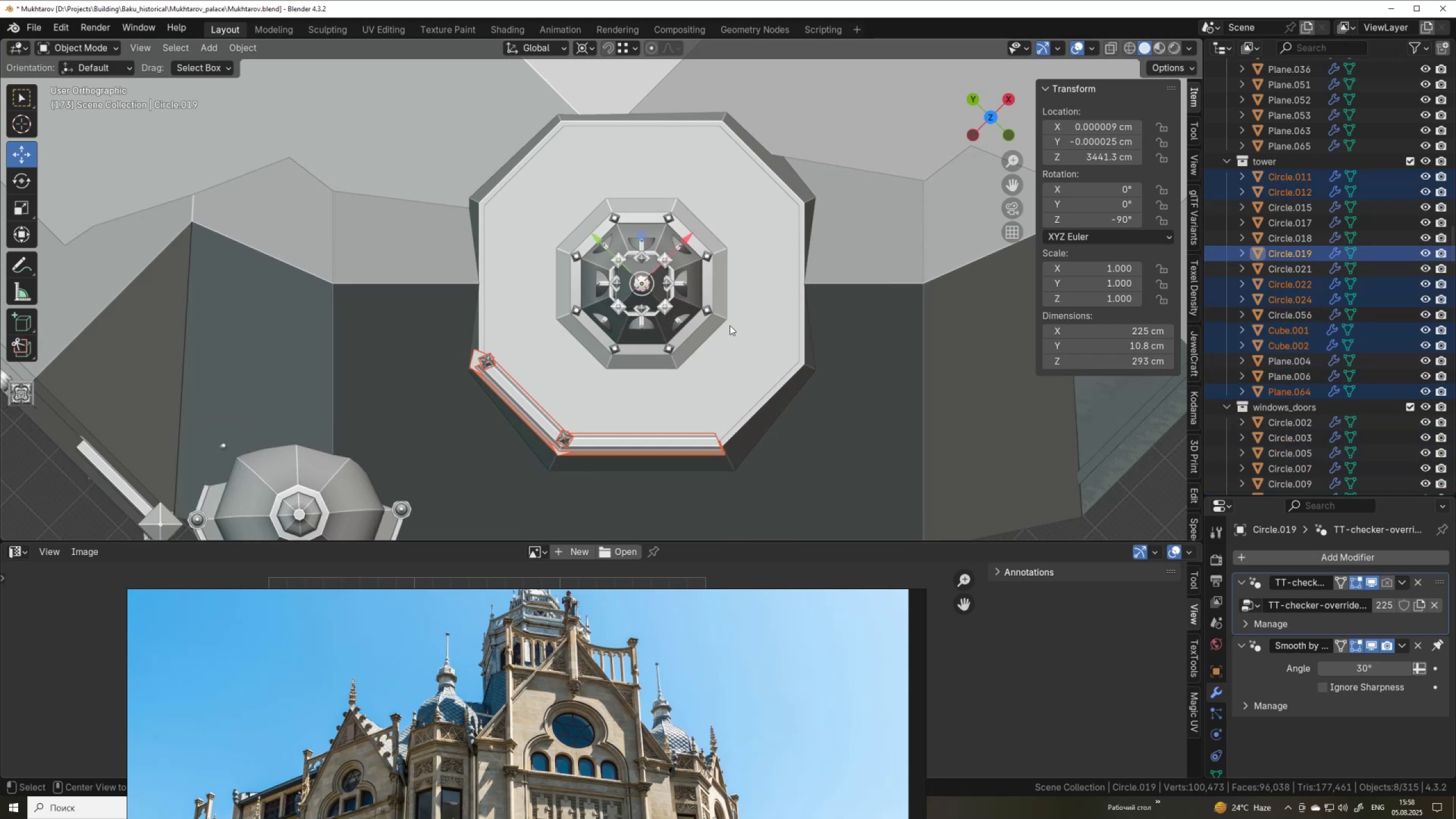 
key(Alt+D)
 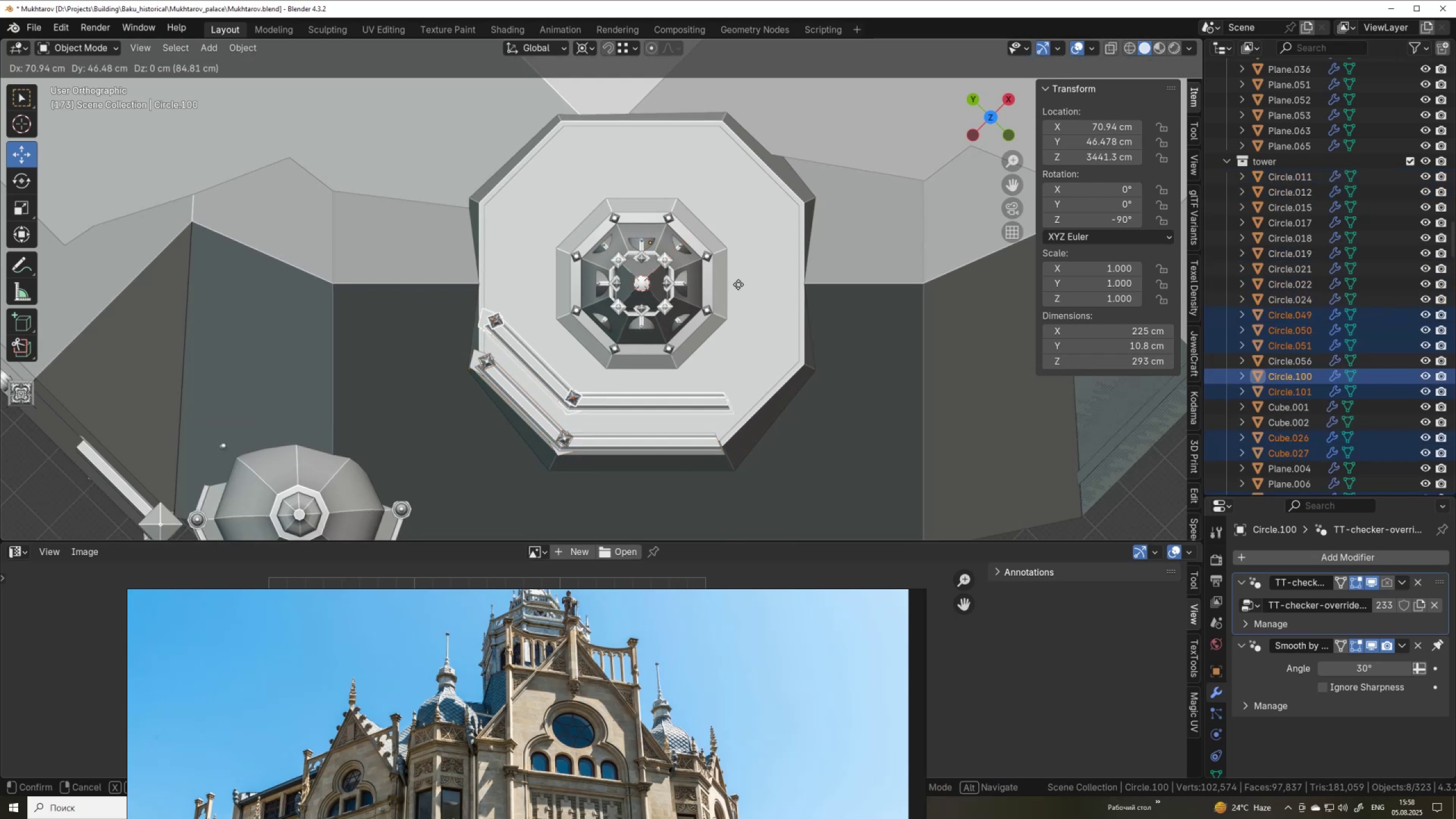 
right_click([738, 284])
 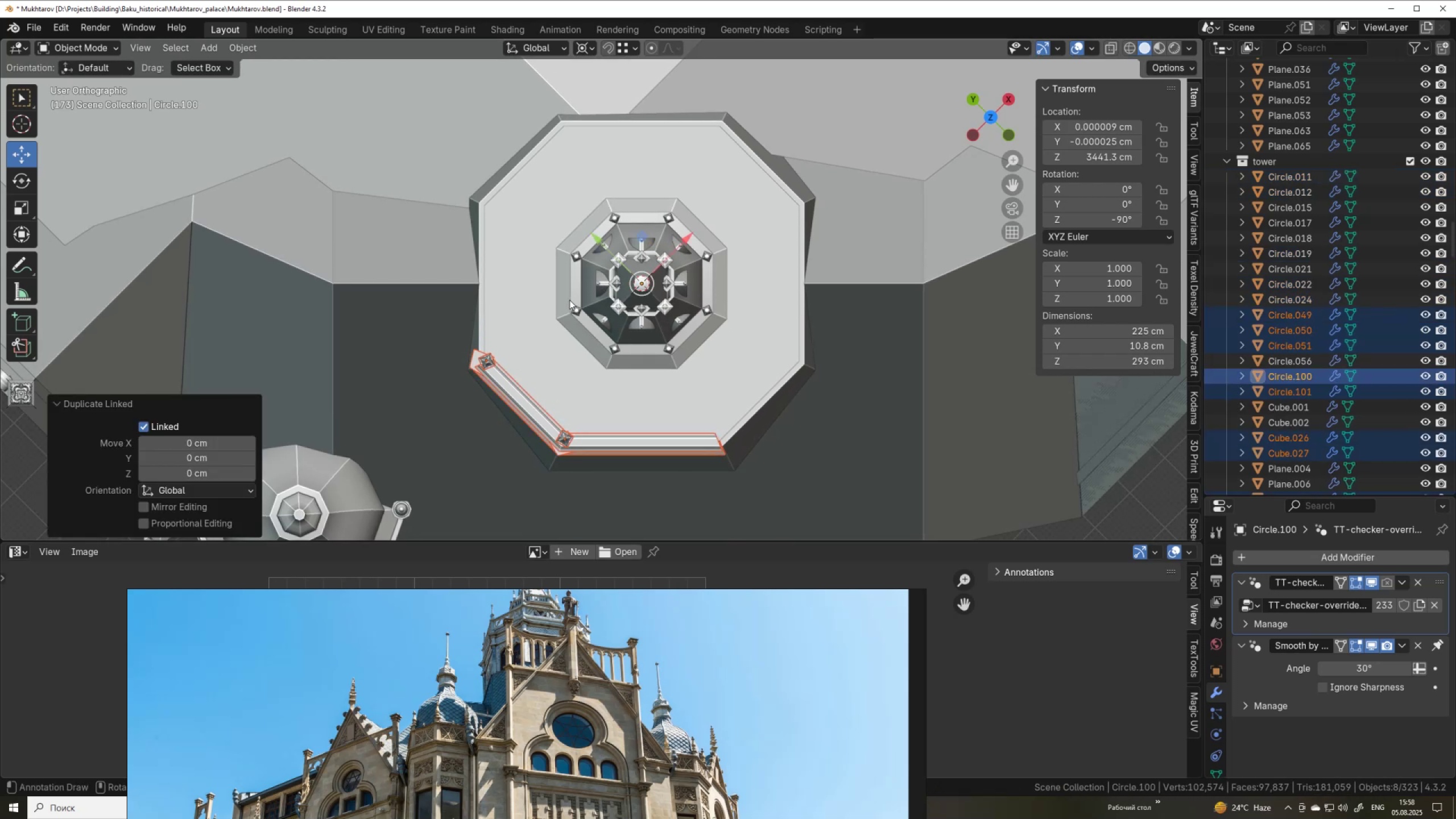 
key(R)
 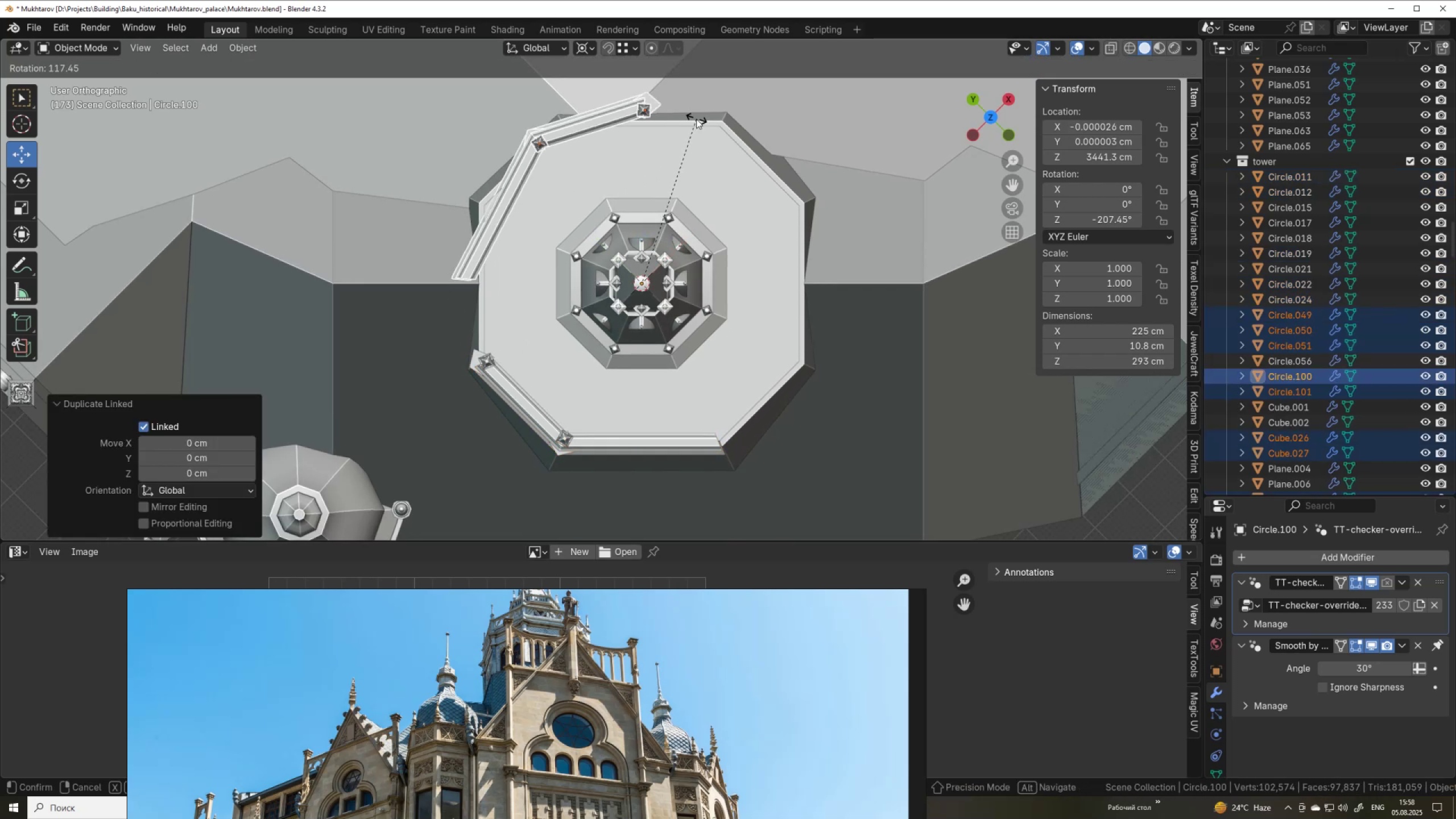 
hold_key(key=ControlLeft, duration=1.53)
 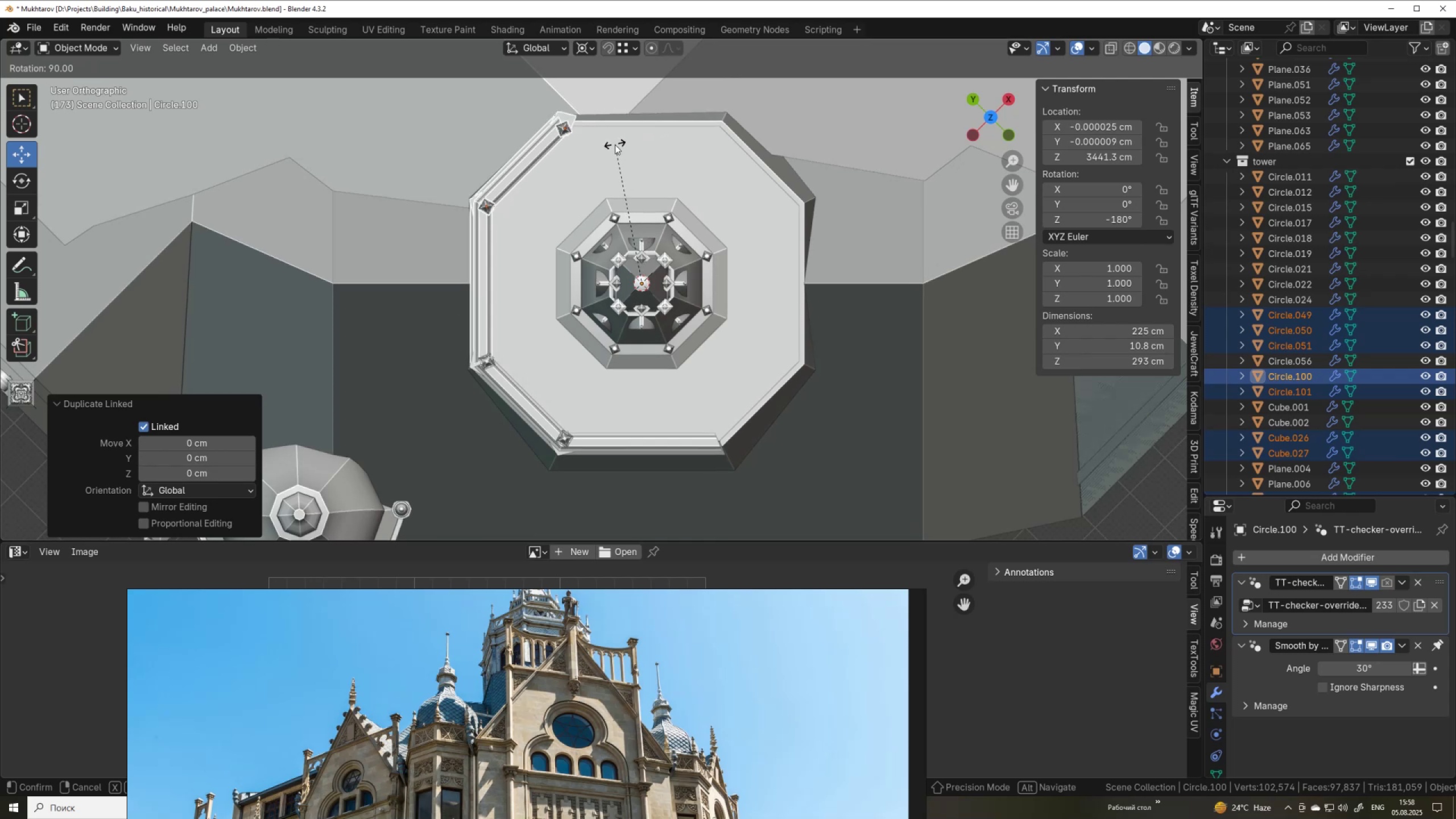 
hold_key(key=ControlLeft, duration=1.52)
 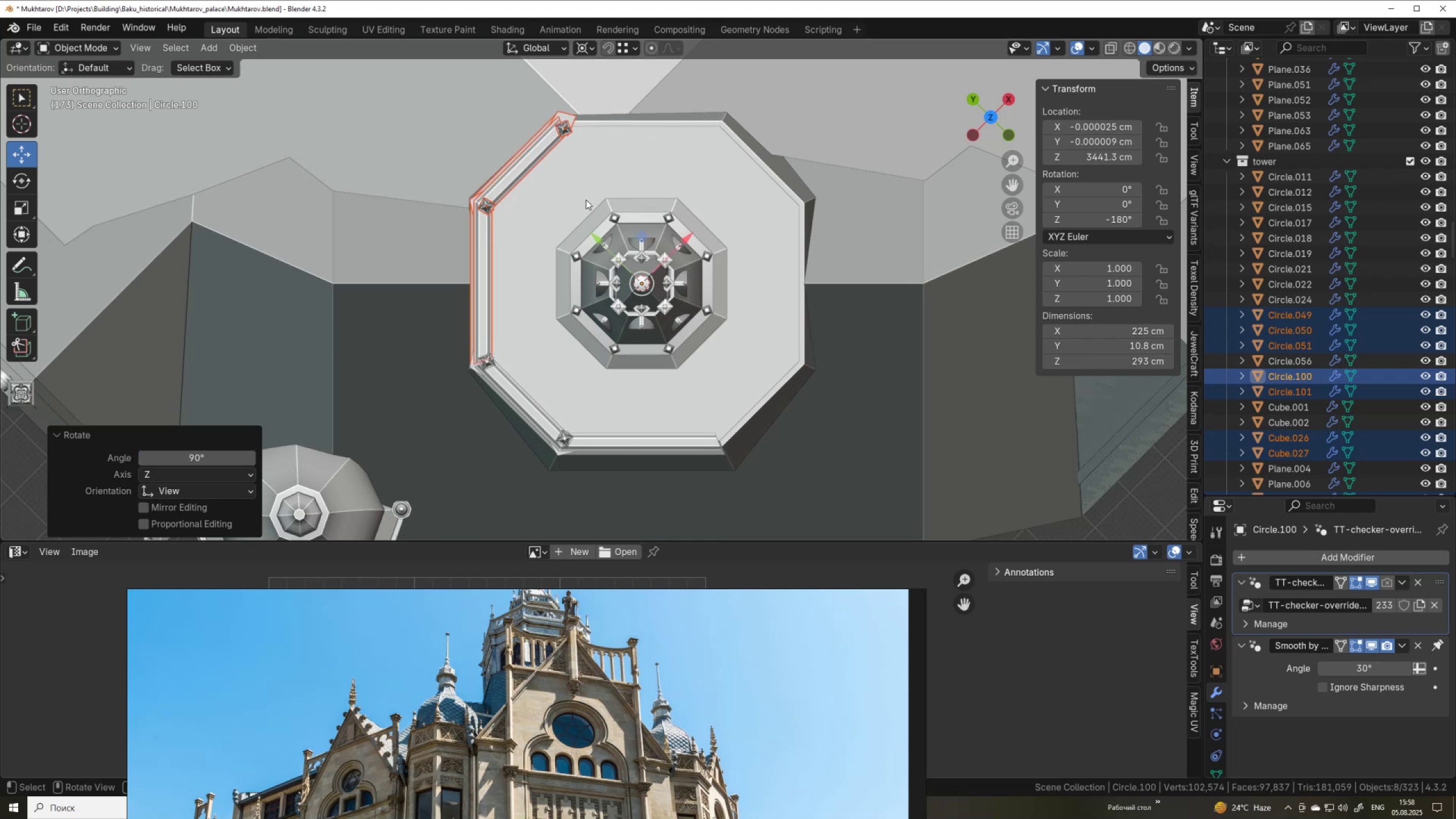 
hold_key(key=ControlLeft, duration=0.32)
left_click([615, 144])
 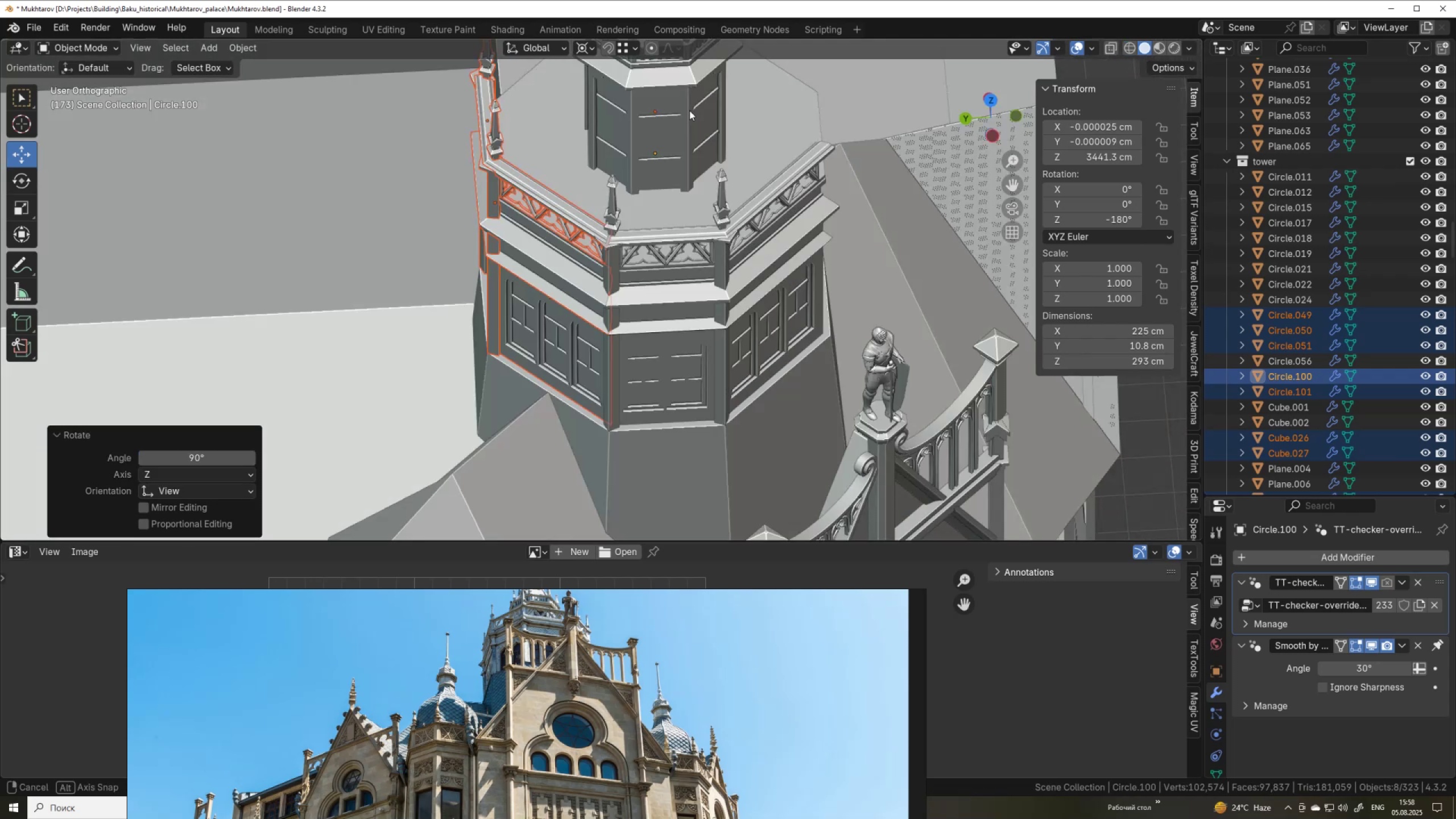 
scroll: coordinate [696, 119], scroll_direction: up, amount: 6.0
 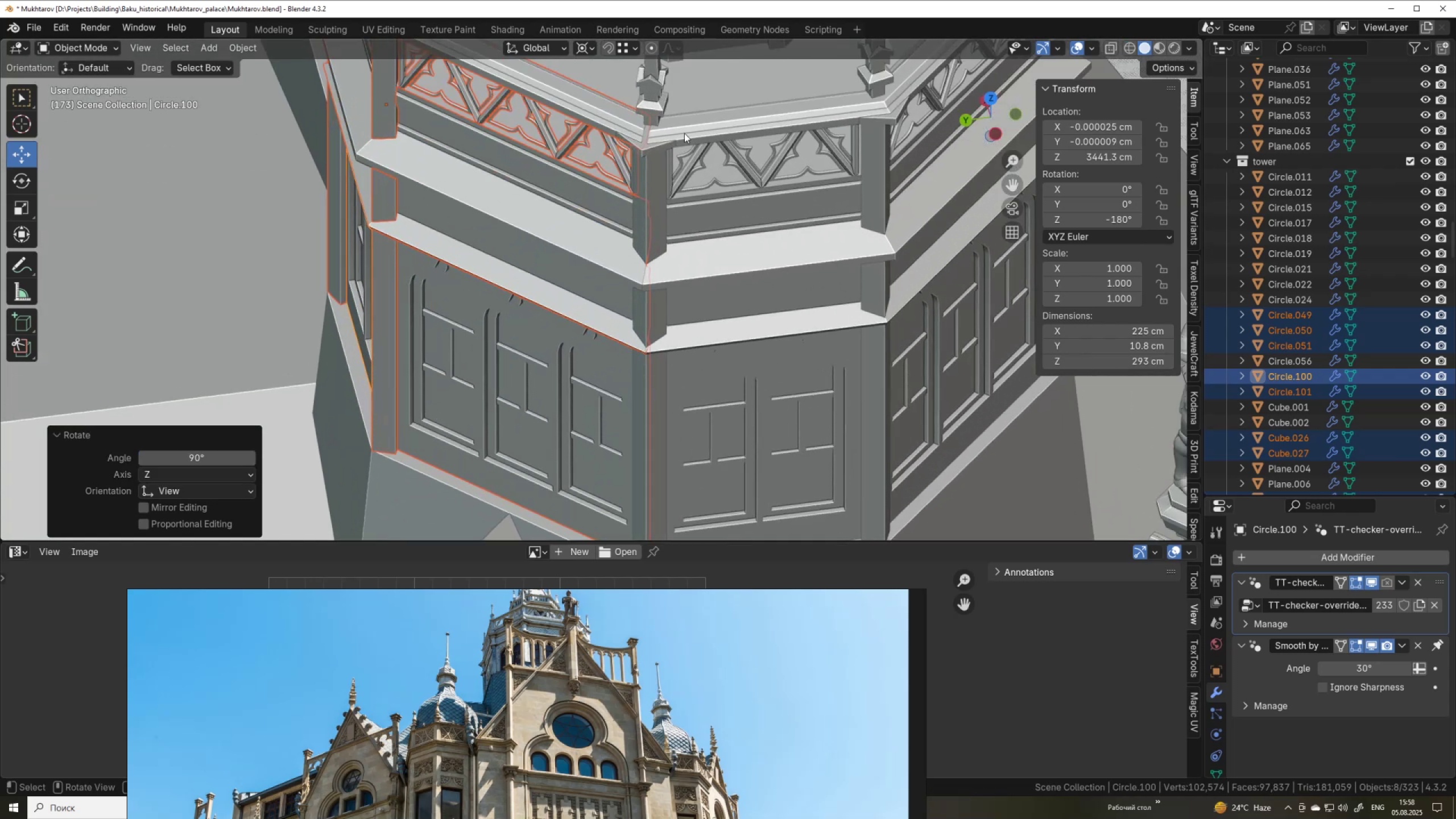 
hold_key(key=ShiftLeft, duration=0.39)
 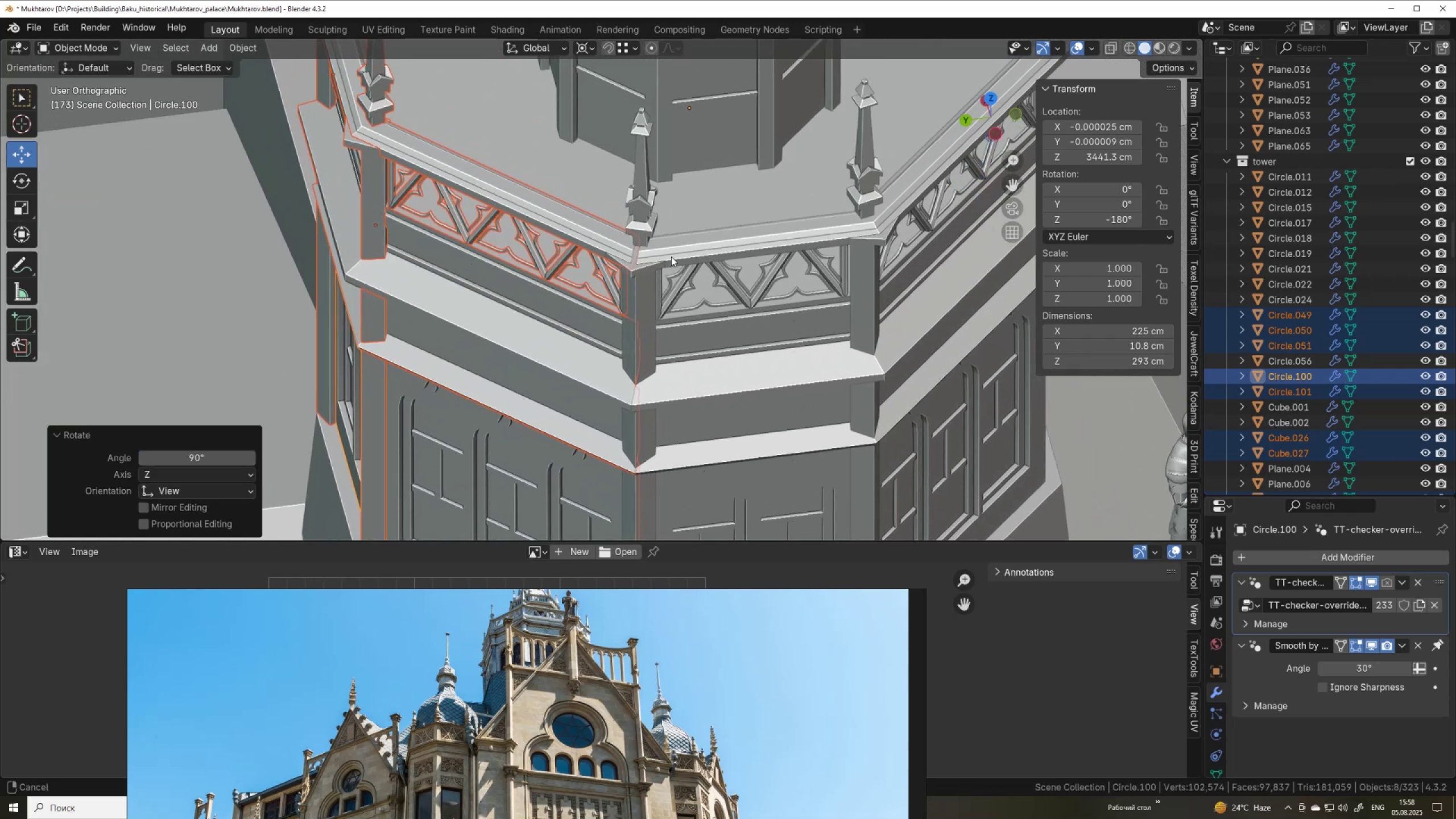 
scroll: coordinate [671, 257], scroll_direction: up, amount: 2.0
 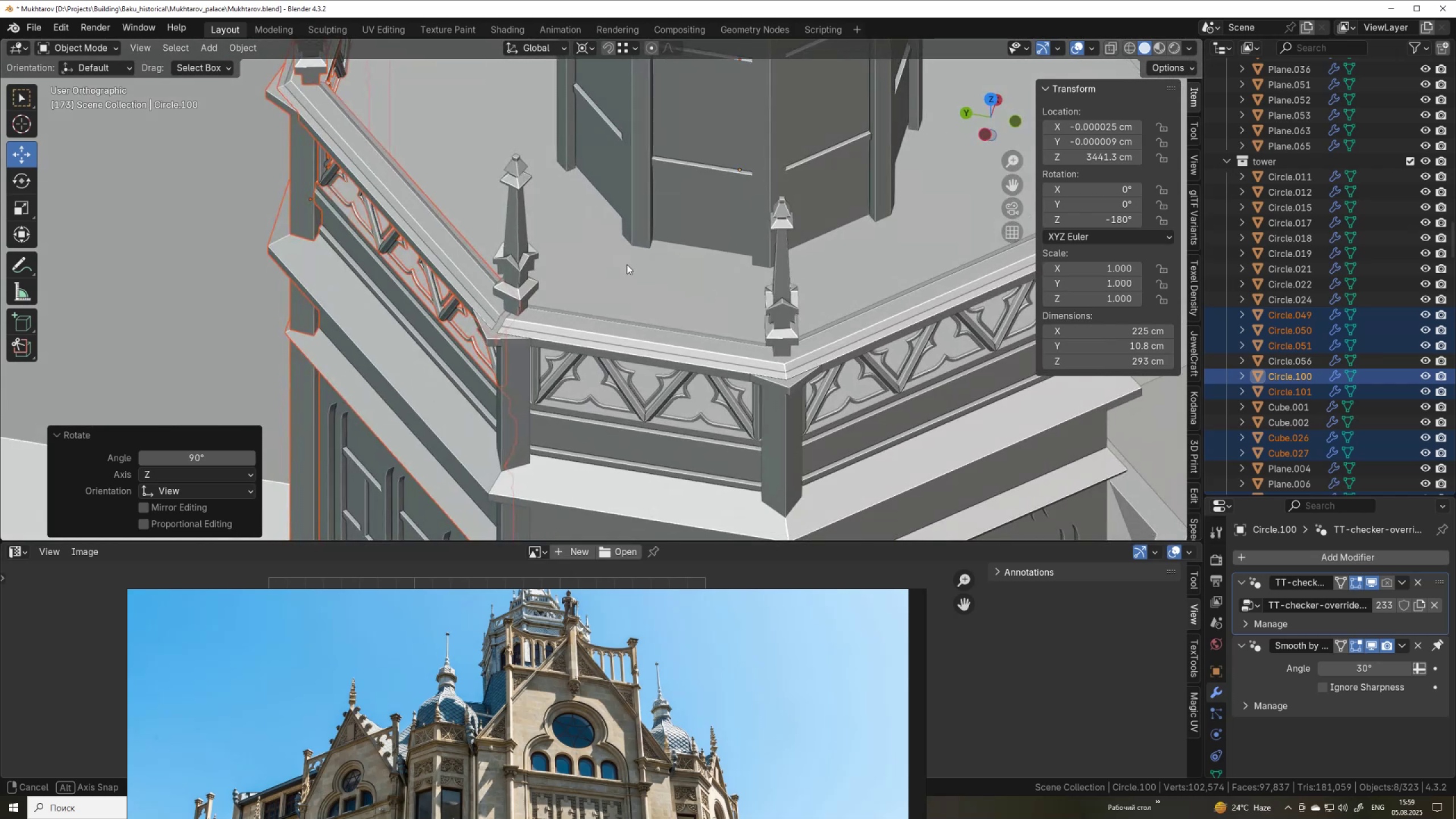 
wait(6.92)
 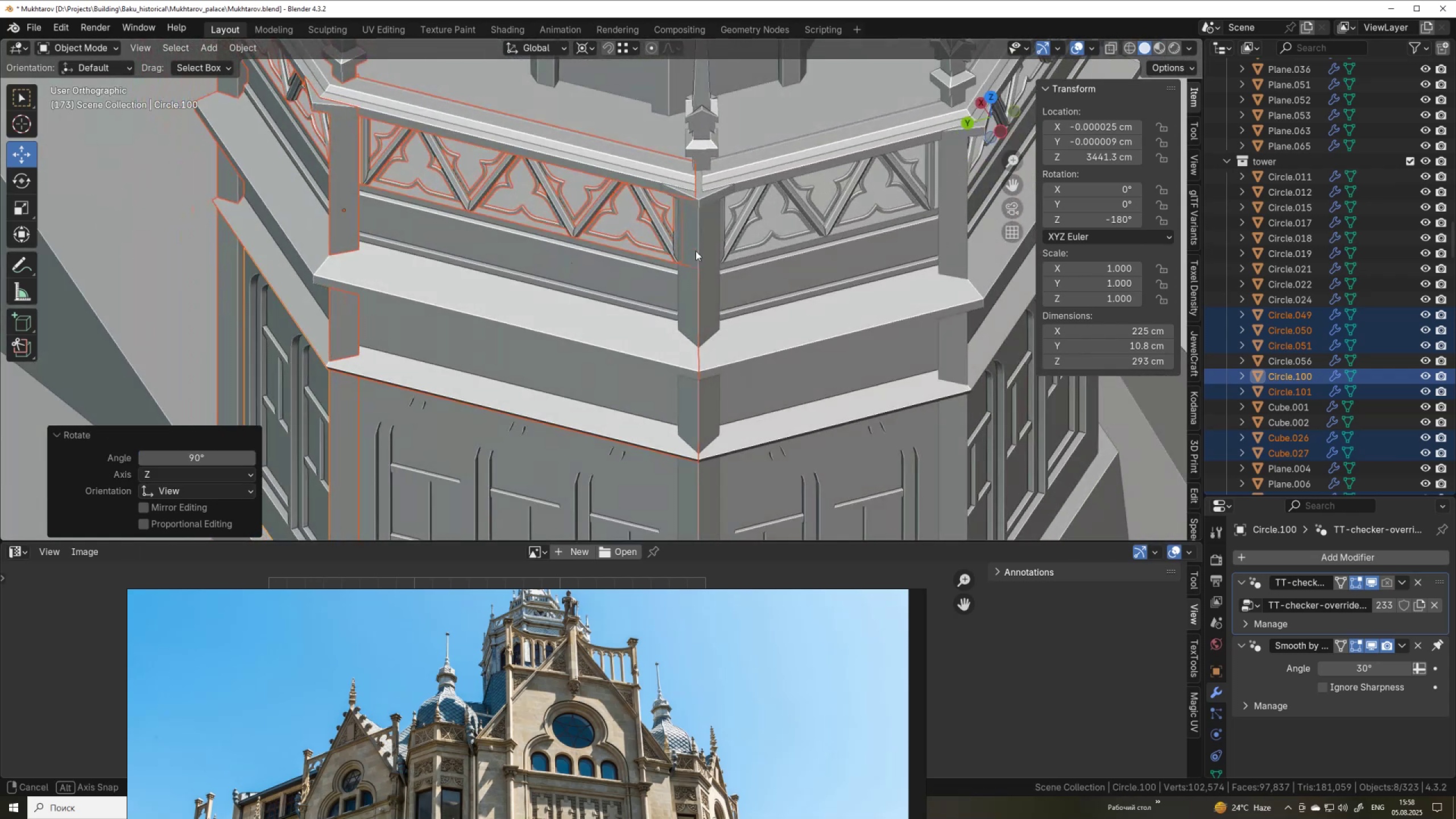 
scroll: coordinate [688, 251], scroll_direction: down, amount: 7.0
 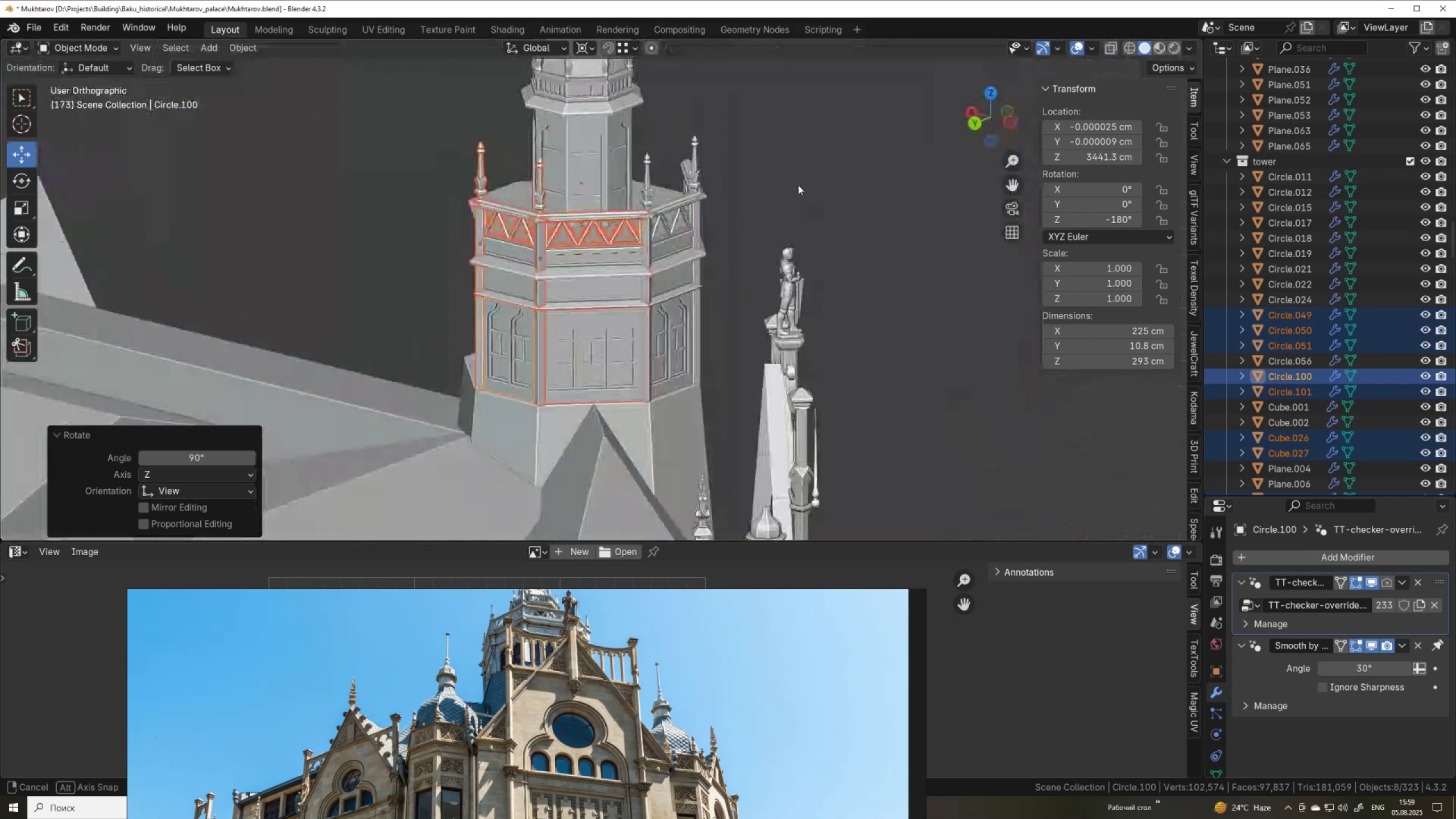 
scroll: coordinate [642, 309], scroll_direction: up, amount: 15.0
 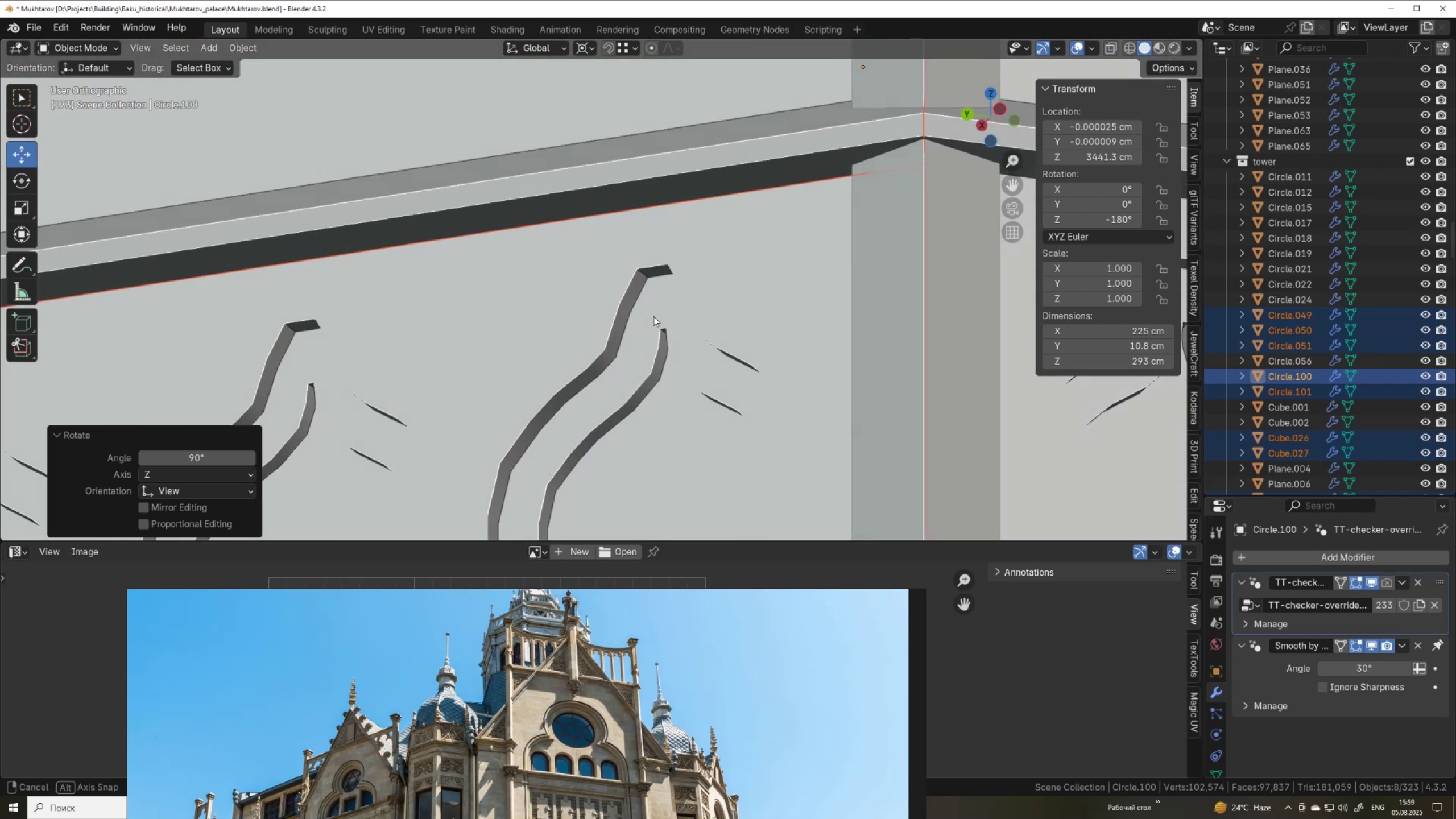 
scroll: coordinate [840, 257], scroll_direction: down, amount: 14.0
 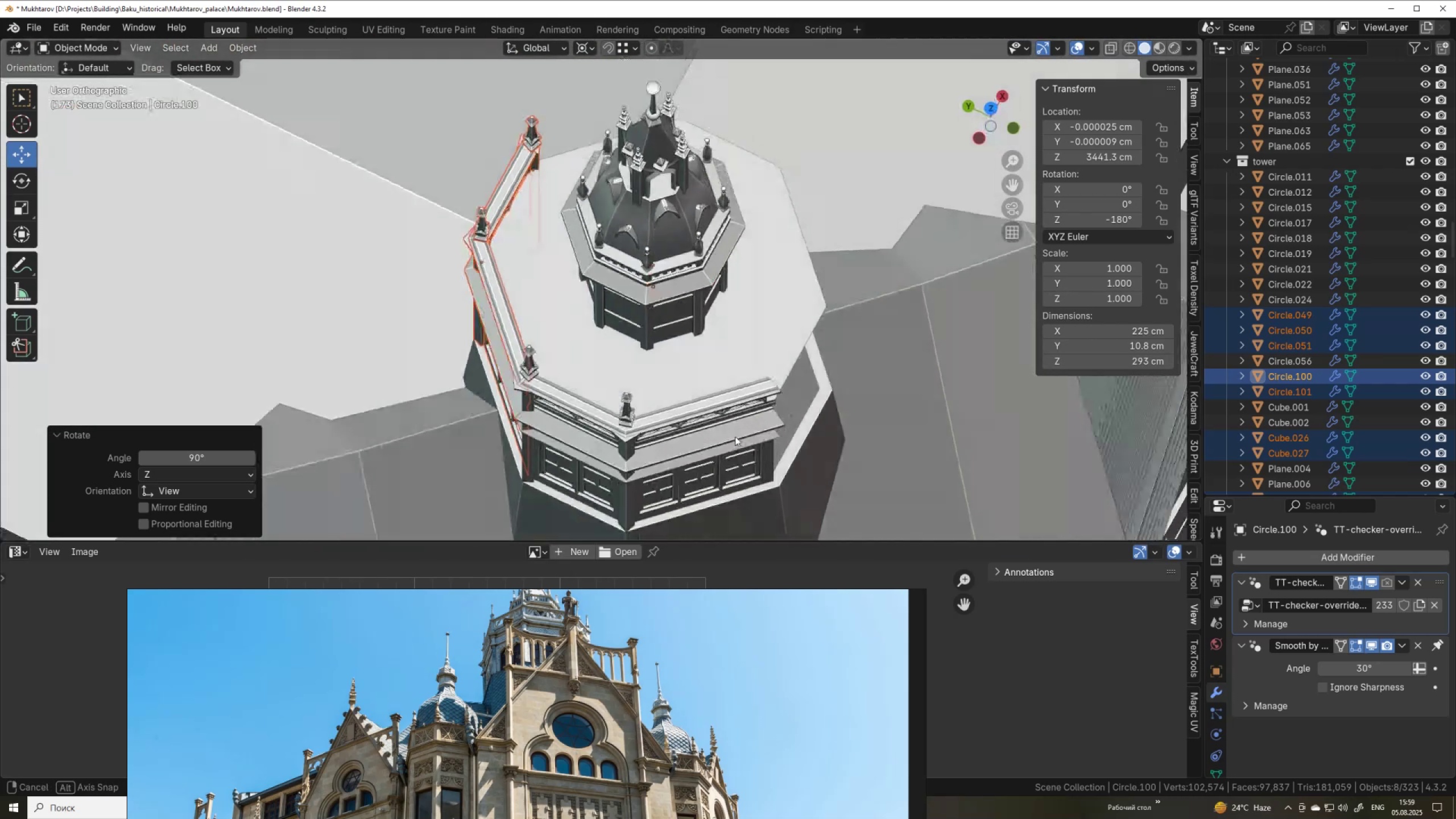 
hold_key(key=AltLeft, duration=0.52)
 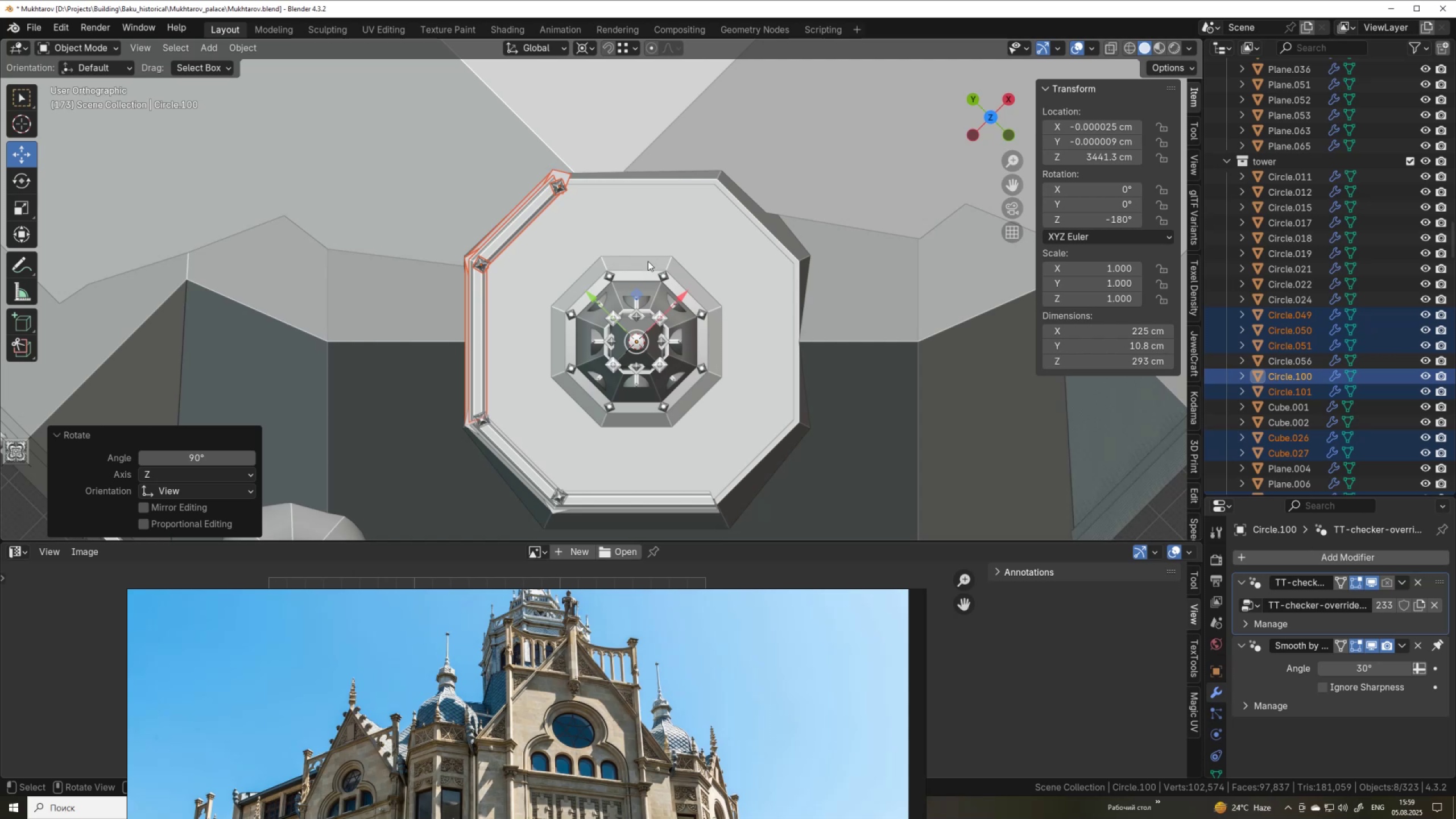 
hold_key(key=AltLeft, duration=0.3)
 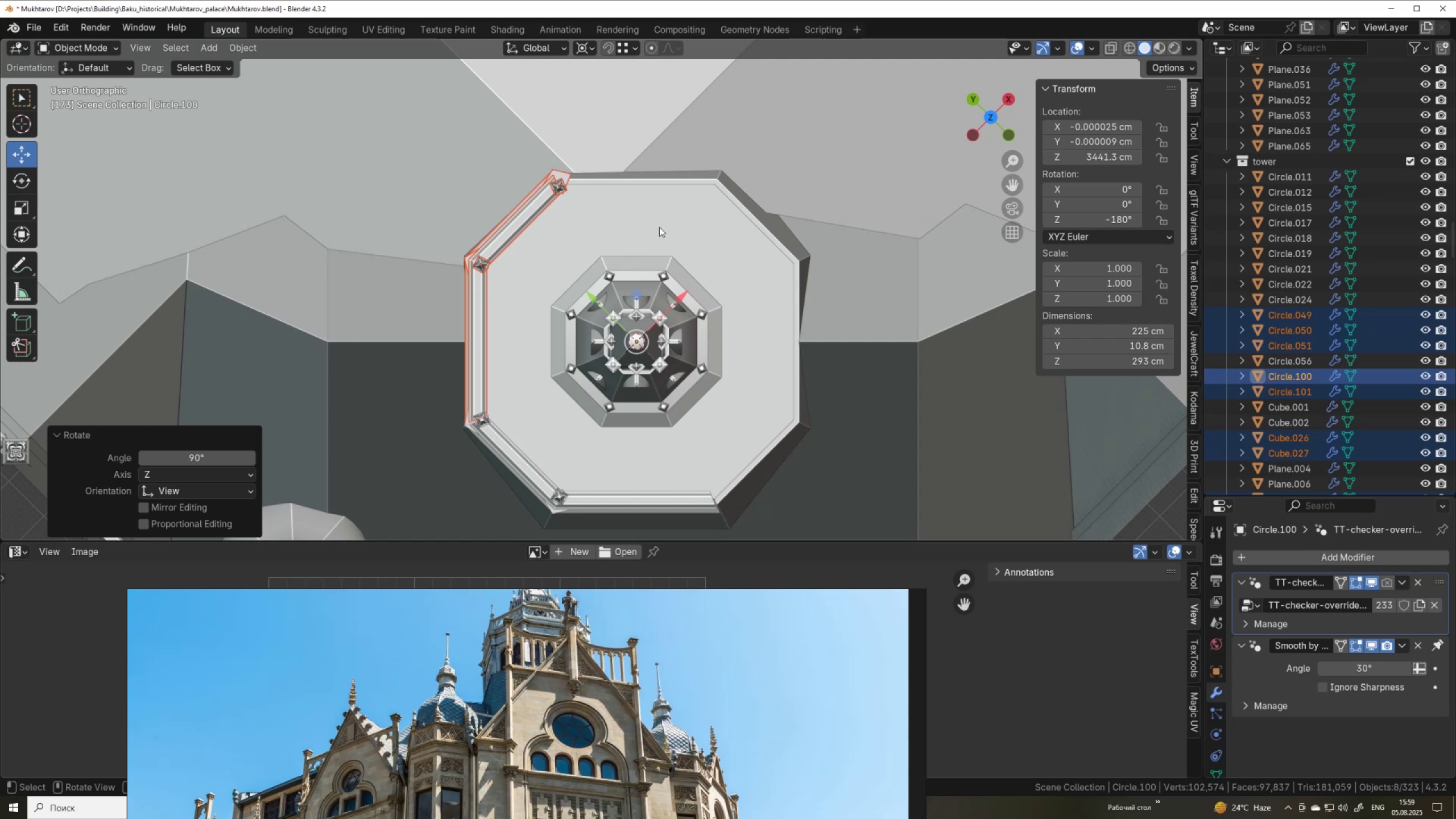 
key(Alt+D)
 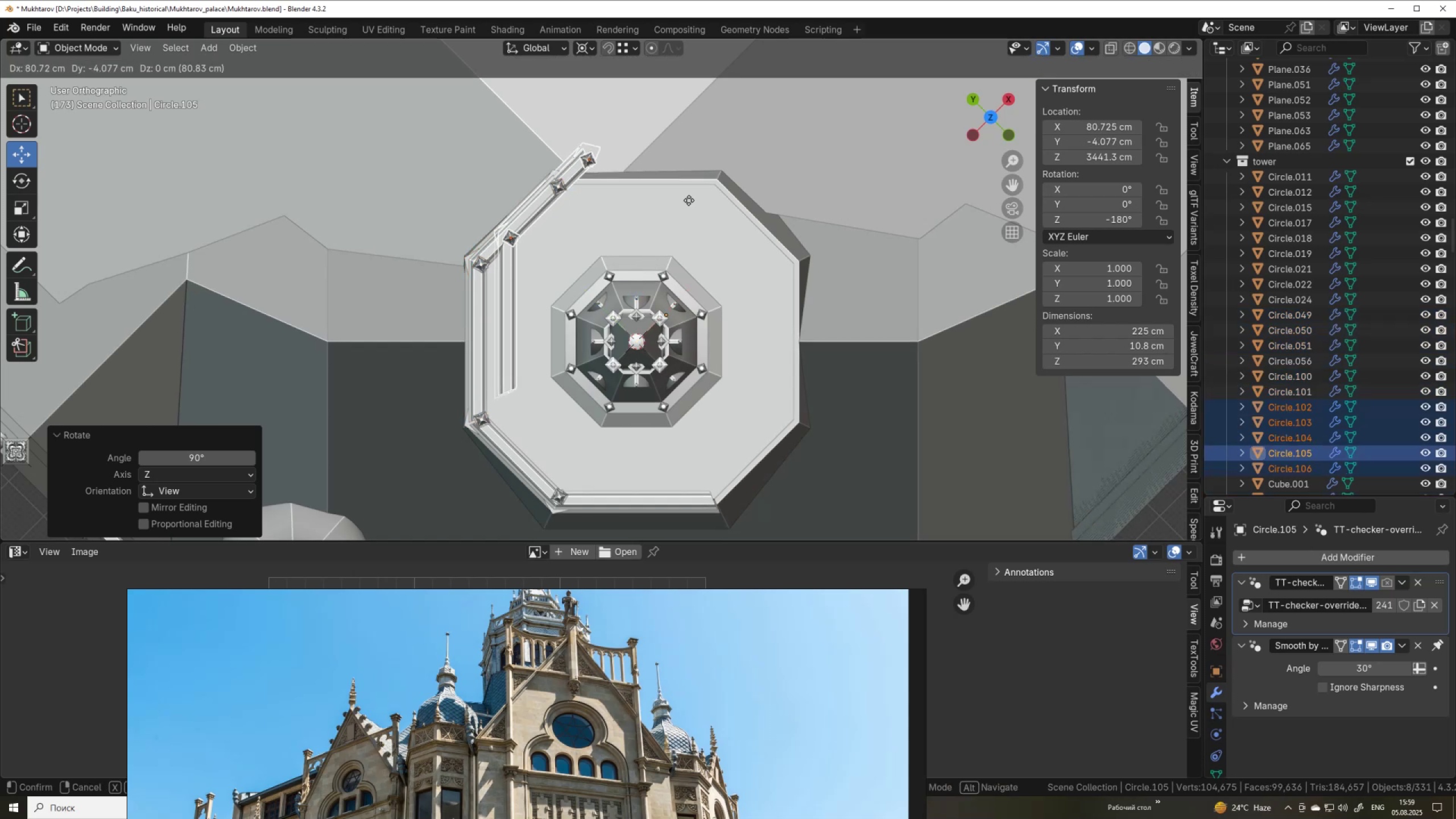 
right_click([689, 200])
 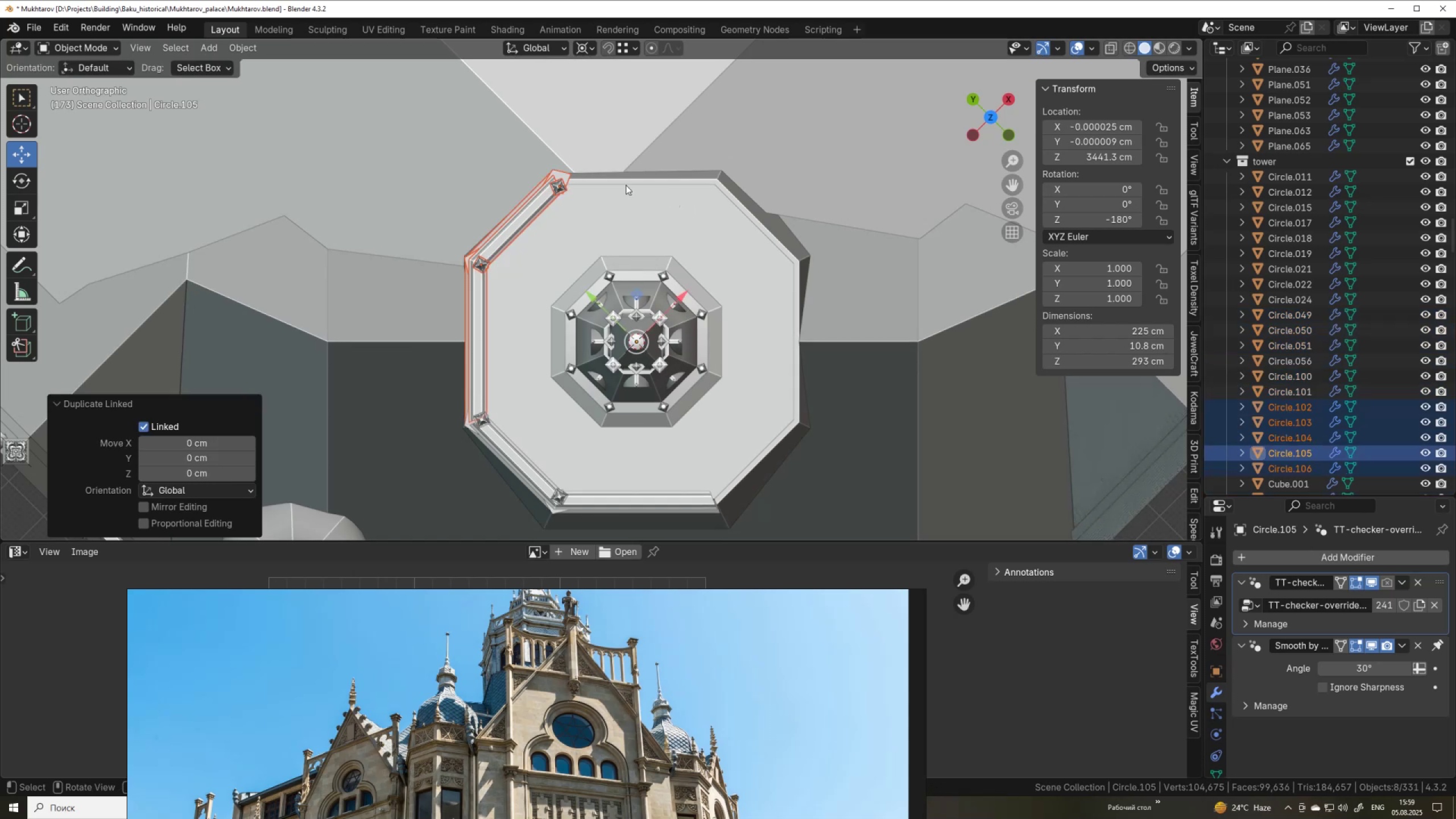 
key(R)
 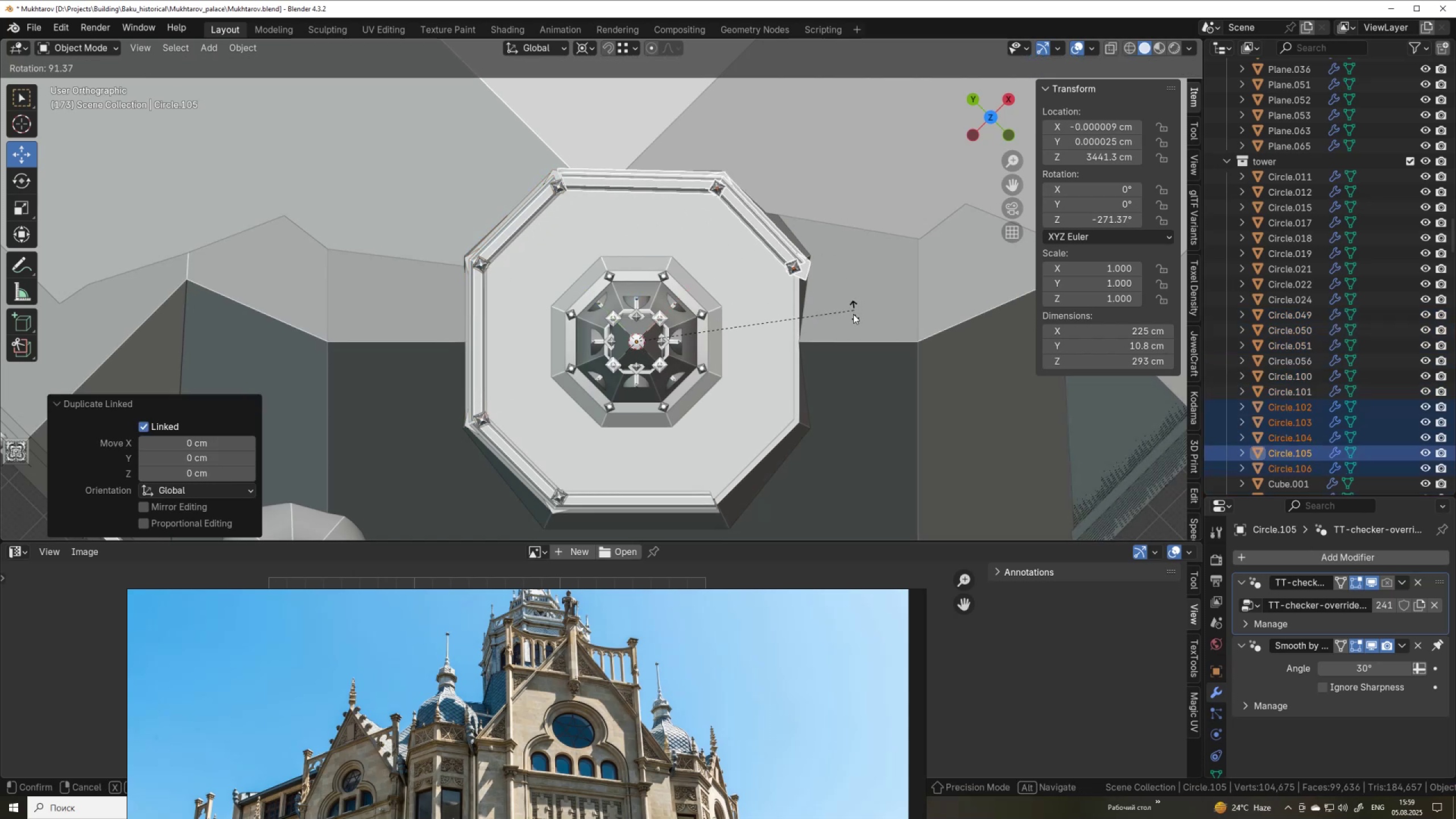 
hold_key(key=ControlLeft, duration=1.53)
 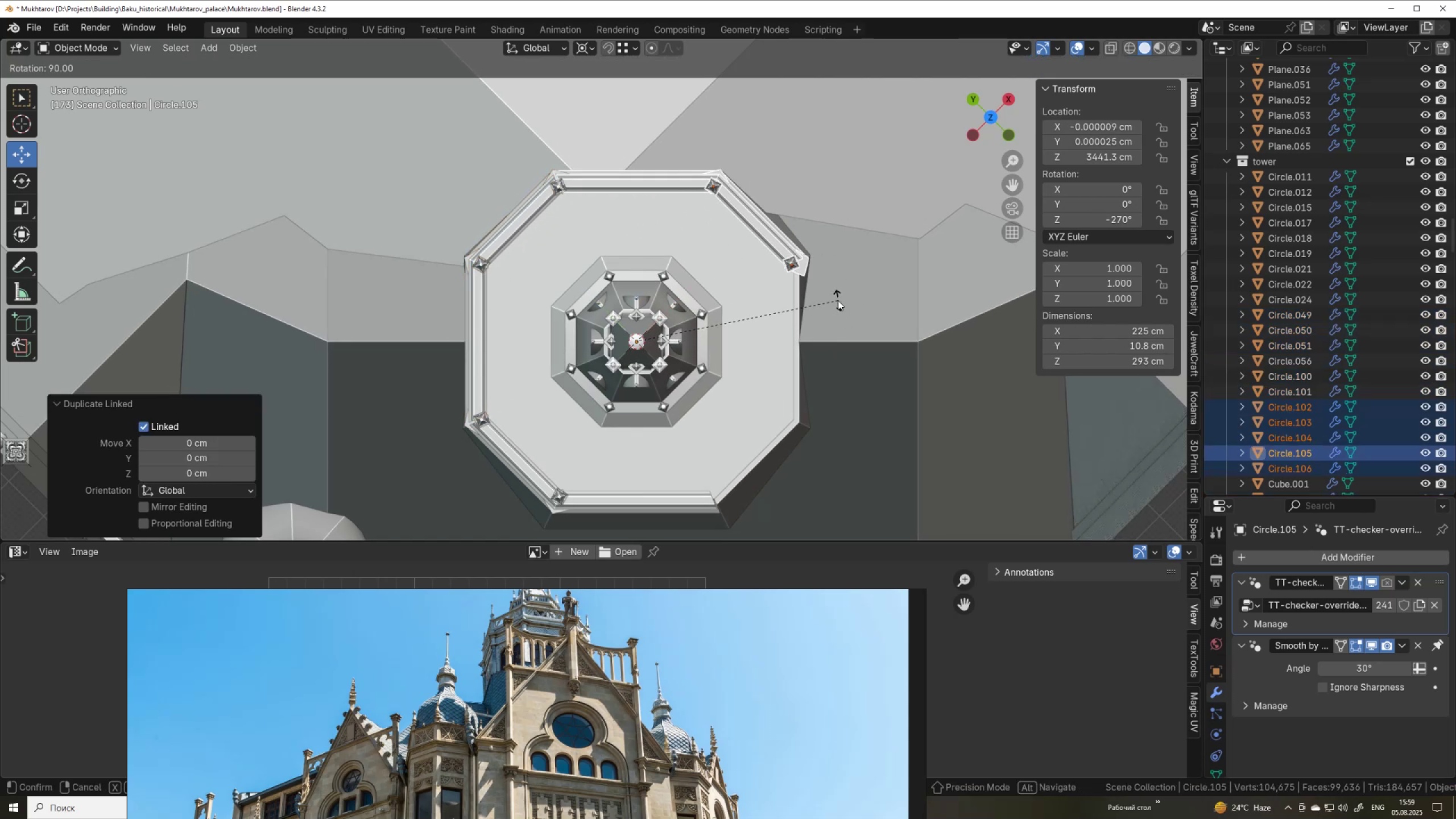 
hold_key(key=ControlLeft, duration=0.77)
left_click([838, 300])
 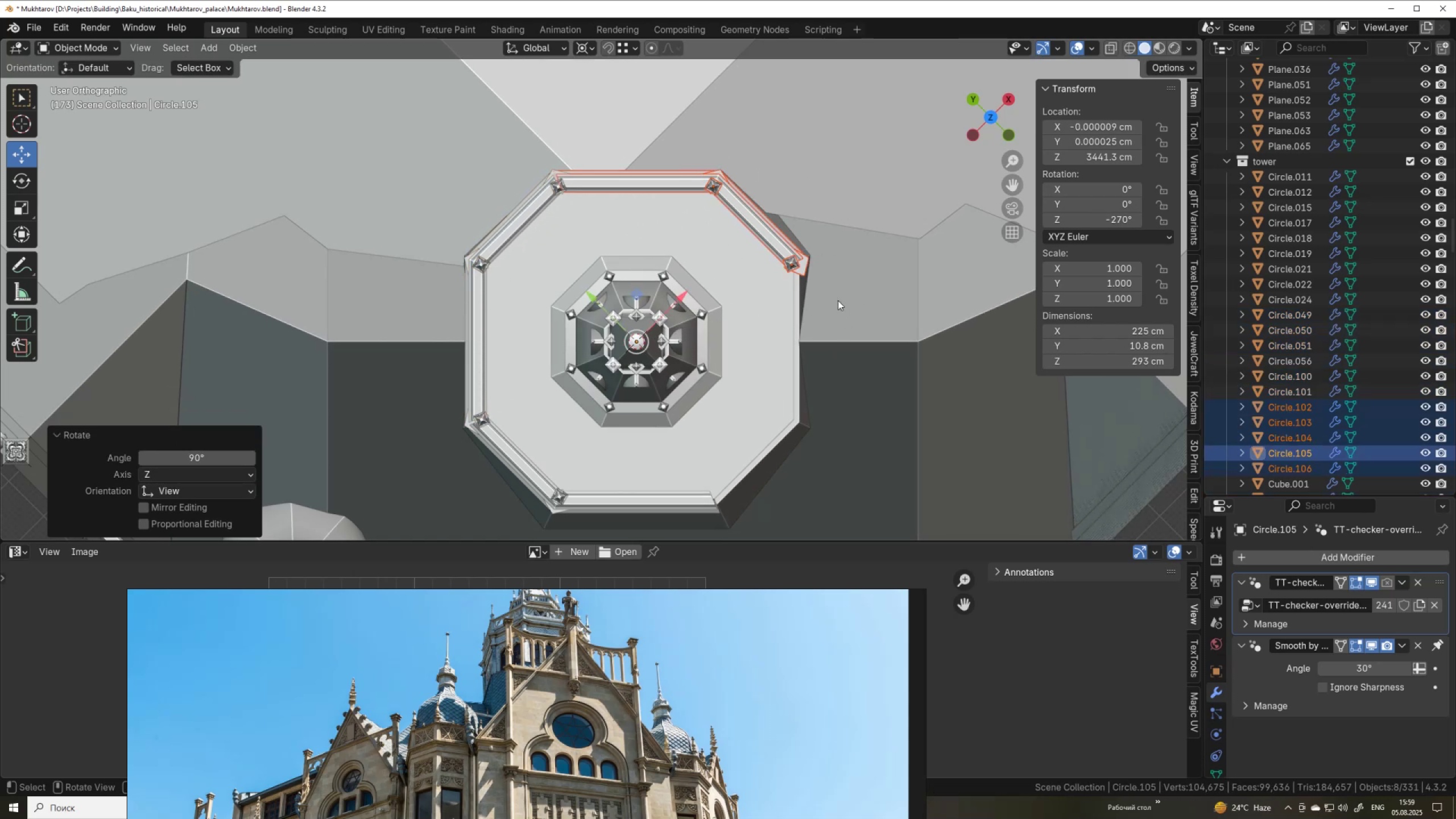 
key(Alt+D)
 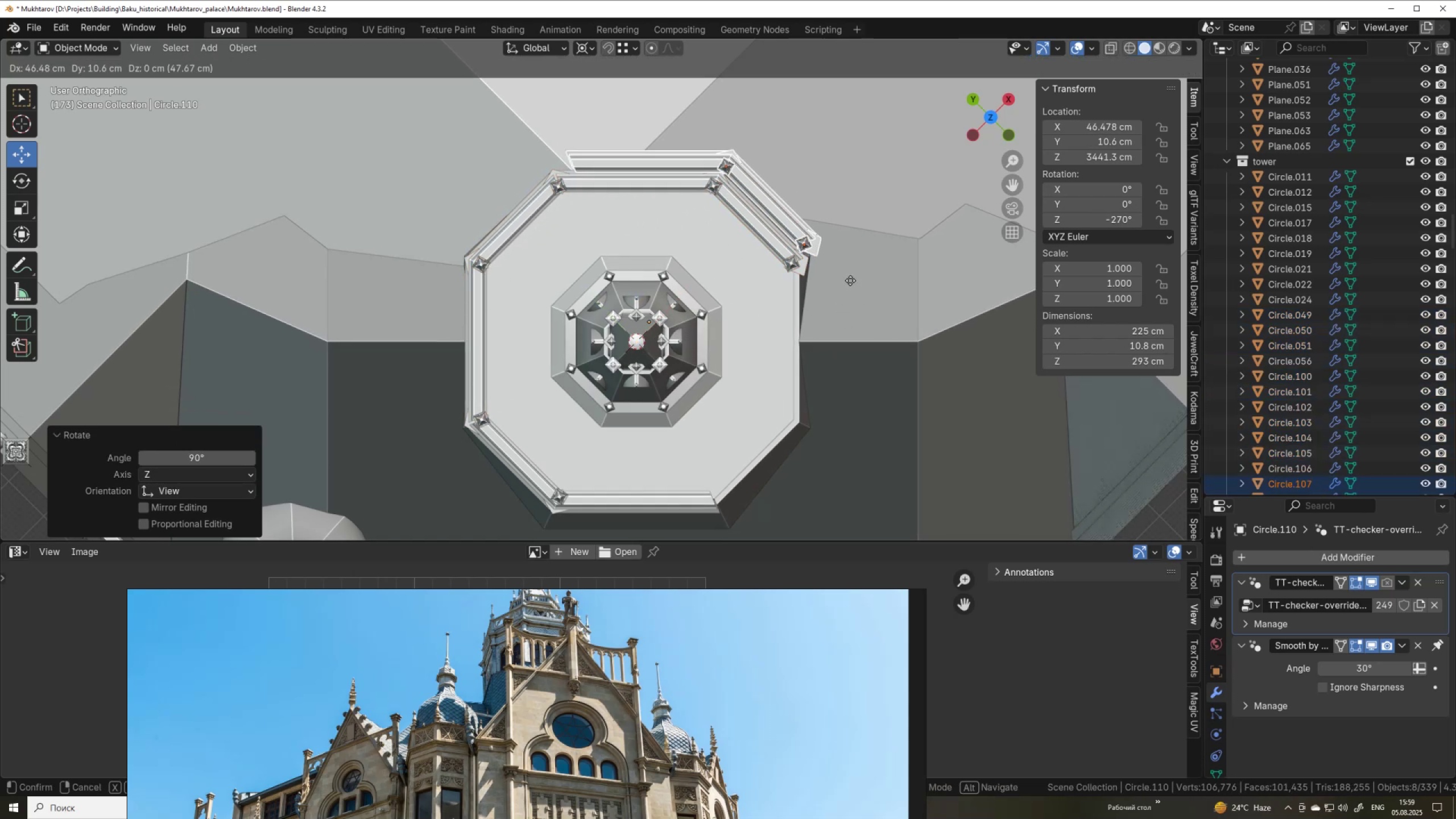 
right_click([850, 280])
 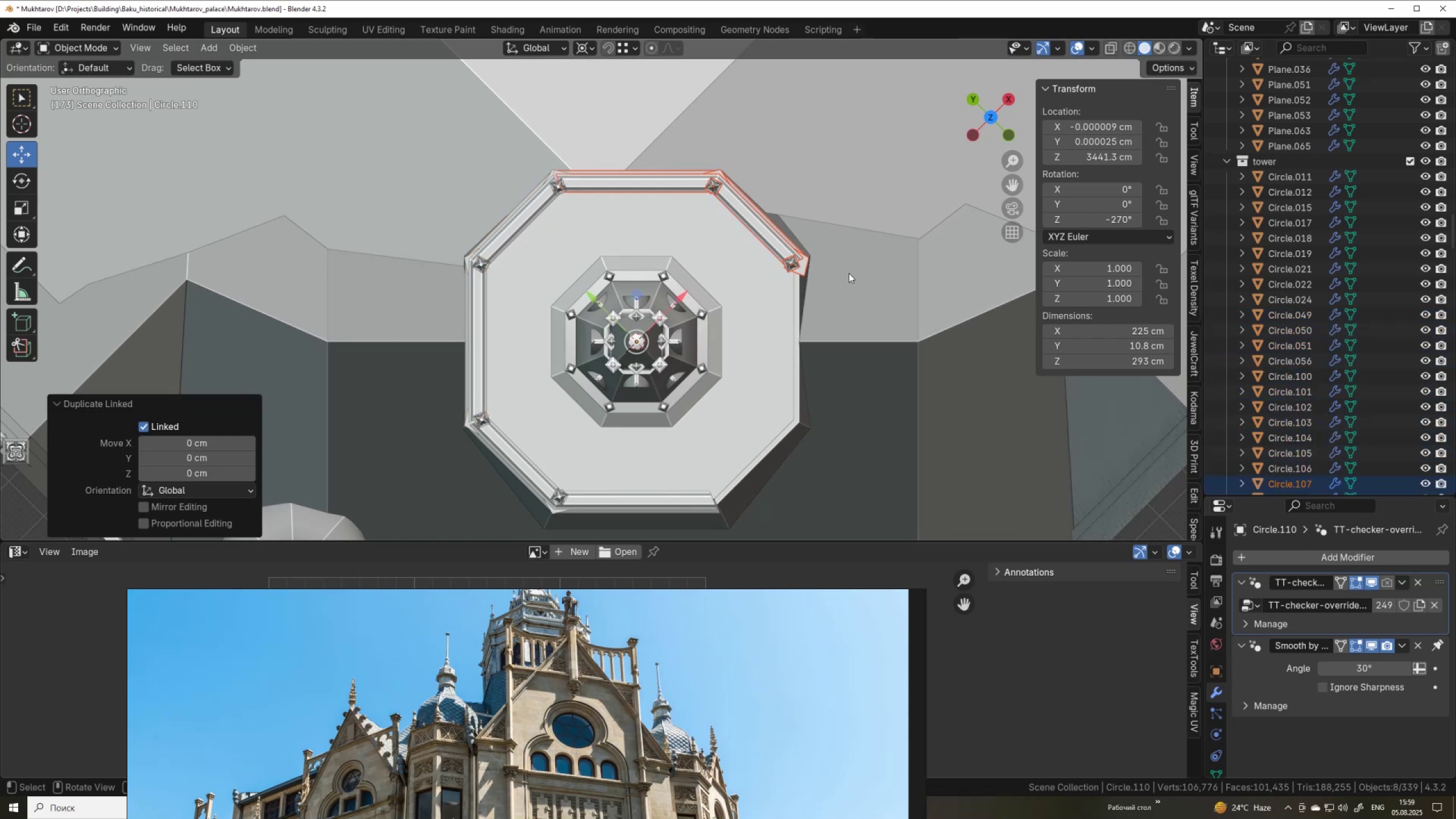 
key(R)
 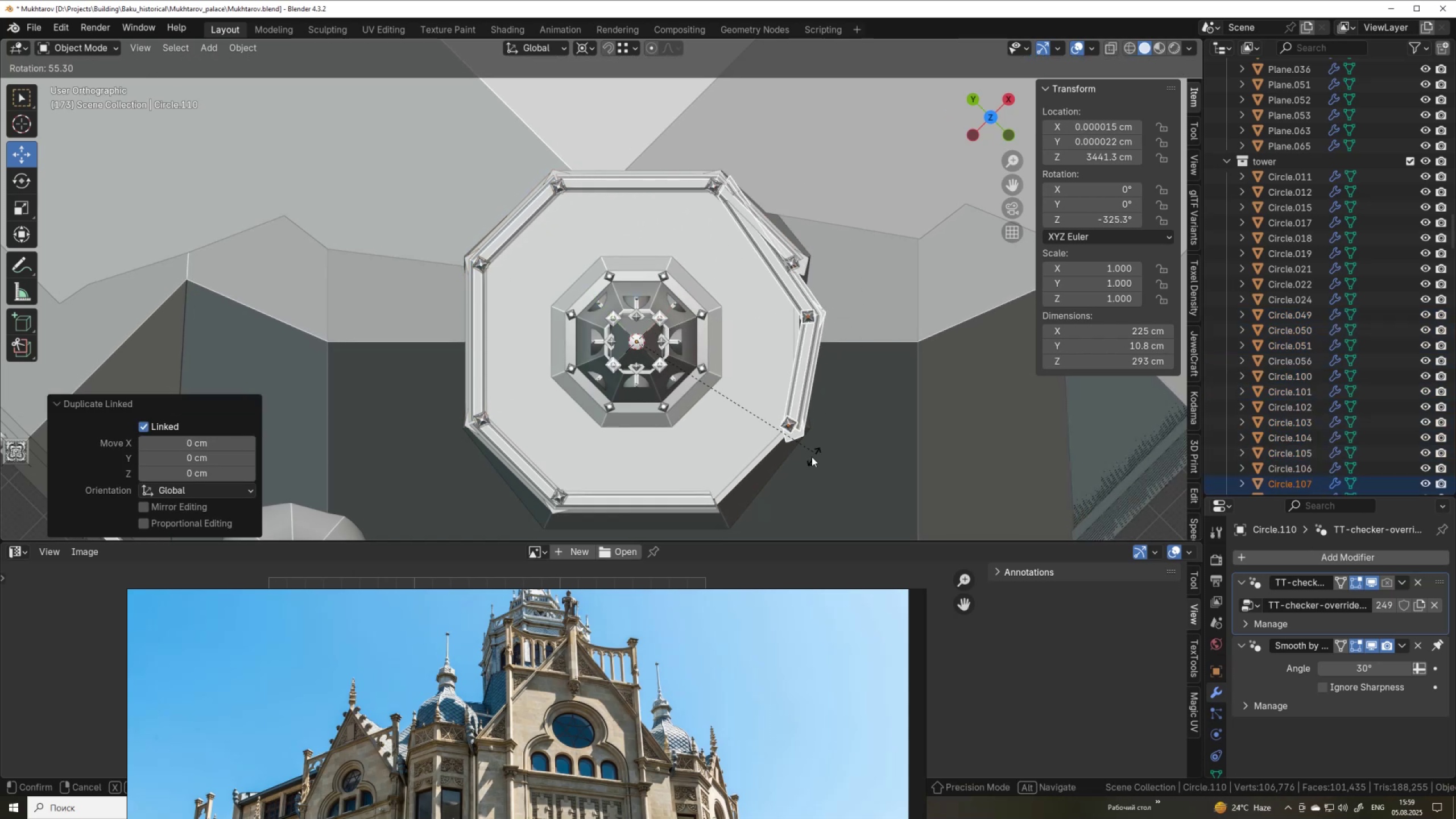 
hold_key(key=ControlLeft, duration=1.53)
 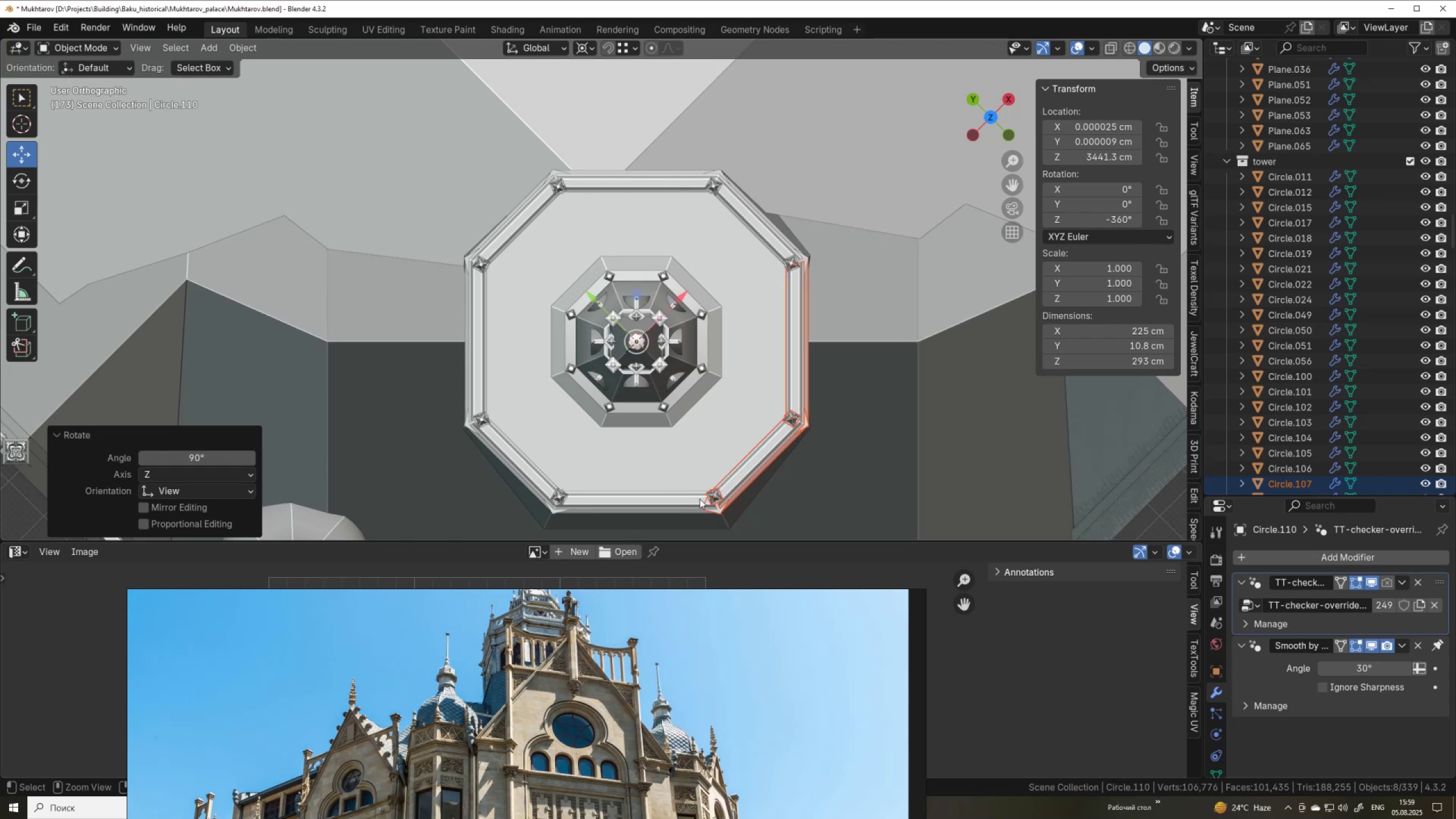 
key(Control+ControlLeft)
 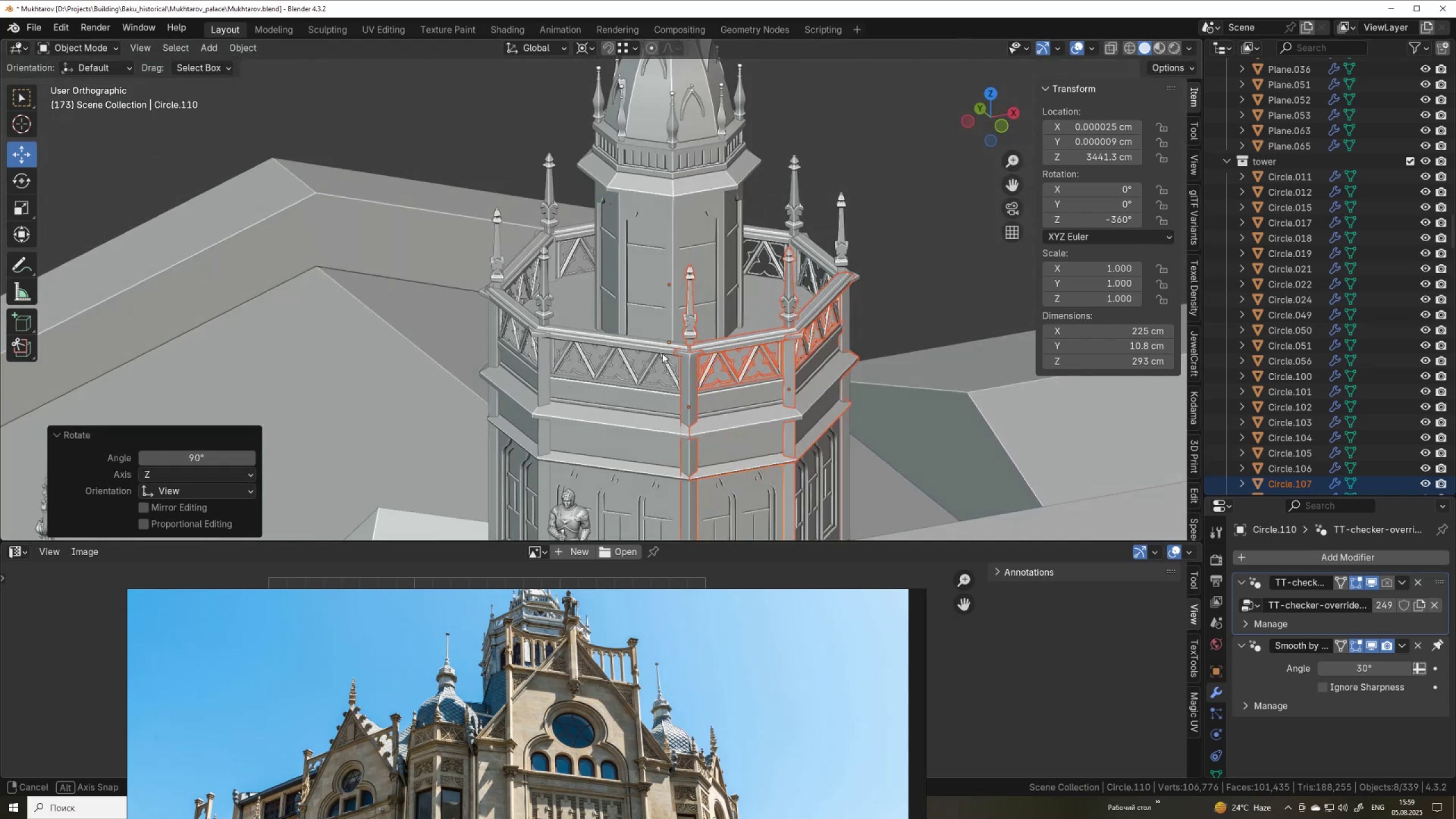 
scroll: coordinate [662, 353], scroll_direction: up, amount: 6.0
 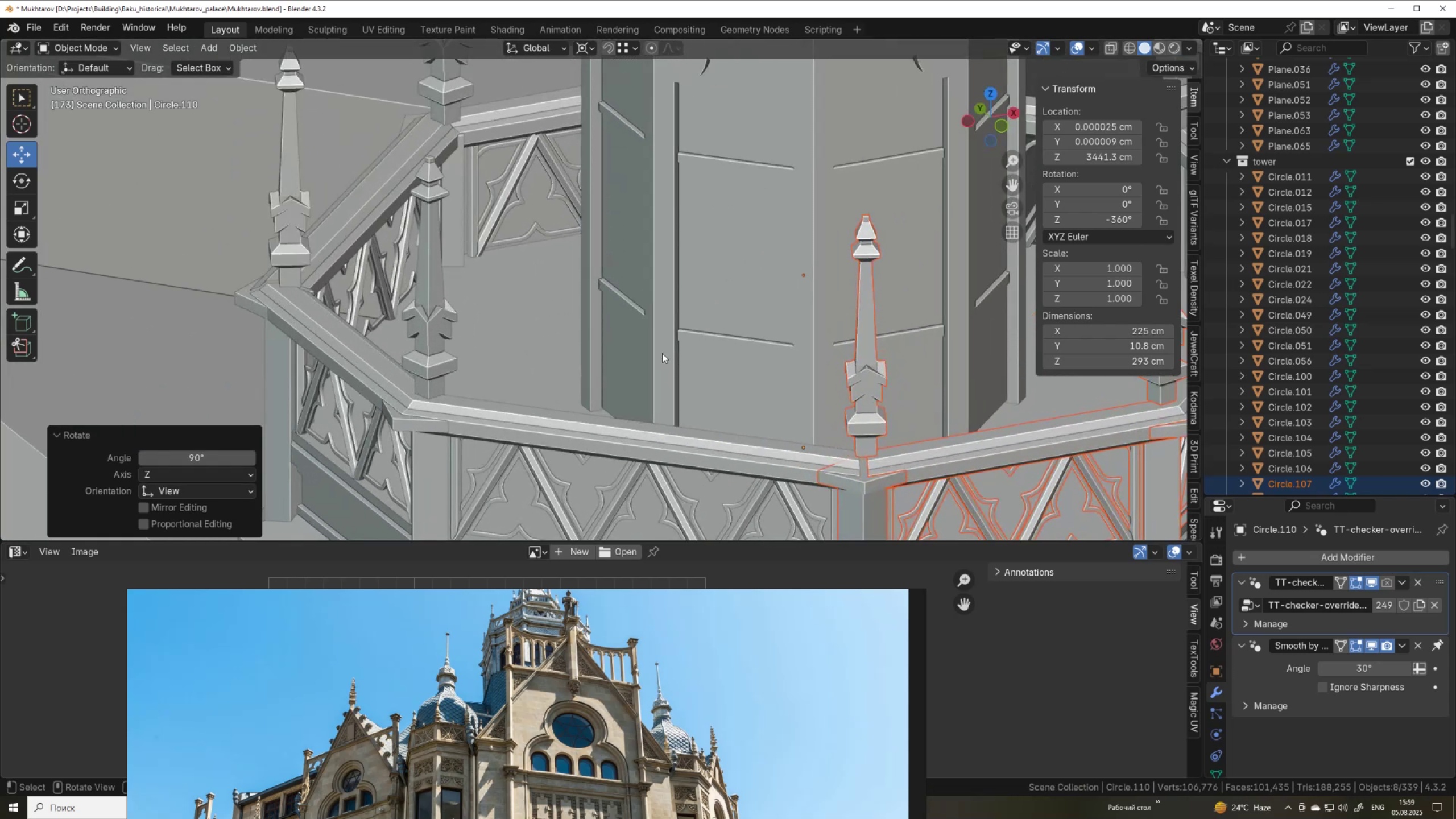 
hold_key(key=ShiftLeft, duration=0.72)
 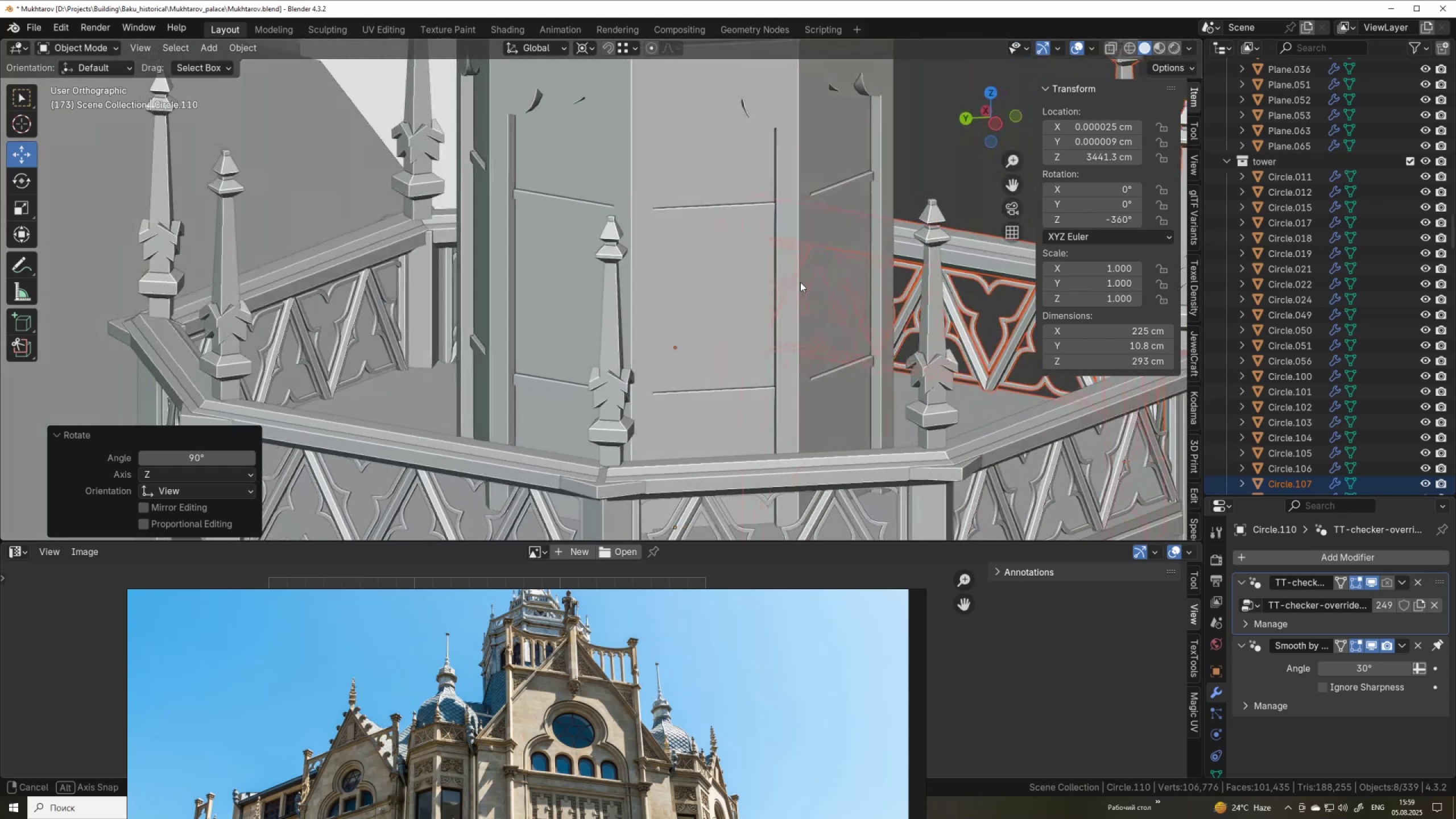 
hold_key(key=ShiftLeft, duration=0.59)
 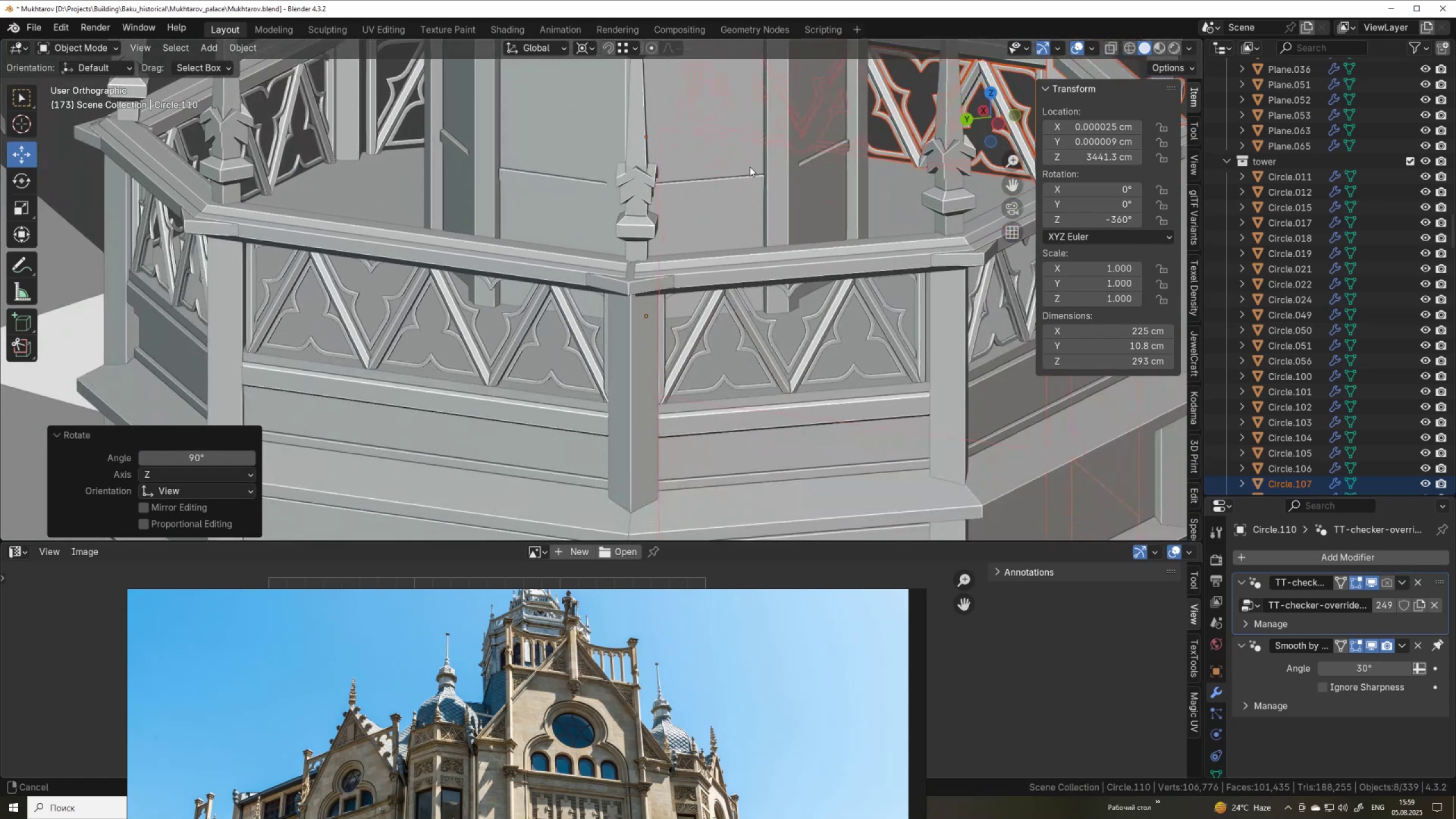 
scroll: coordinate [672, 257], scroll_direction: up, amount: 8.0
 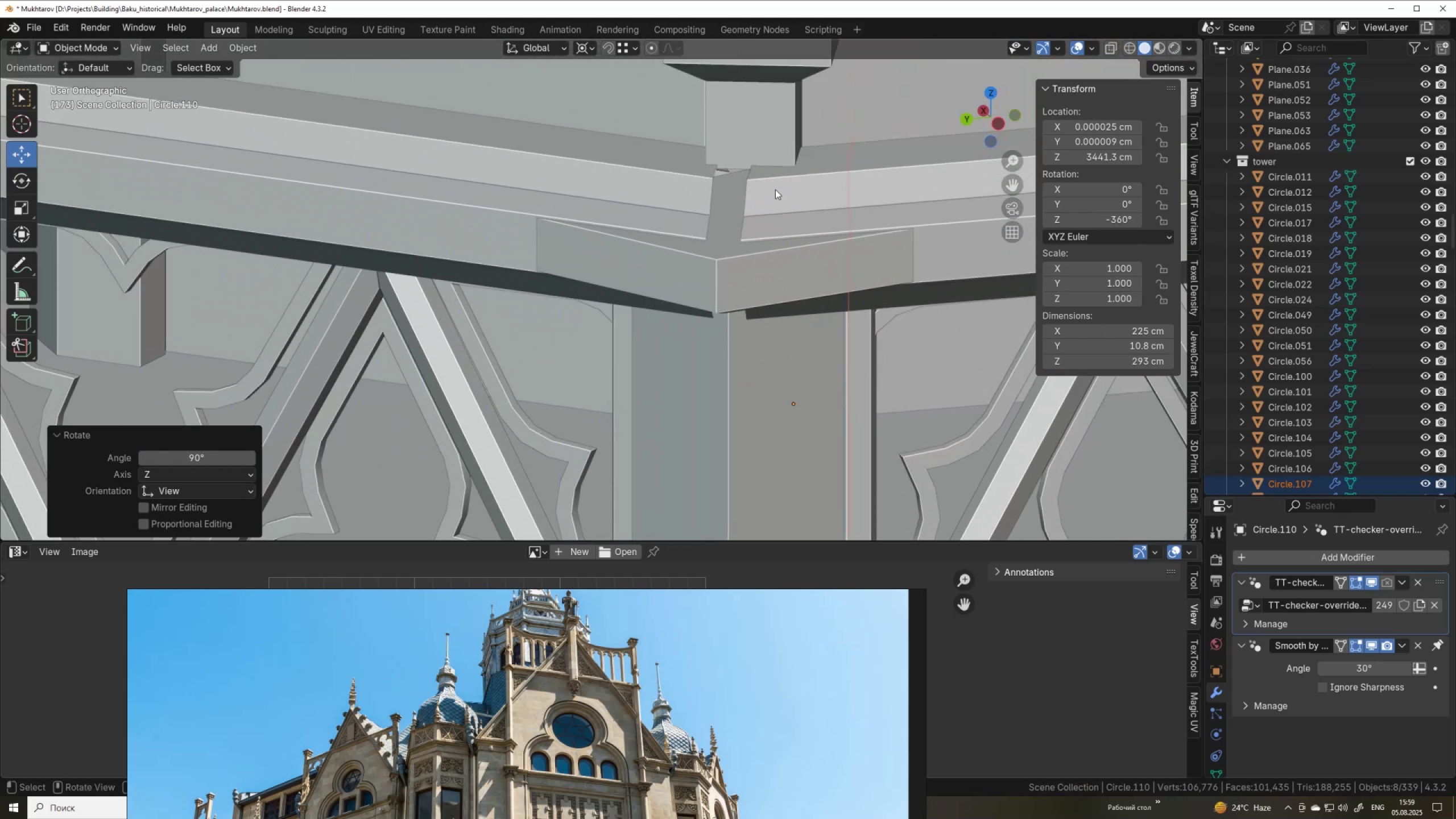 
left_click([775, 189])
 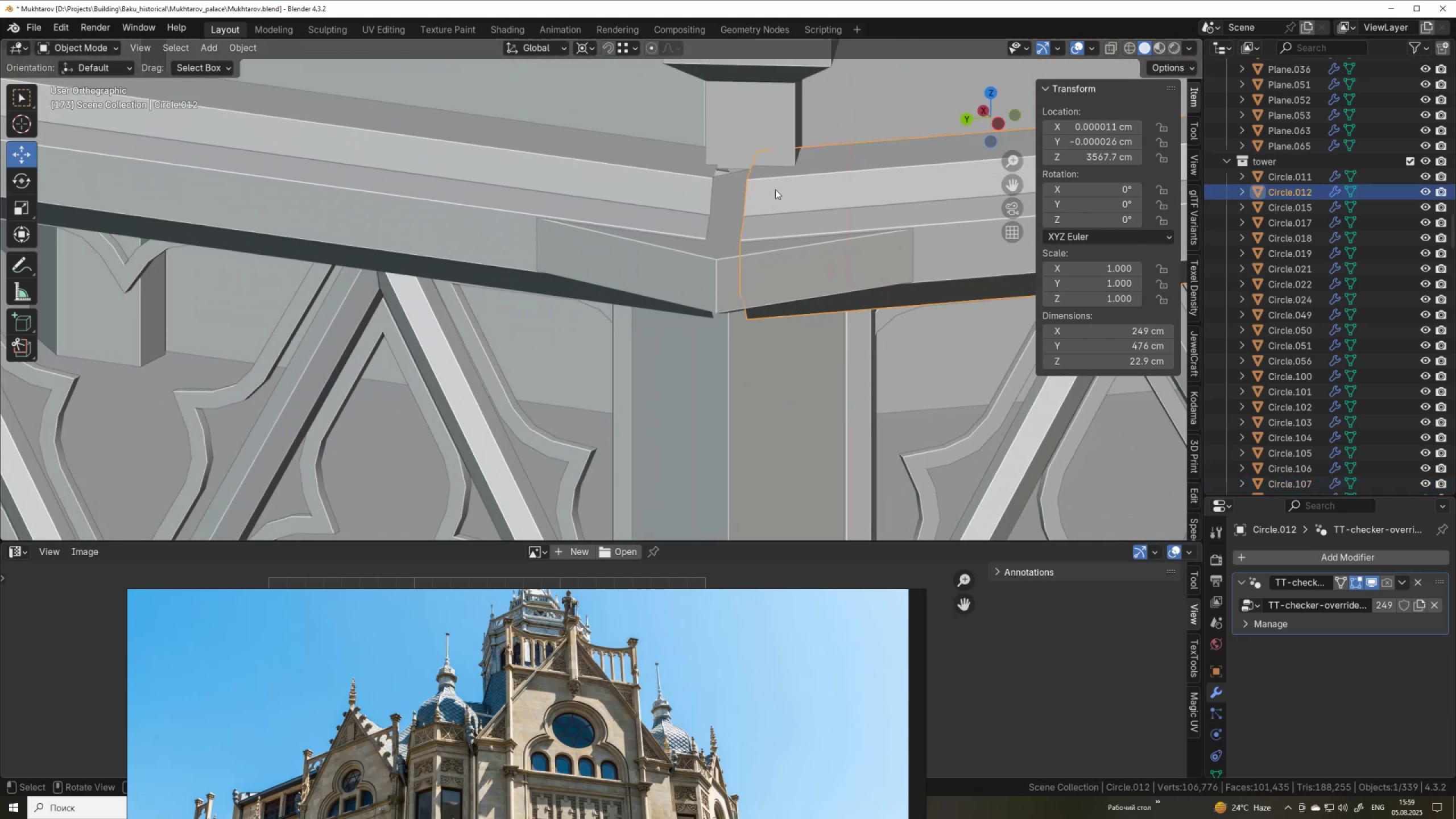 
key(Tab)
 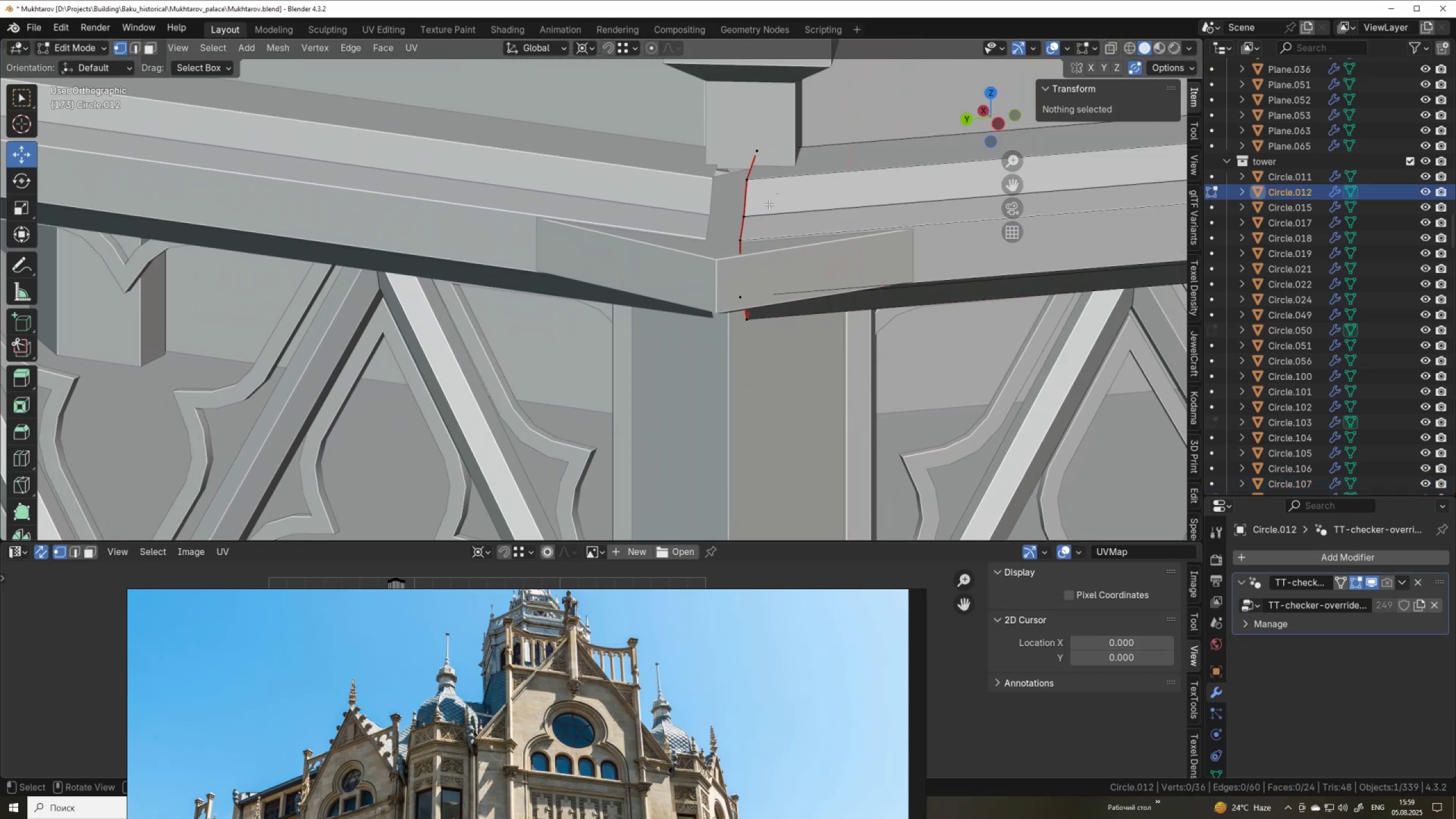 
hold_key(key=AltLeft, duration=0.51)
left_click([754, 197])
 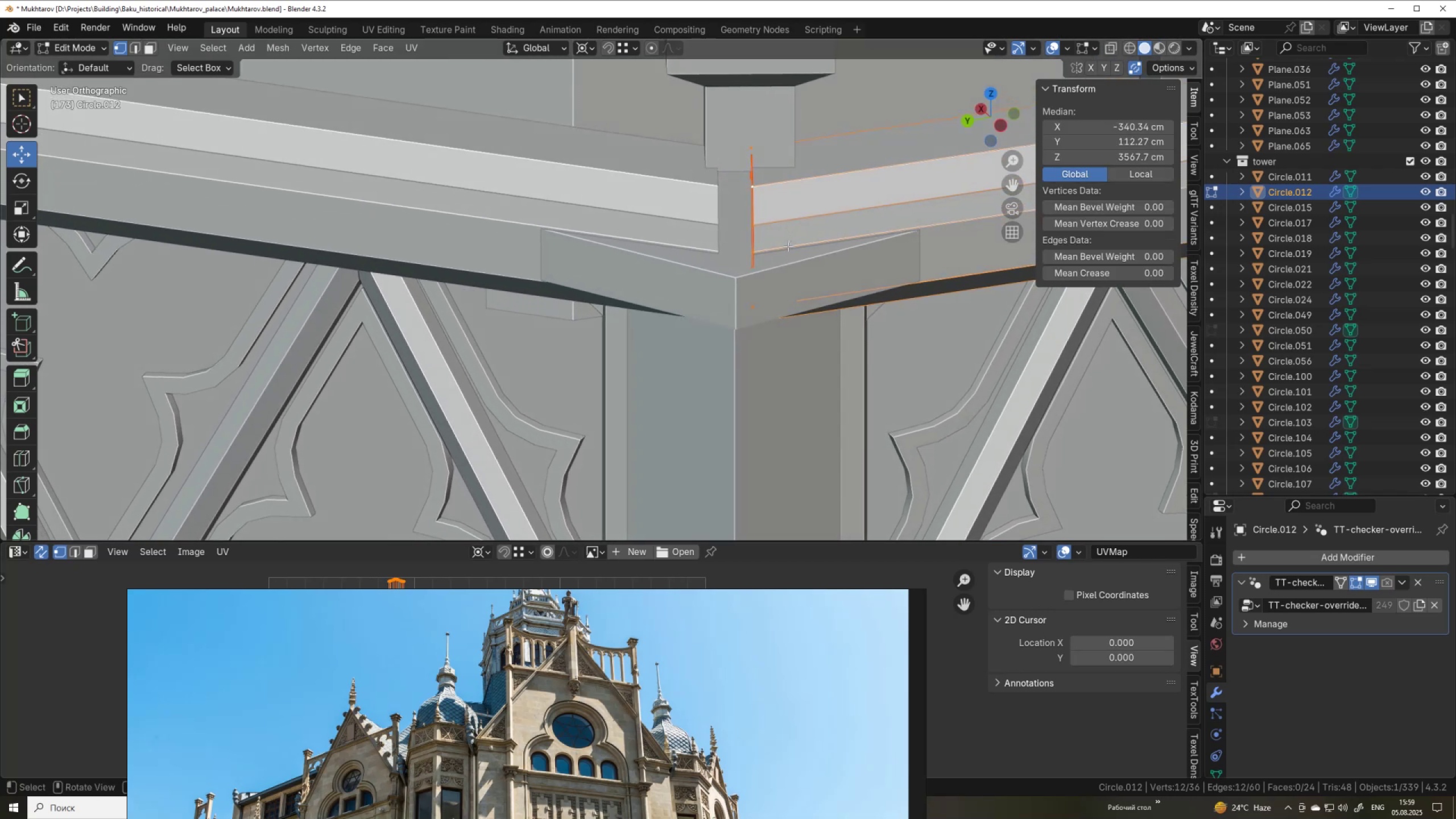 
type(gg)
 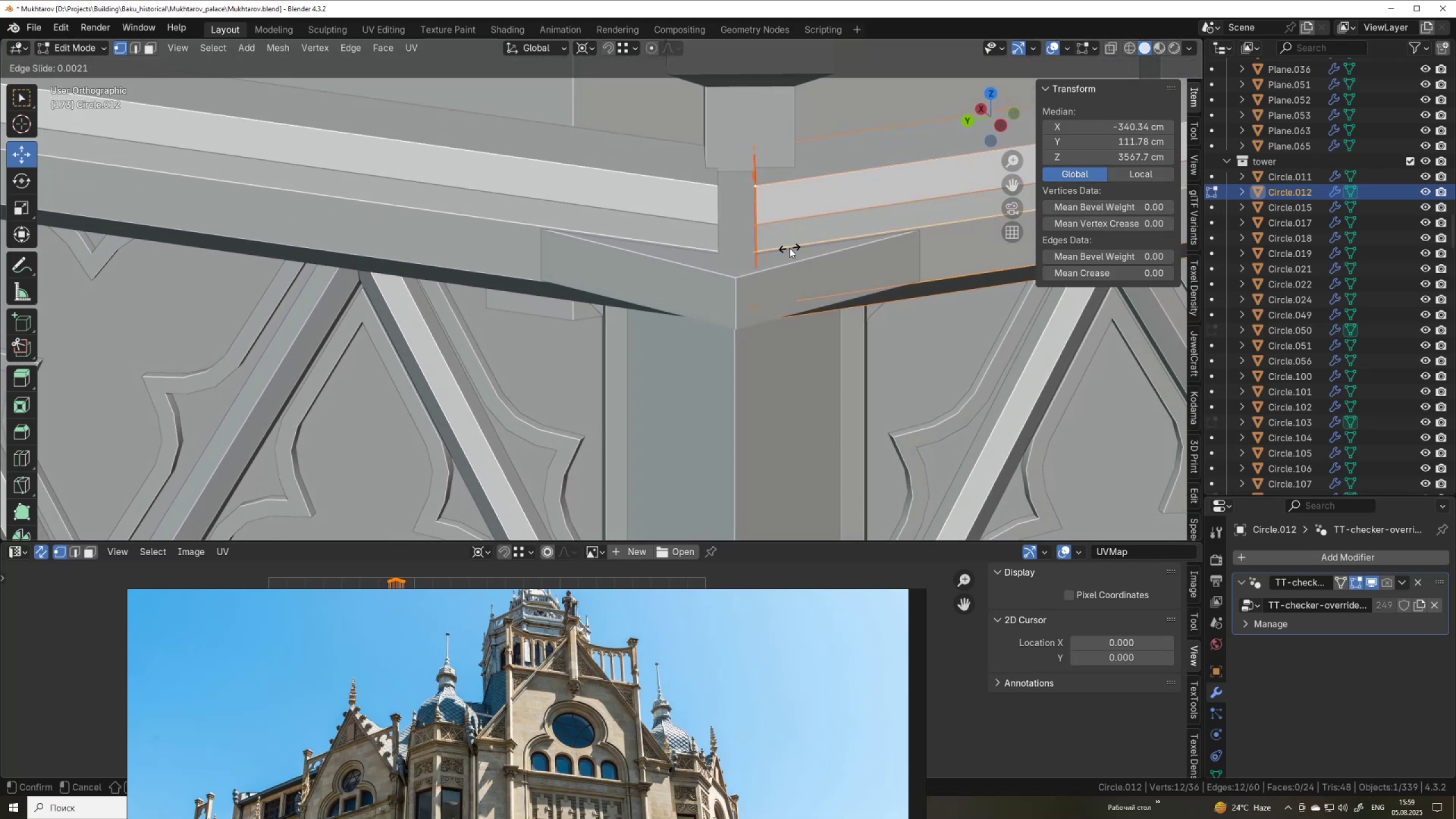 
hold_key(key=AltLeft, duration=1.52)
 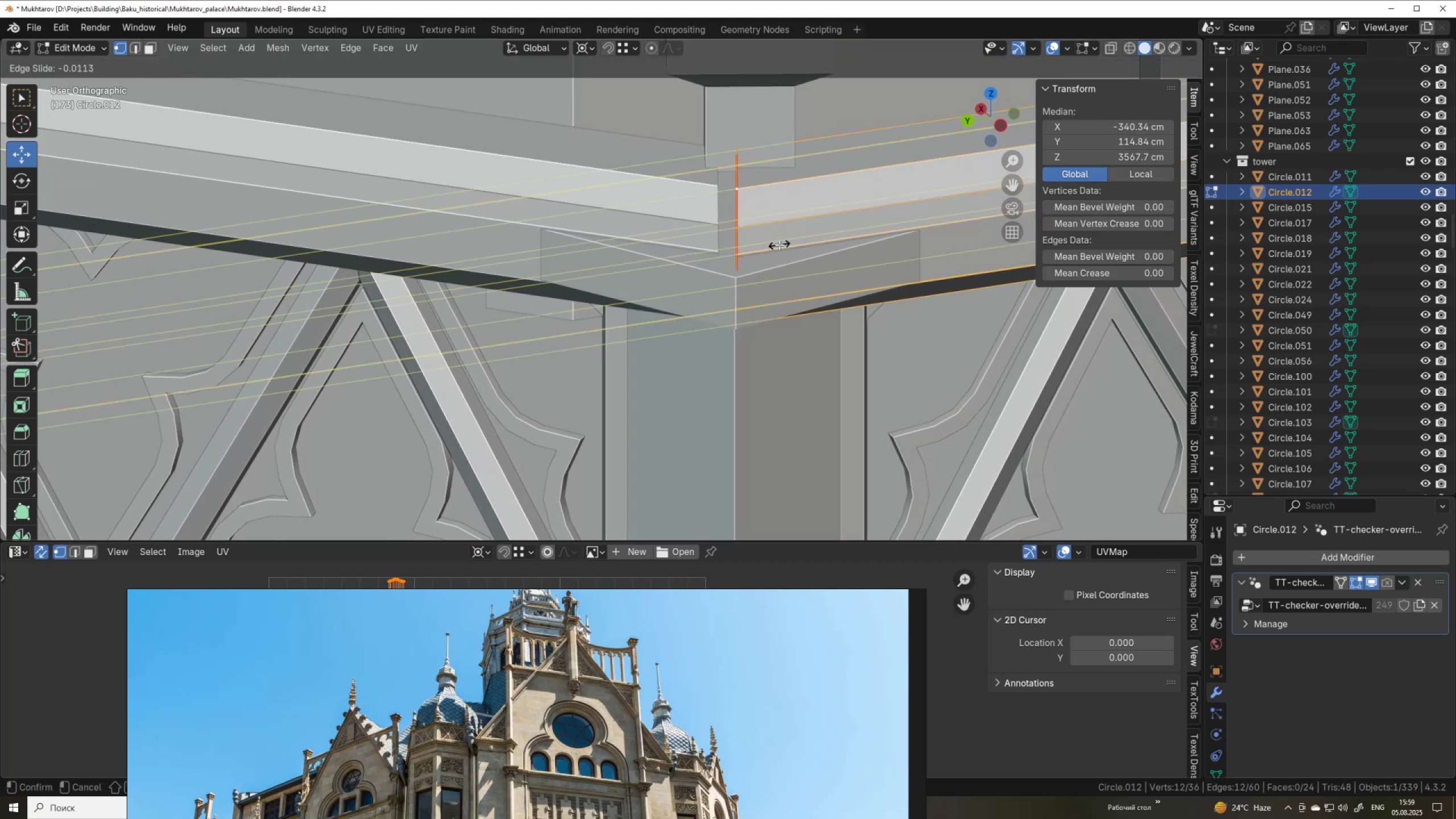 
key(Alt+AltLeft)
 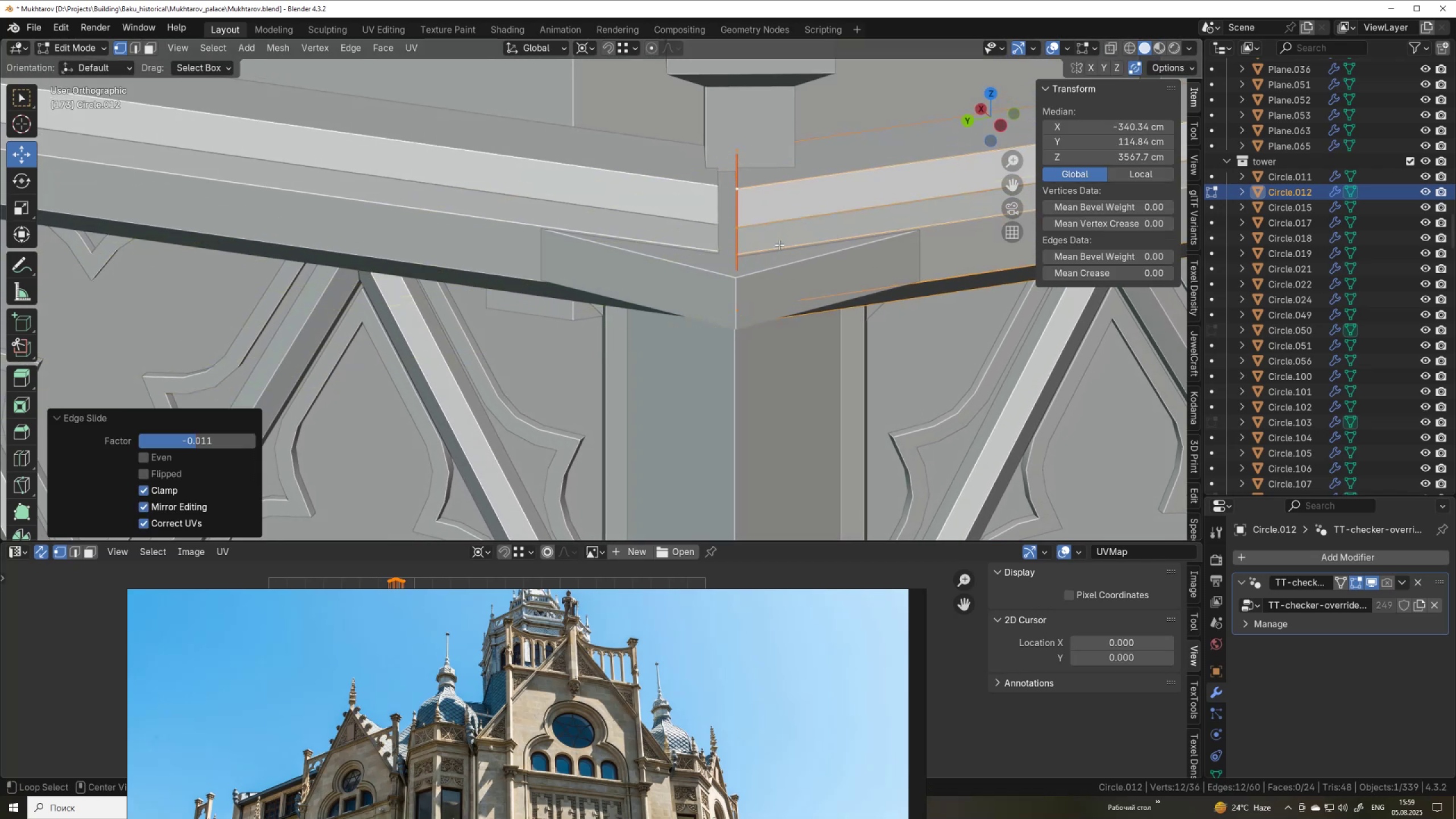 
key(Alt+AltLeft)
 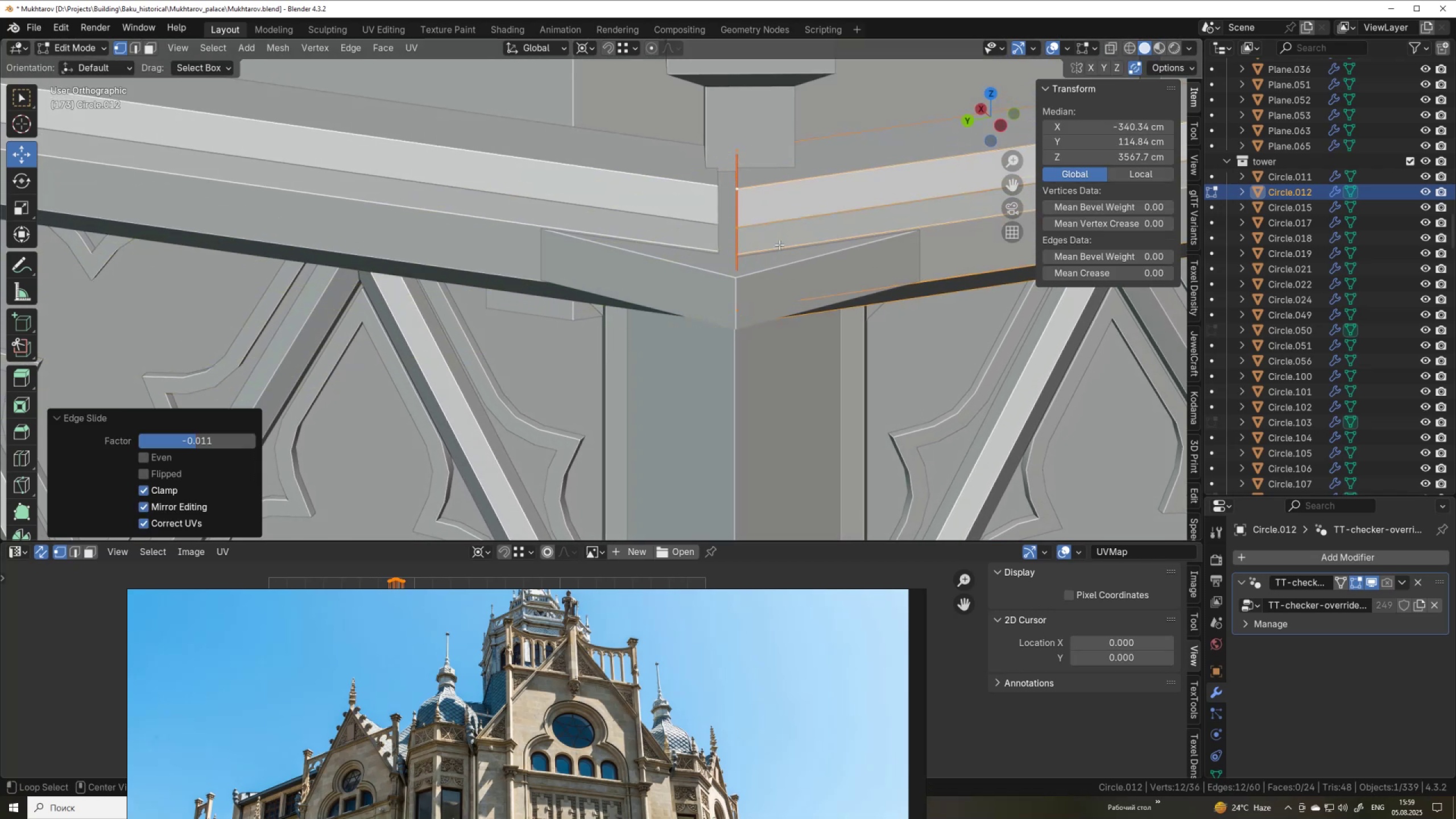 
key(Alt+AltLeft)
 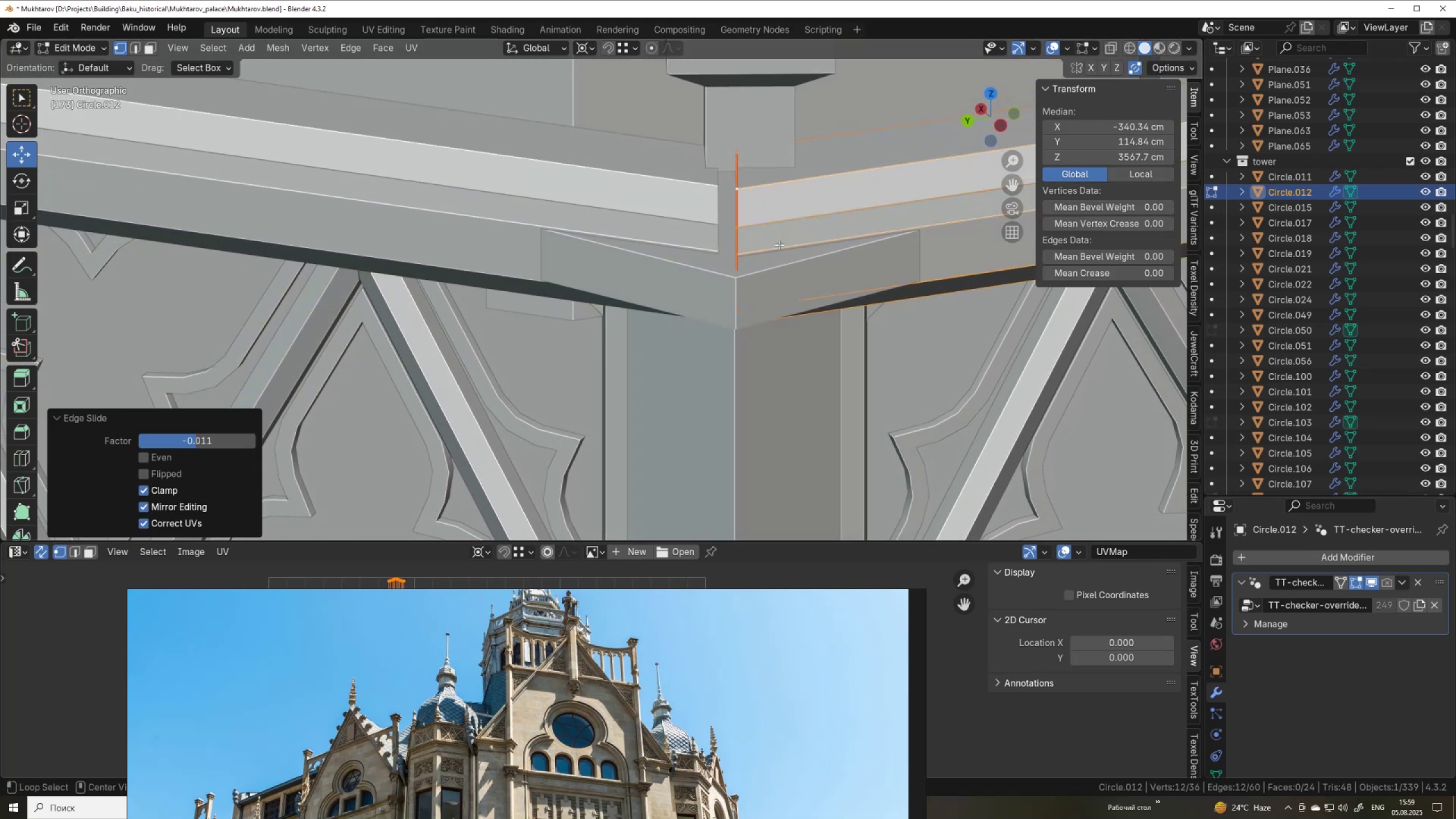 
left_click([779, 245])
 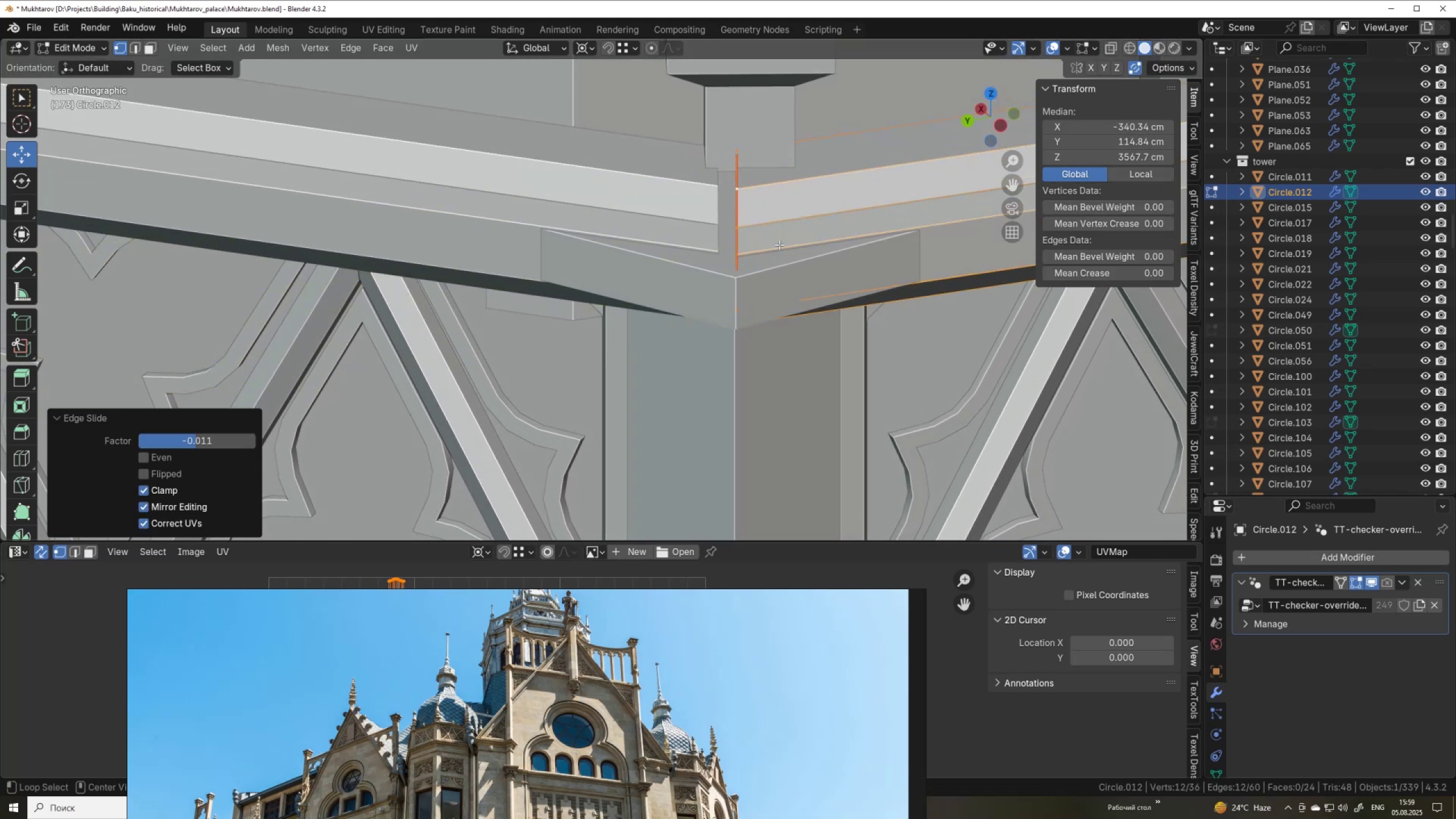 
key(Alt+AltLeft)
 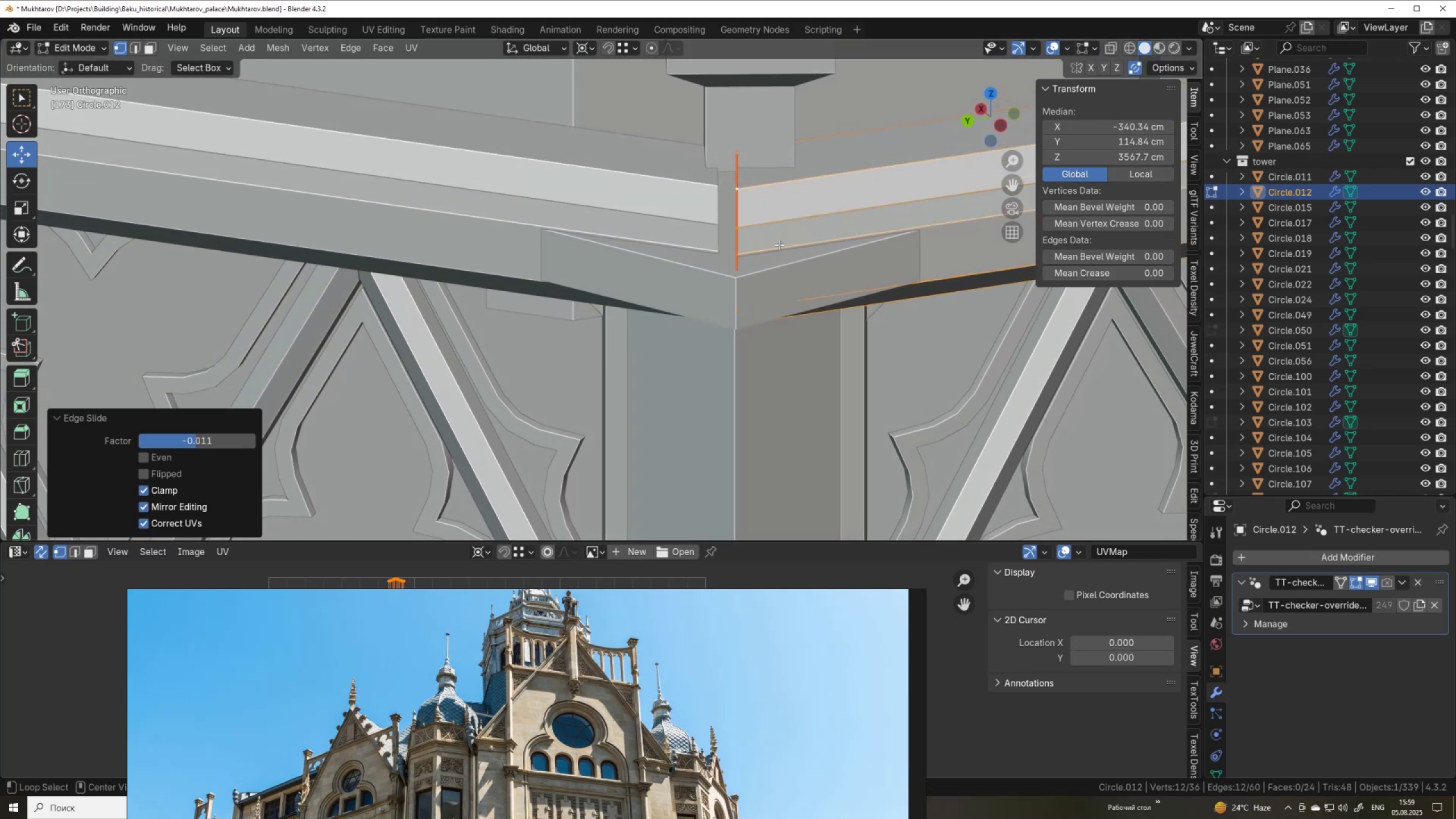 
key(Alt+AltLeft)
 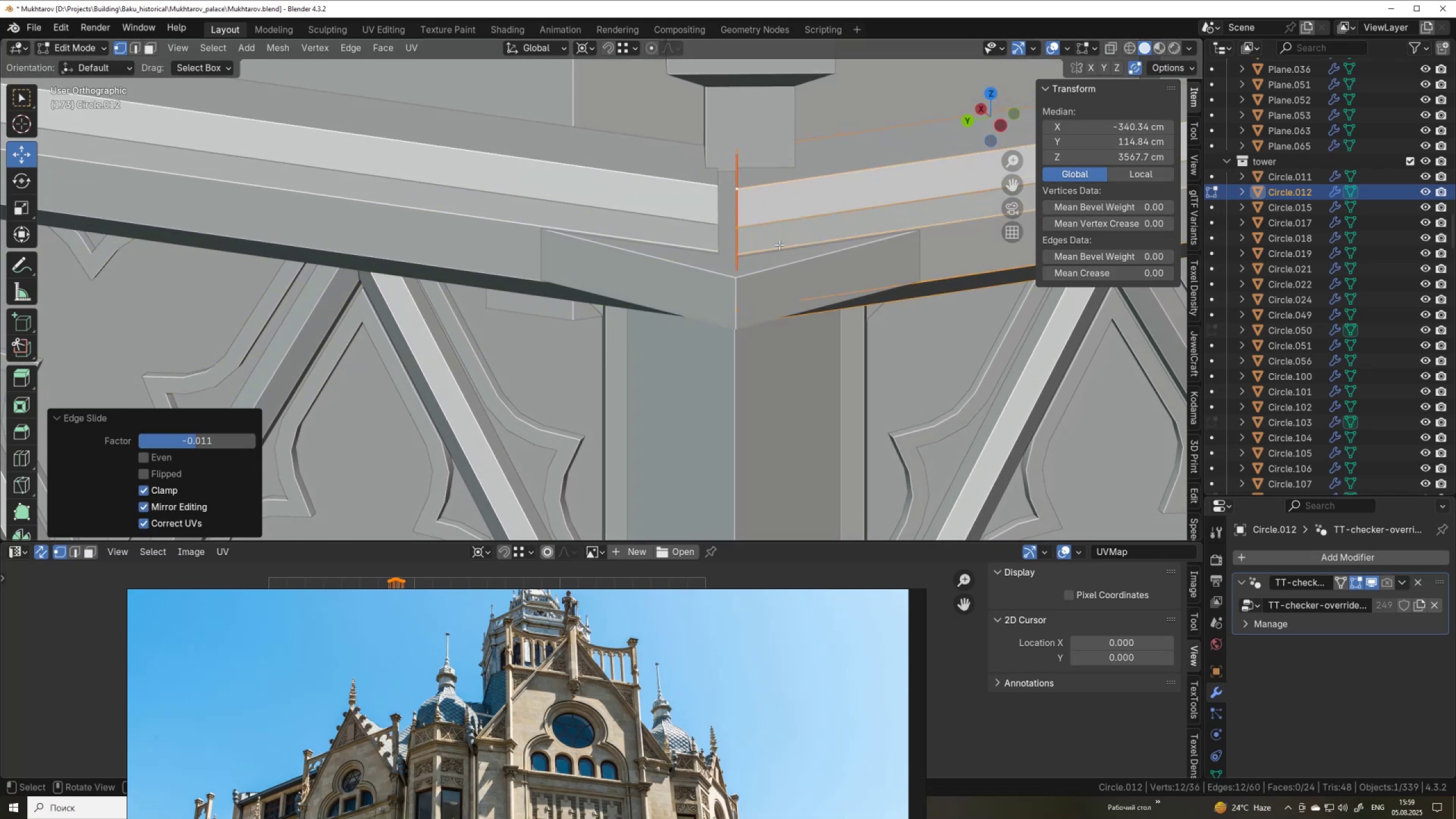 
scroll: coordinate [779, 245], scroll_direction: down, amount: 6.0
 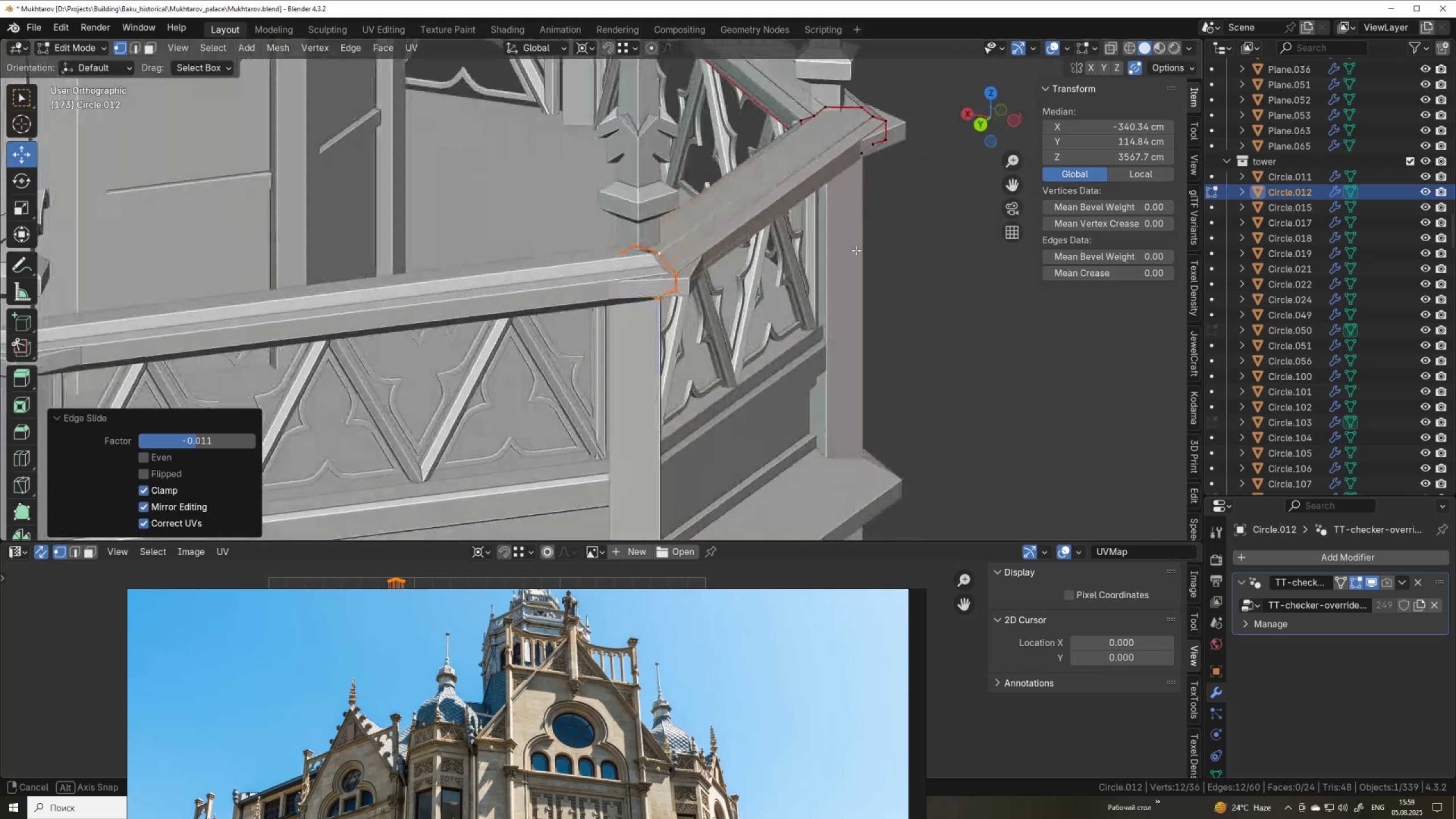 
scroll: coordinate [714, 289], scroll_direction: up, amount: 4.0
 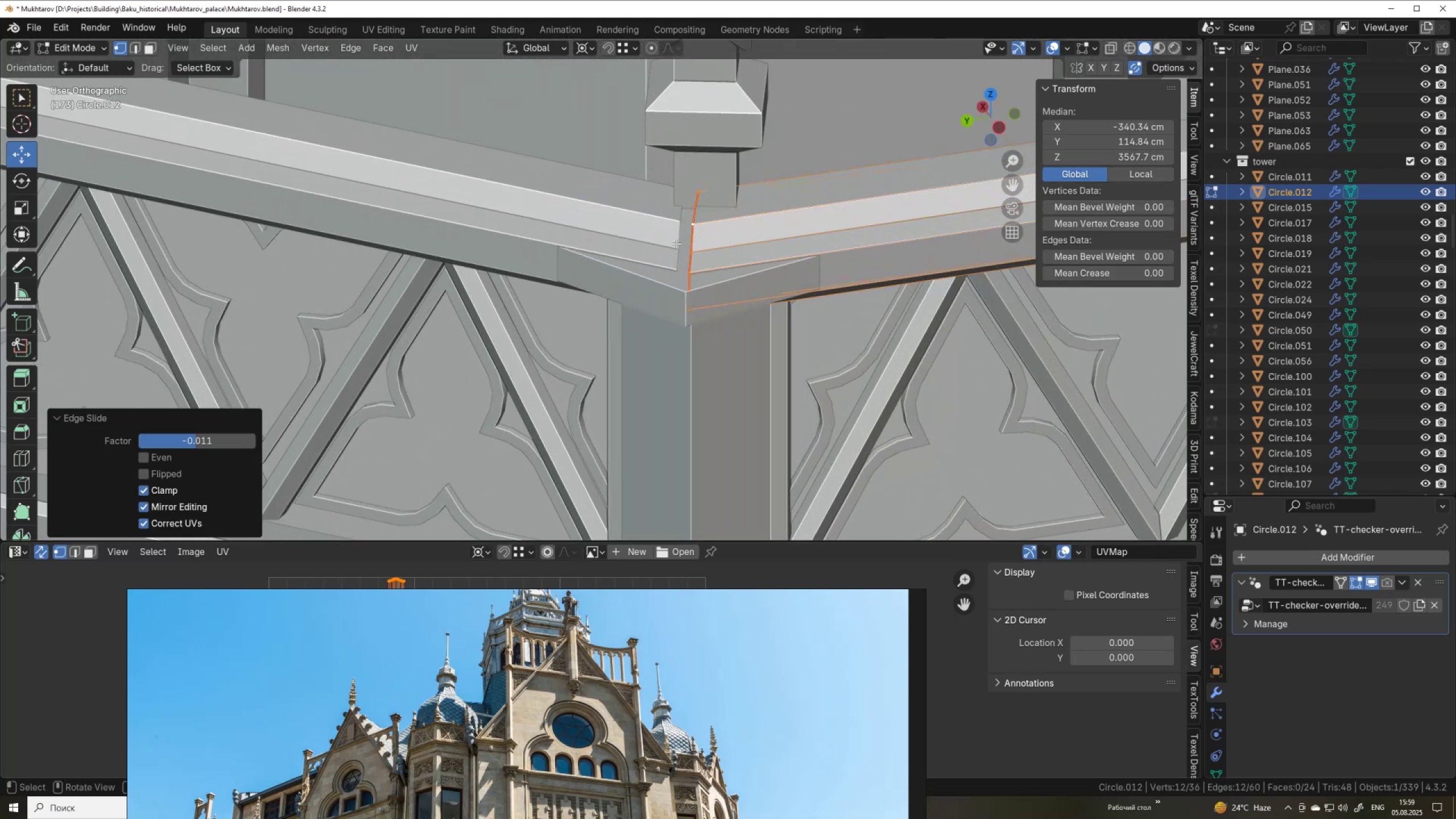 
hold_key(key=AltLeft, duration=0.68)
 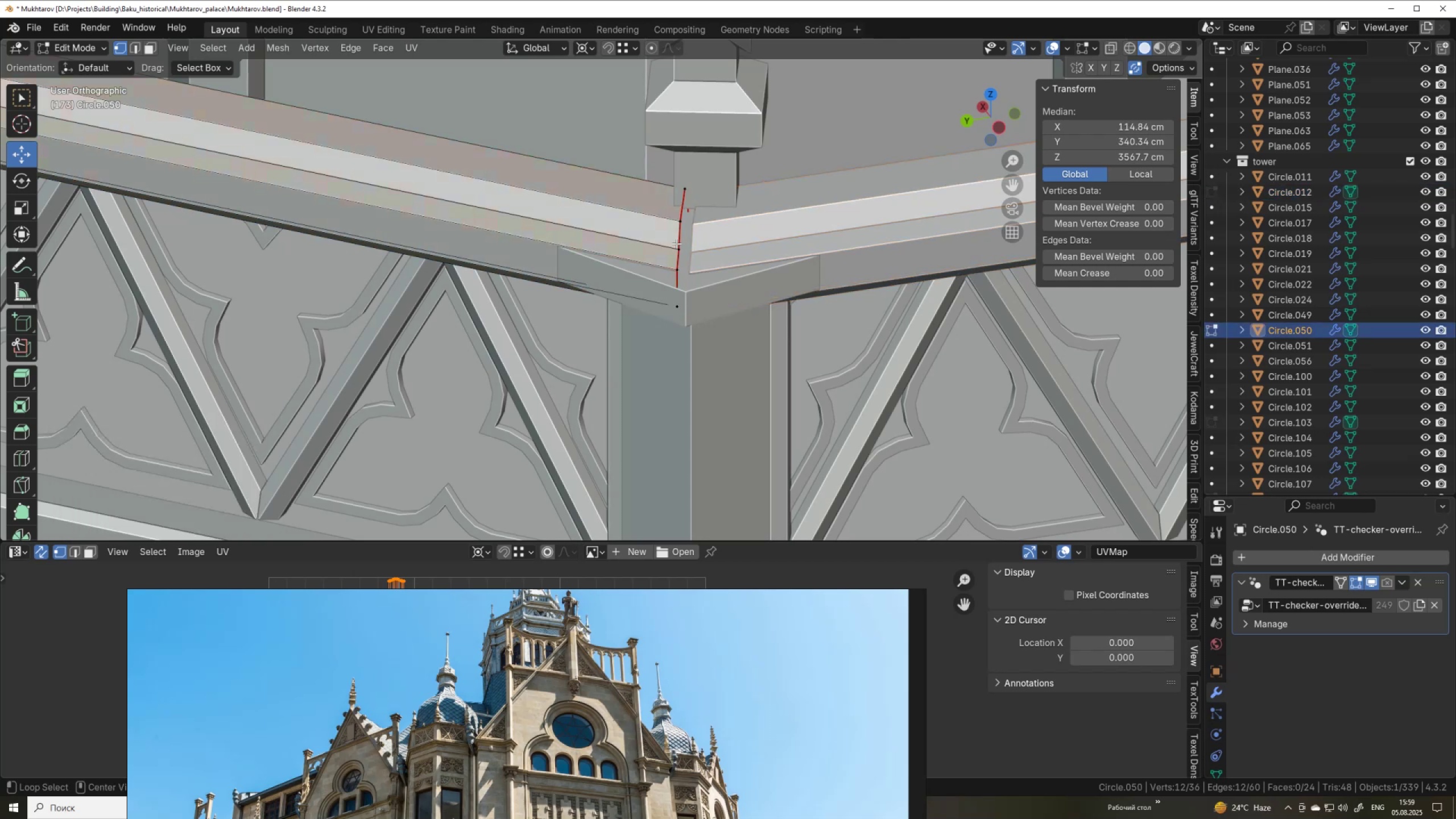 
type(qgg)
 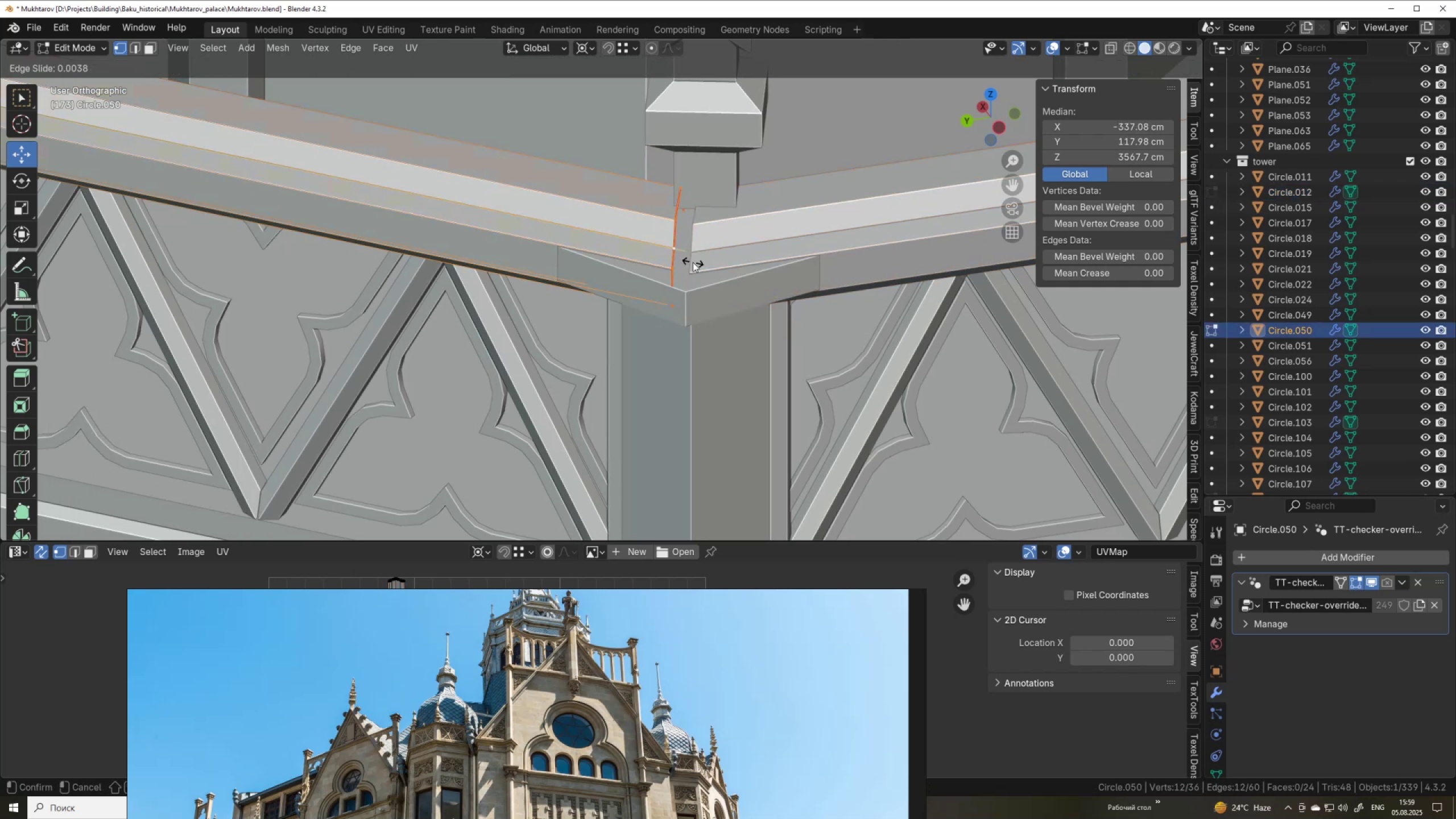 
hold_key(key=AltLeft, duration=0.35)
 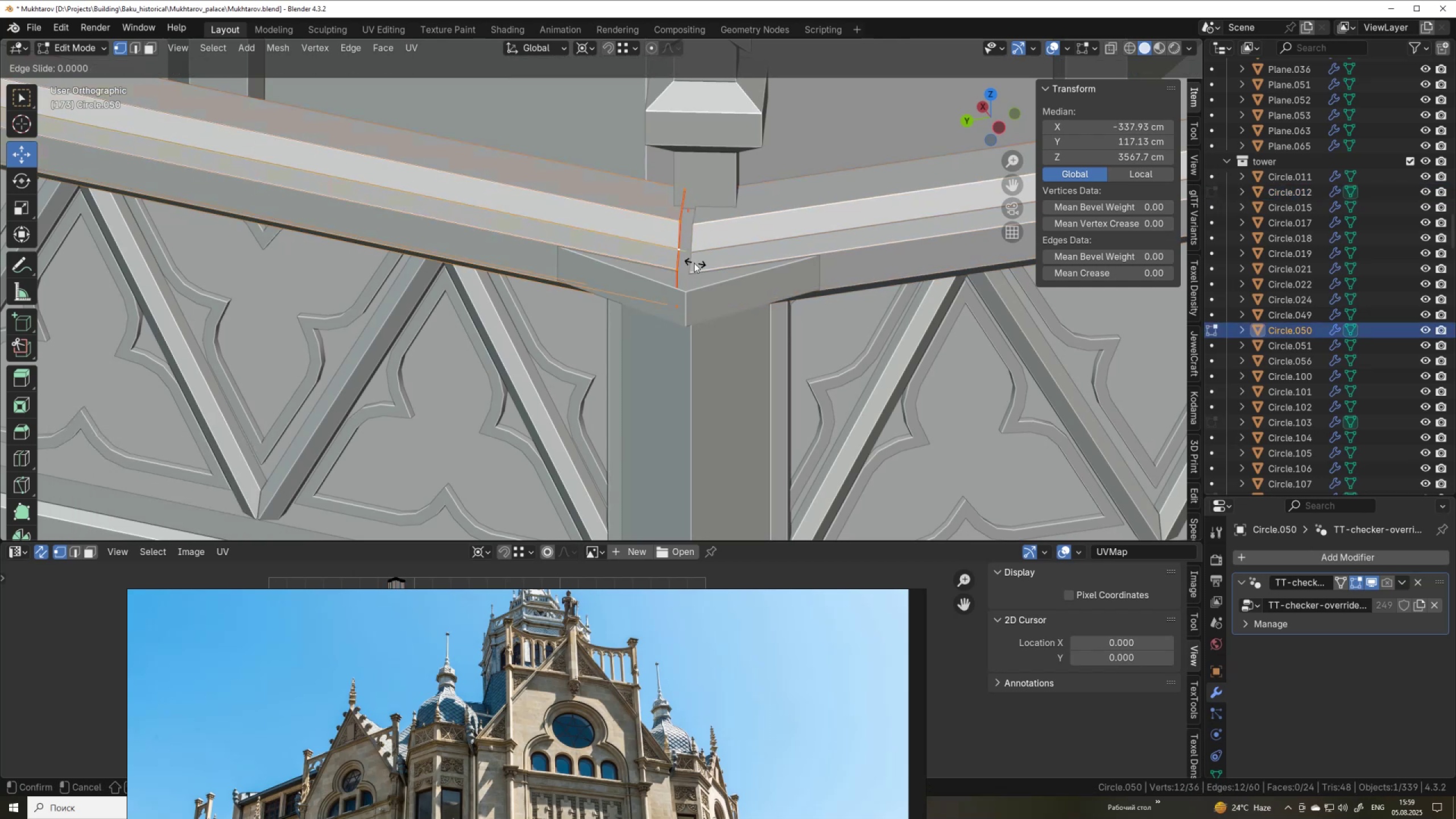 
hold_key(key=AltLeft, duration=1.5)
left_click([701, 266])
 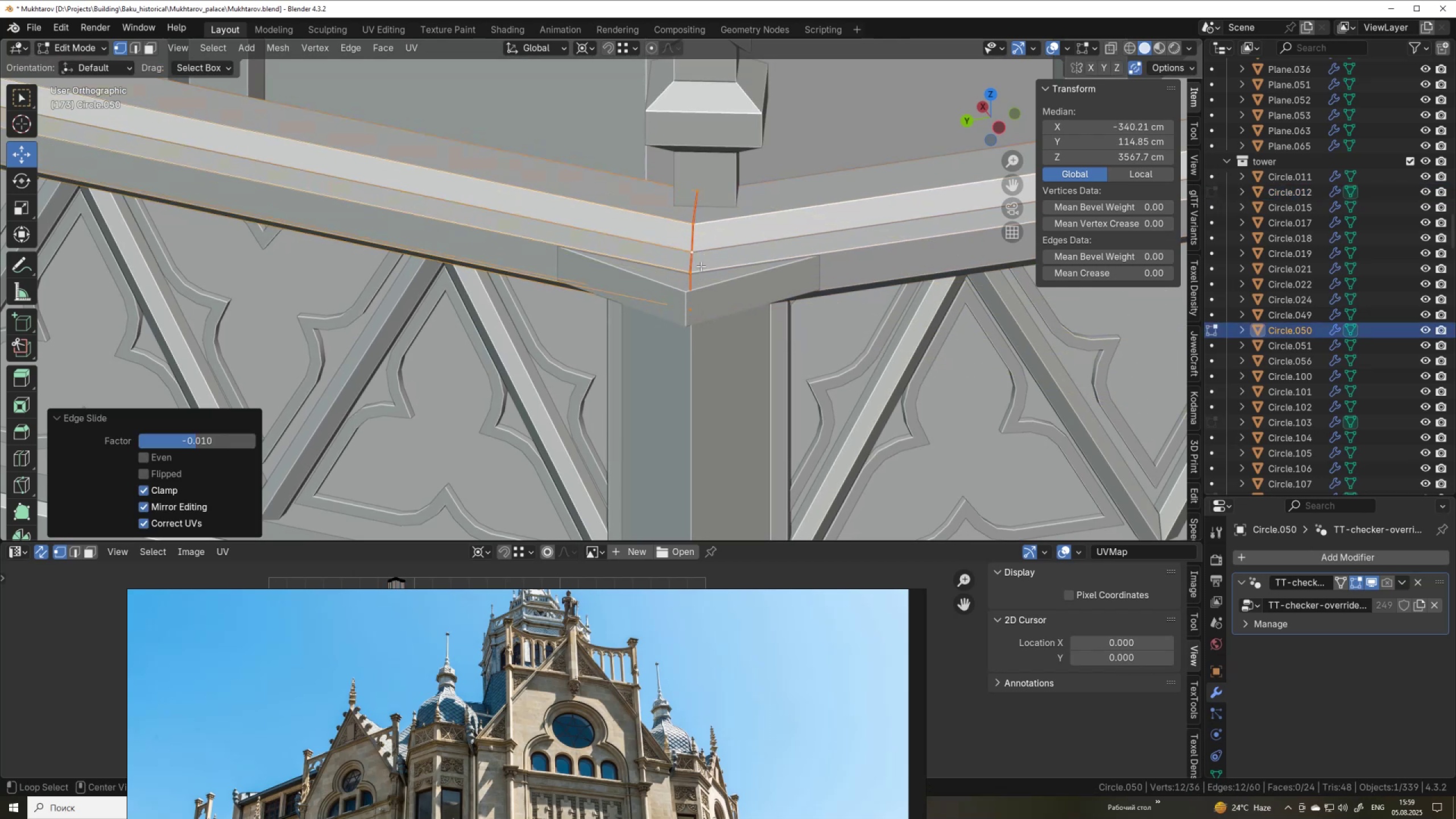 
key(Alt+AltLeft)
 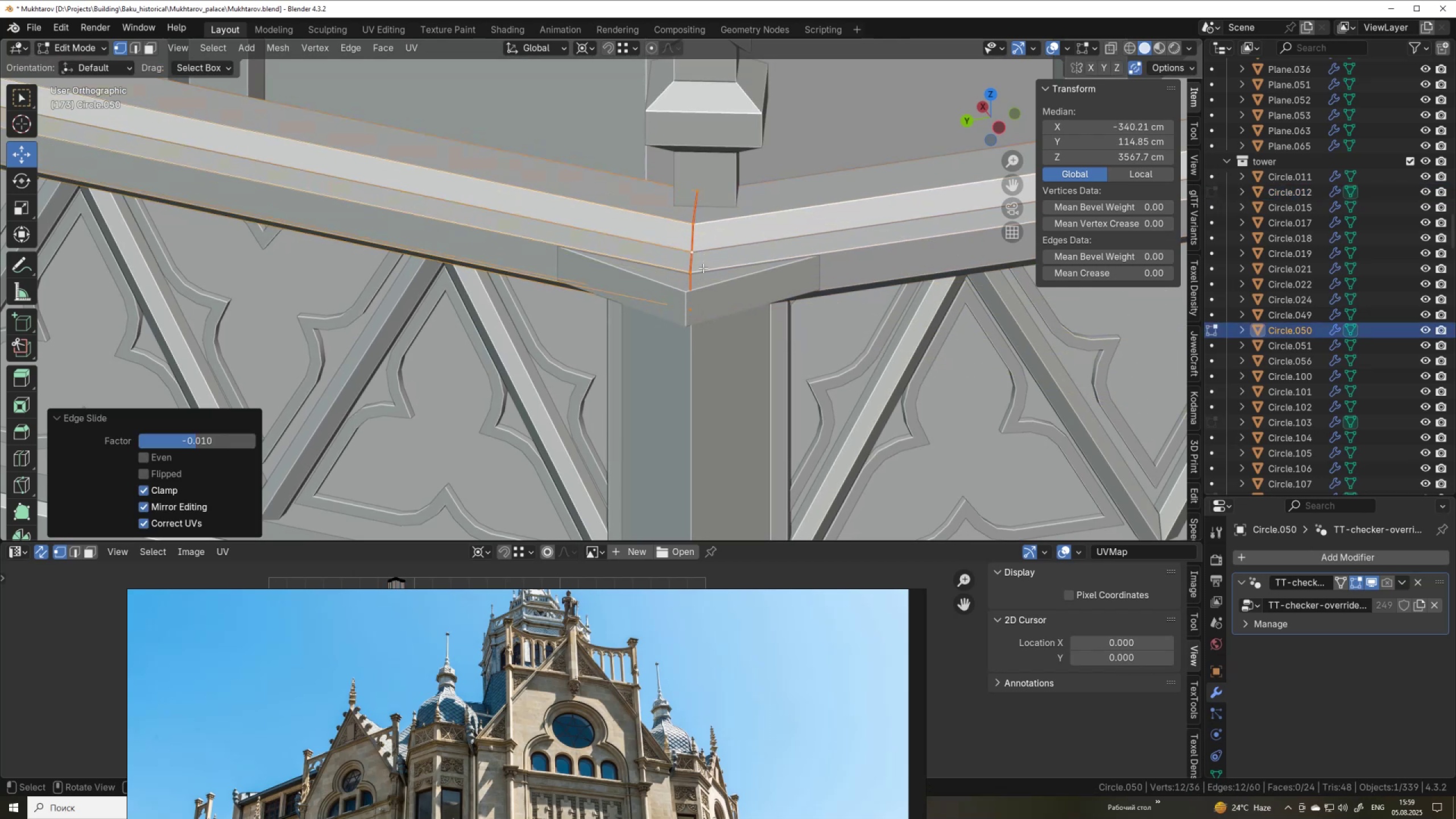 
scroll: coordinate [713, 274], scroll_direction: up, amount: 6.0
 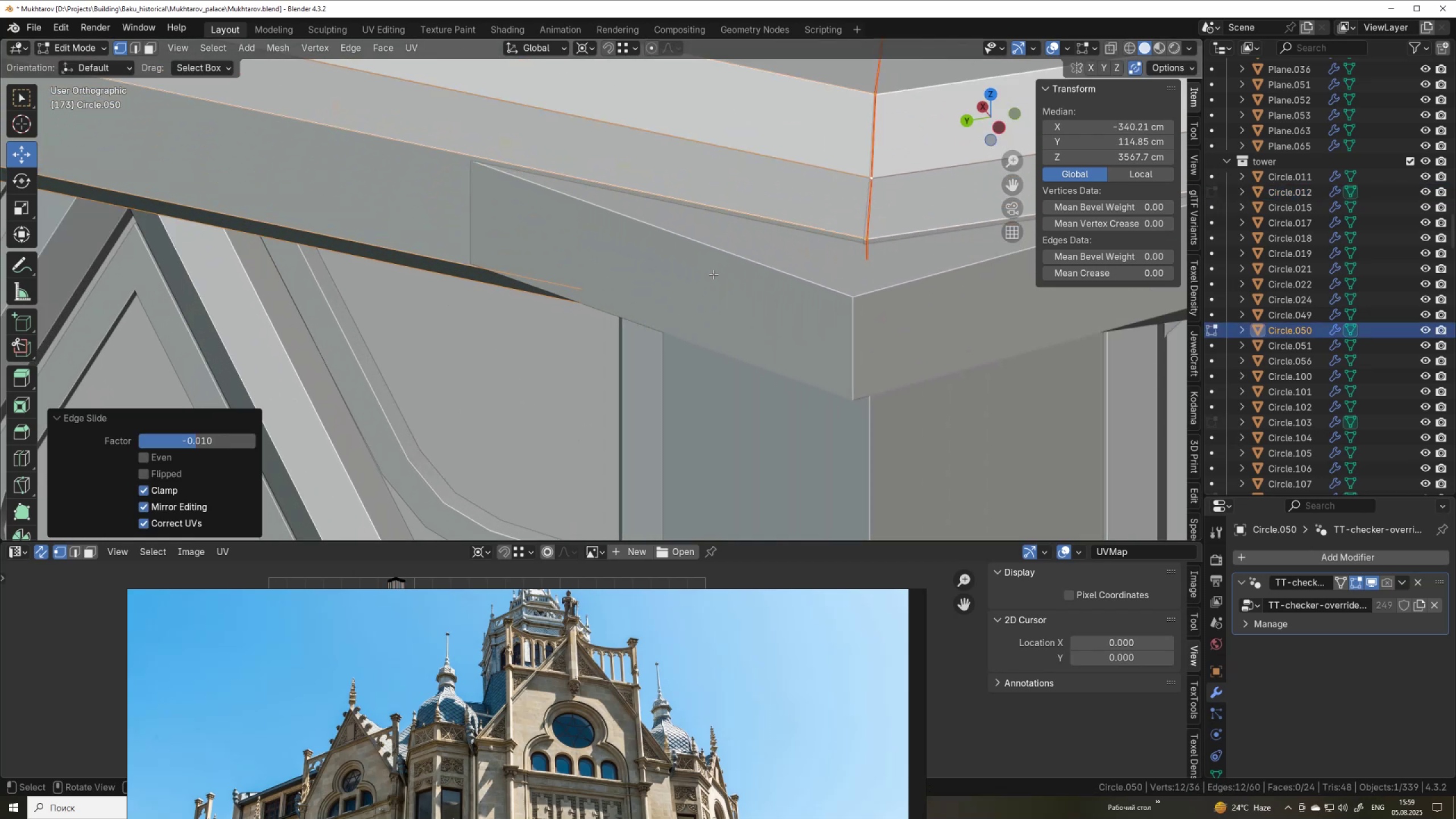 
hold_key(key=ShiftLeft, duration=0.45)
 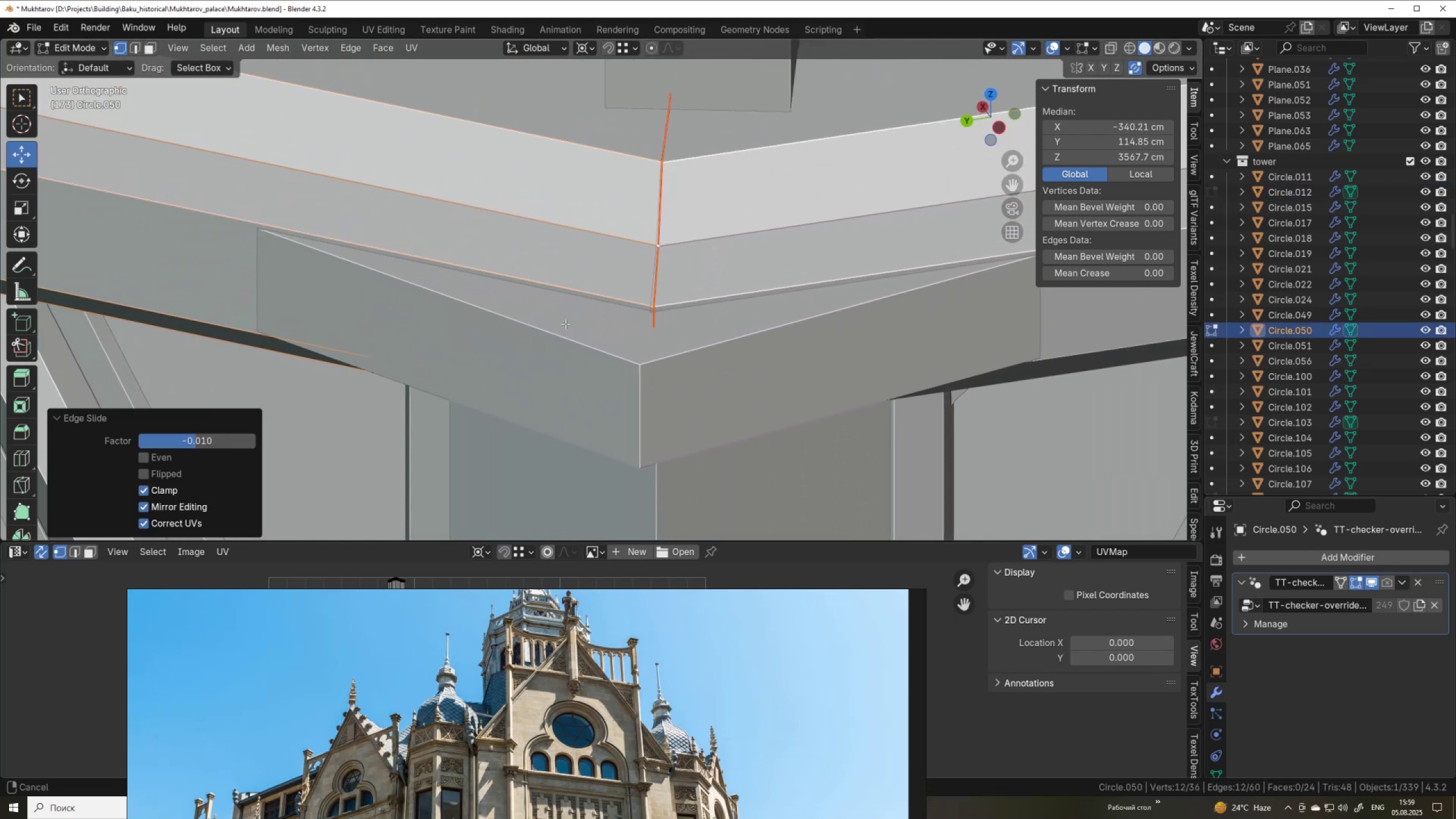 
scroll: coordinate [651, 324], scroll_direction: up, amount: 5.0
 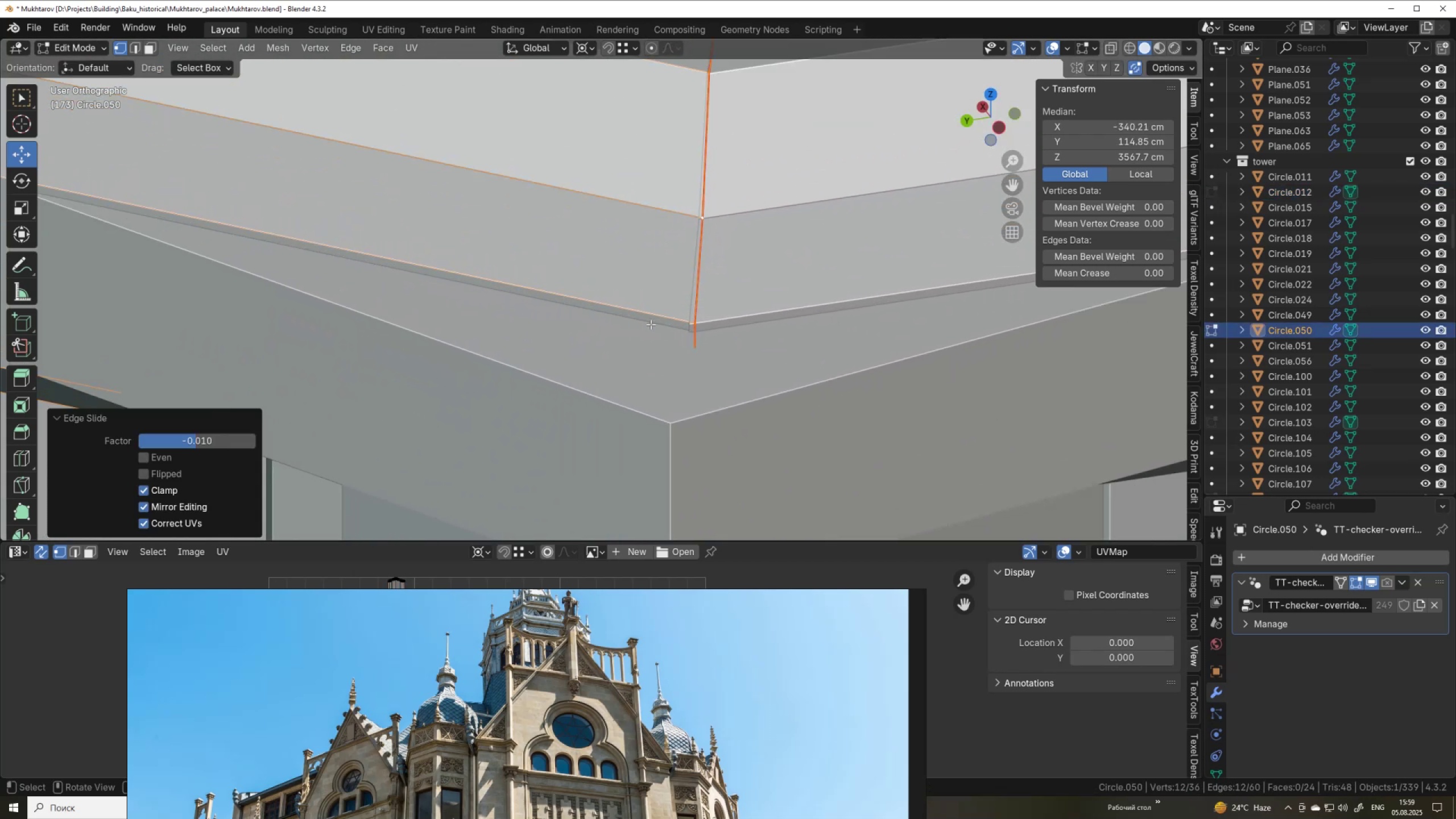 
key(Tab)
 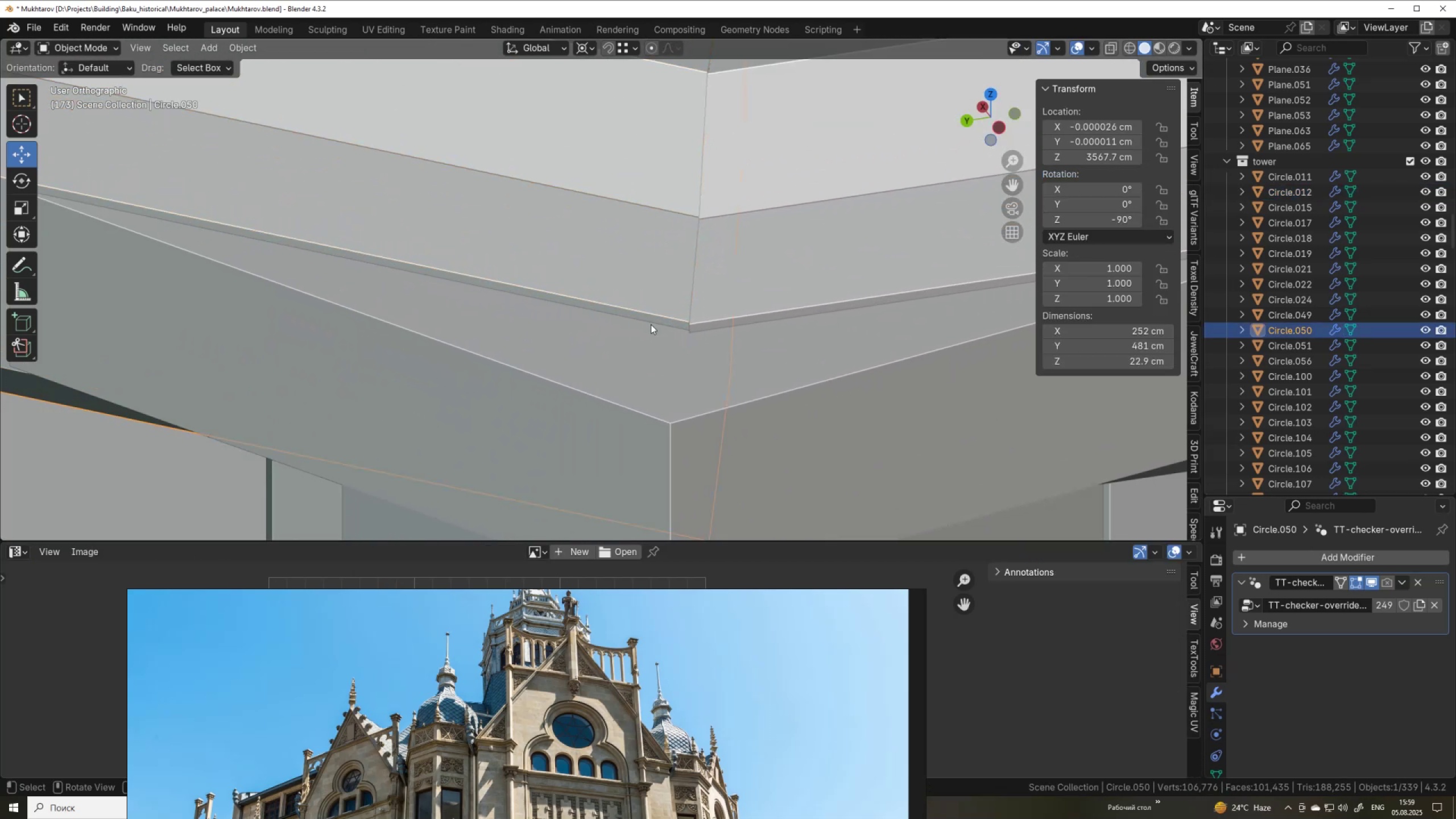 
scroll: coordinate [749, 299], scroll_direction: down, amount: 23.0
 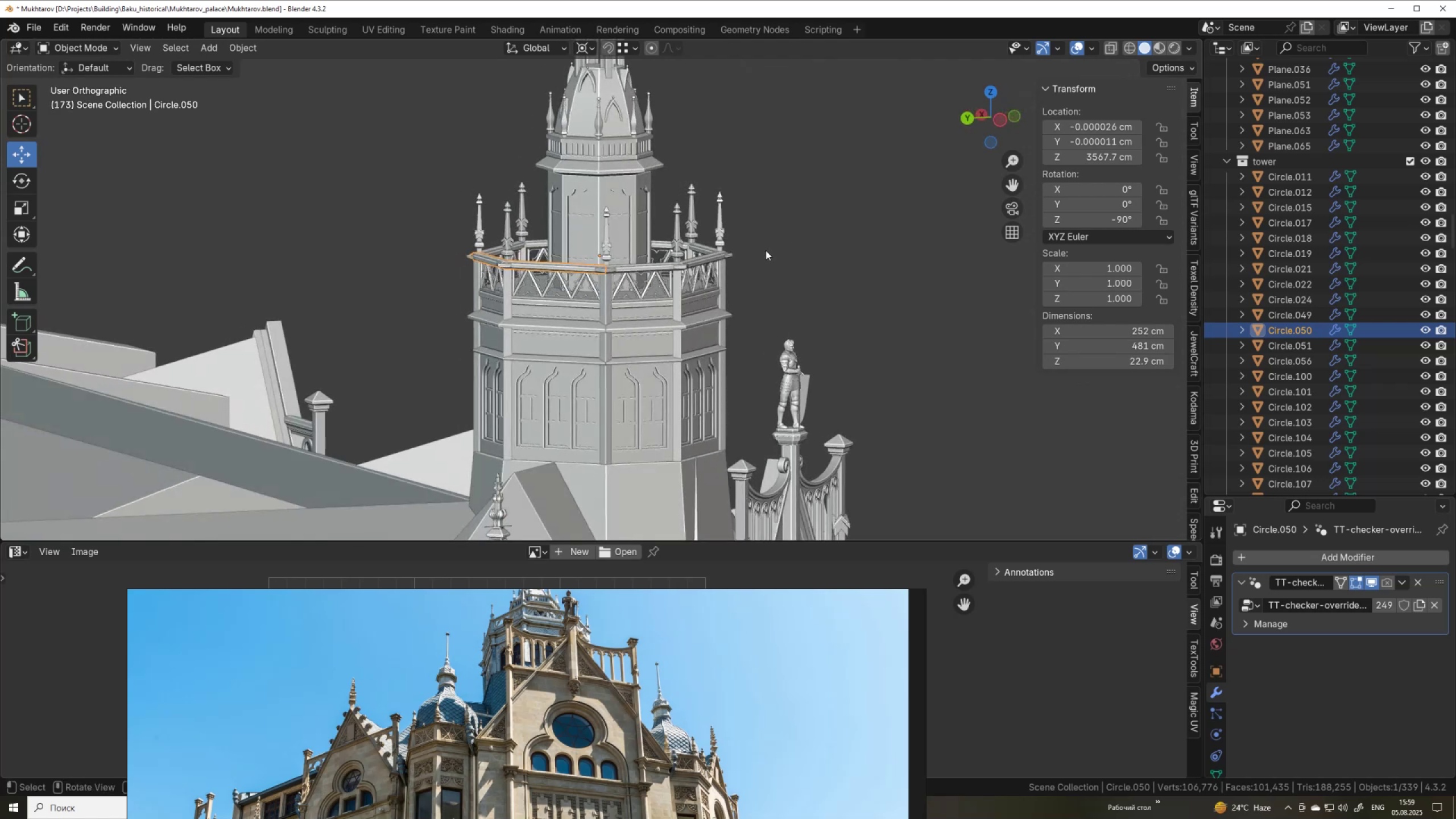 
key(Control+S)
 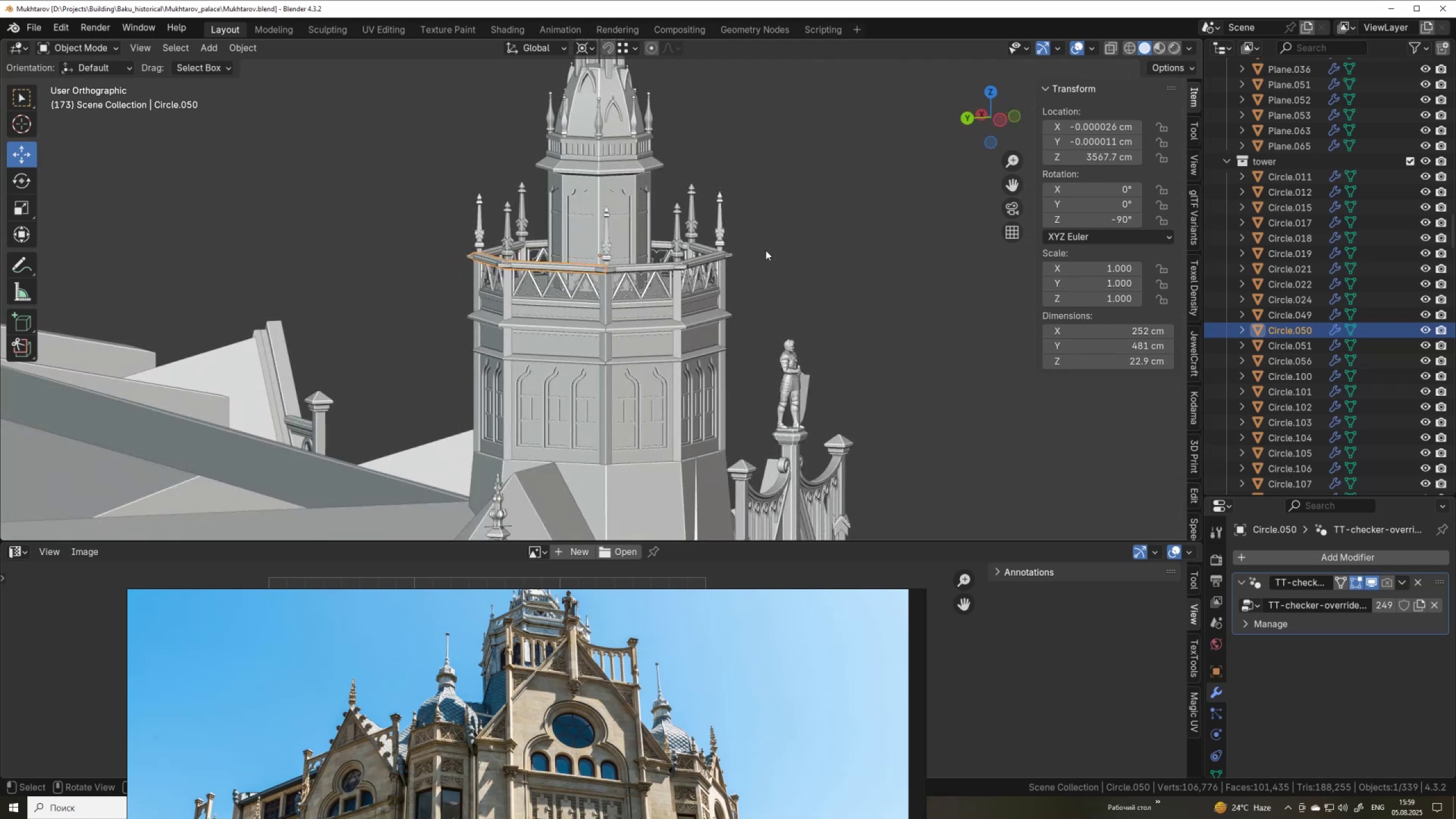 
scroll: coordinate [759, 242], scroll_direction: down, amount: 11.0
 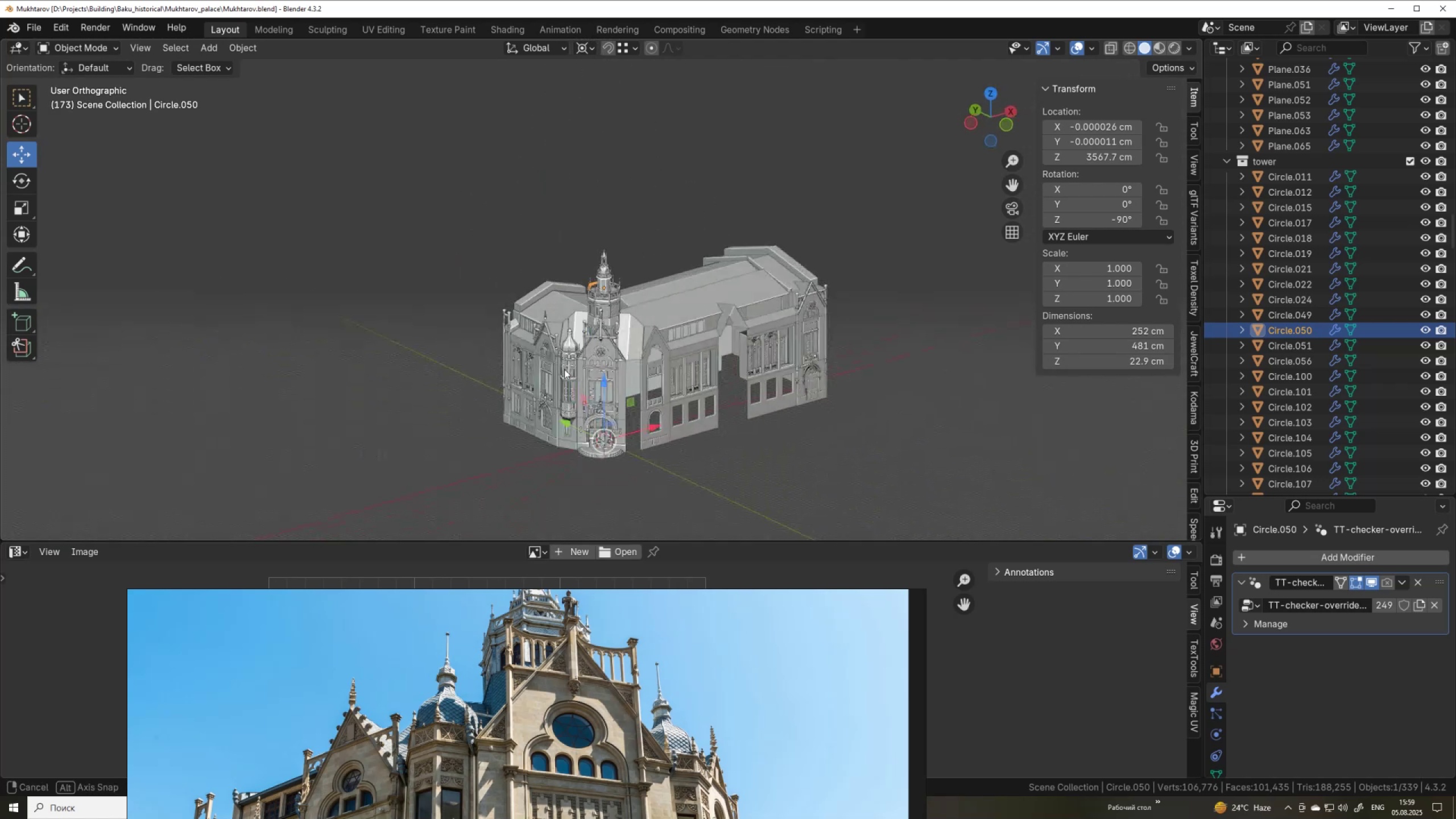 
scroll: coordinate [605, 383], scroll_direction: up, amount: 7.0
 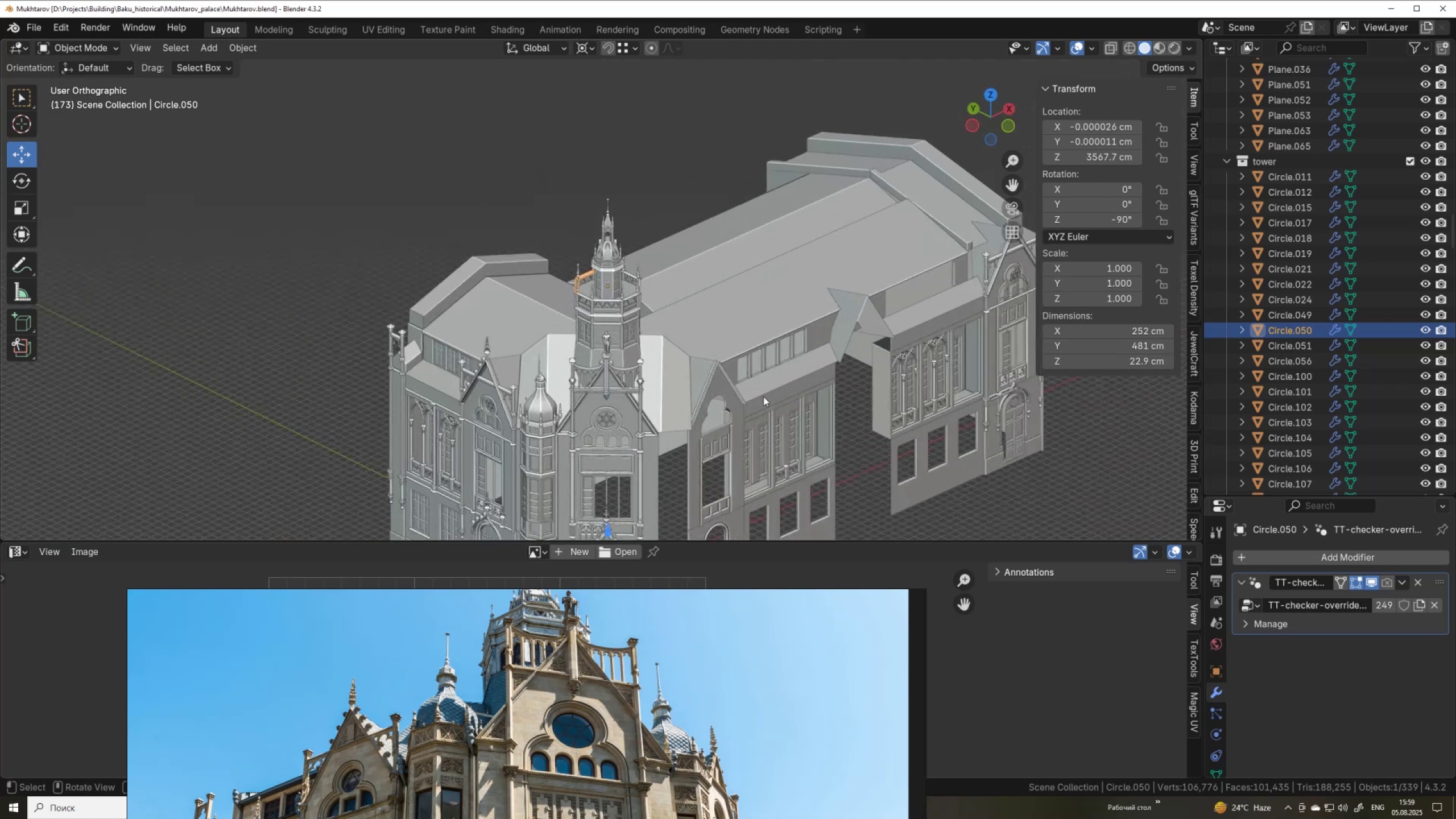 
hold_key(key=ShiftLeft, duration=0.55)
 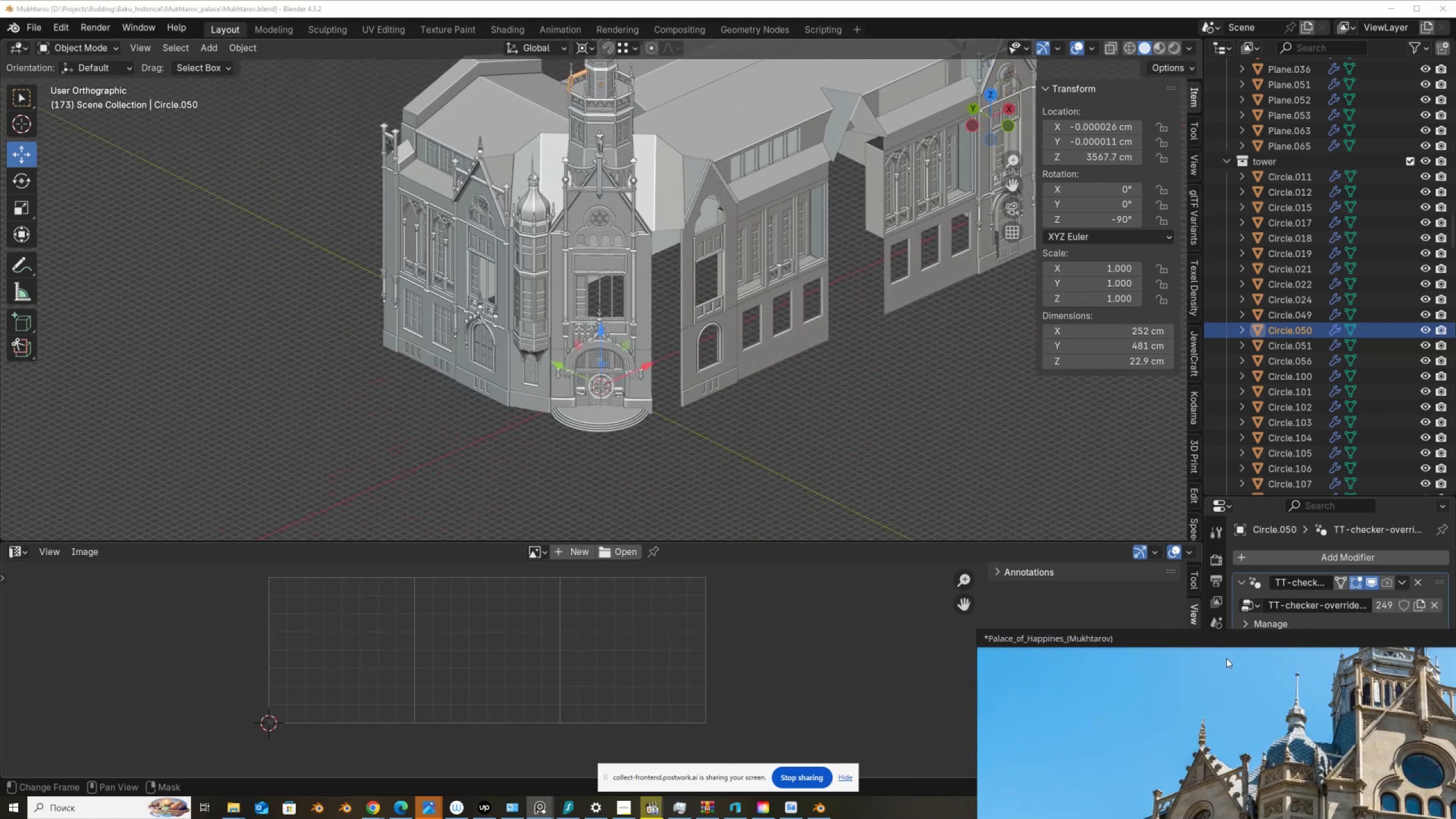 
scroll: coordinate [547, 412], scroll_direction: up, amount: 2.0
 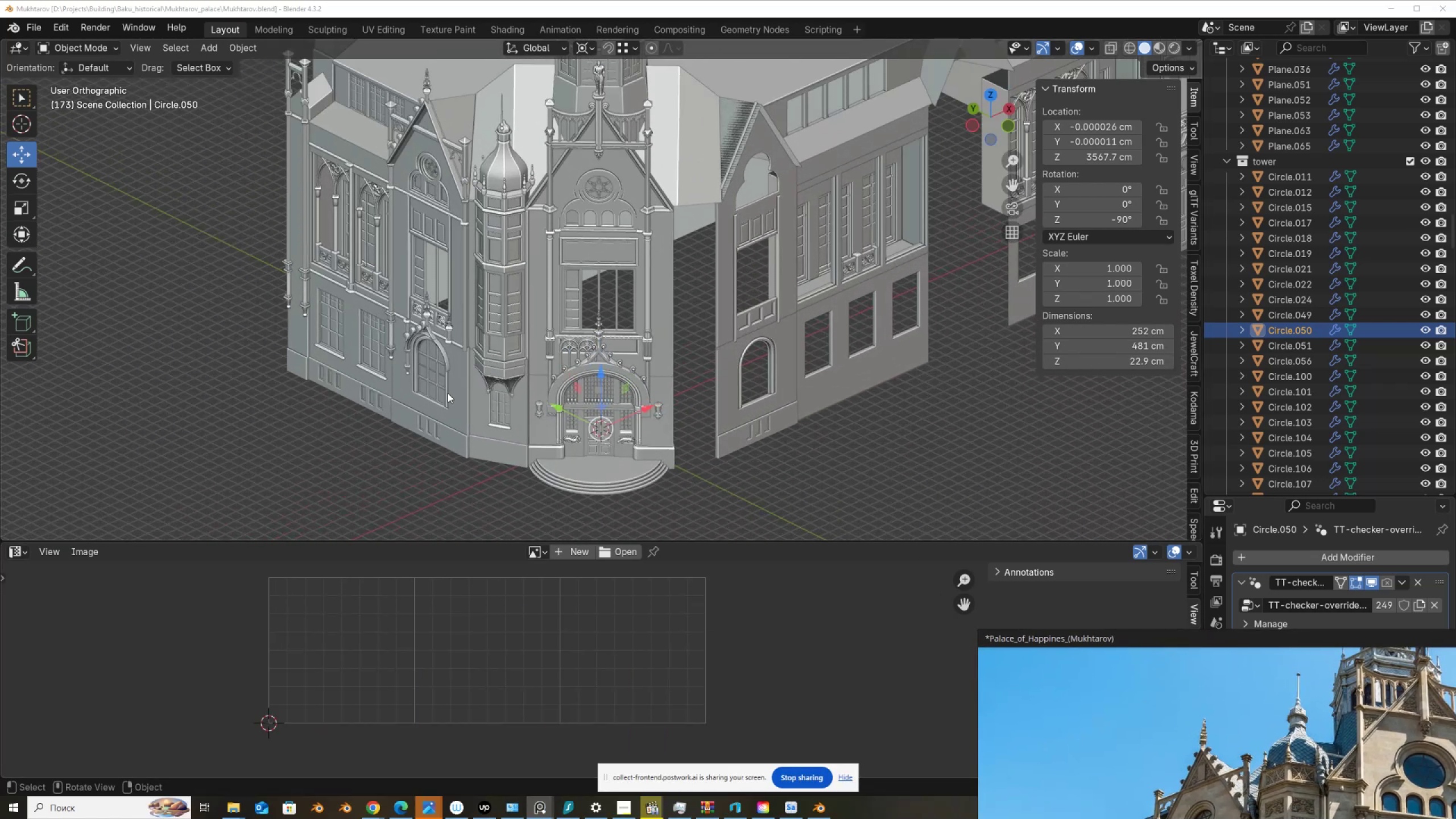 
left_click([448, 393])
 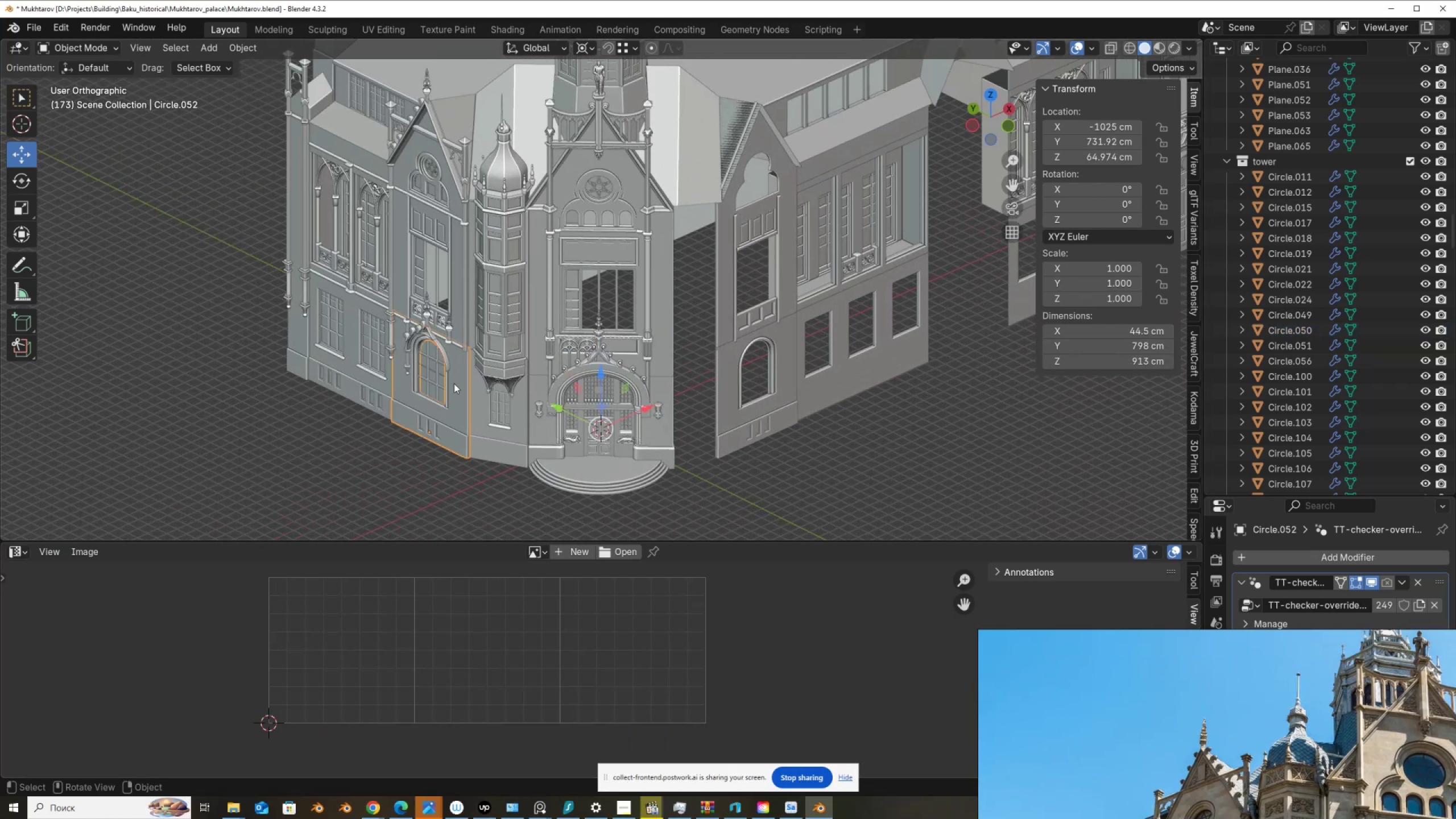 
hold_key(key=ShiftLeft, duration=0.88)
left_click([458, 303])
 